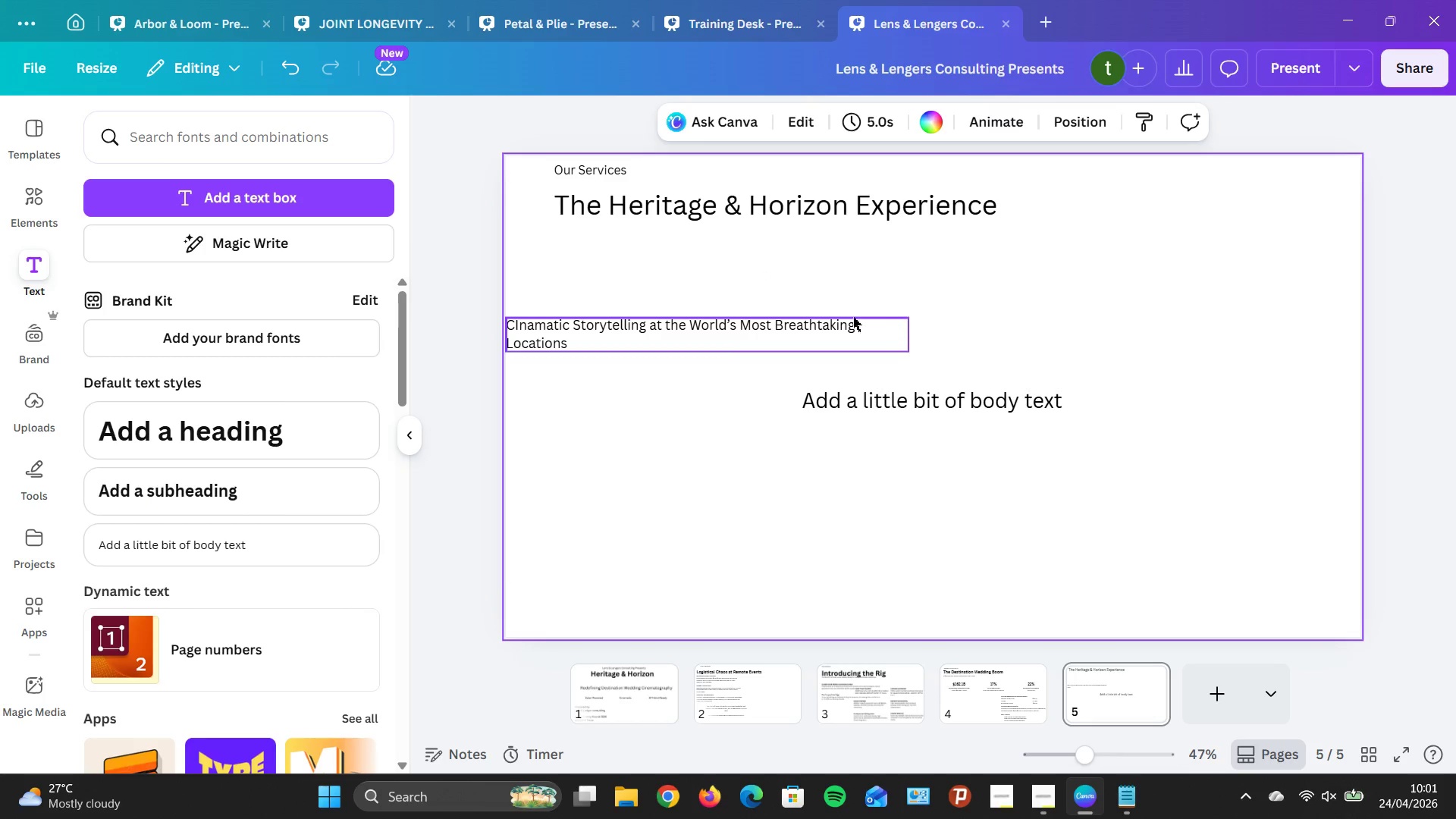 
left_click([833, 316])
 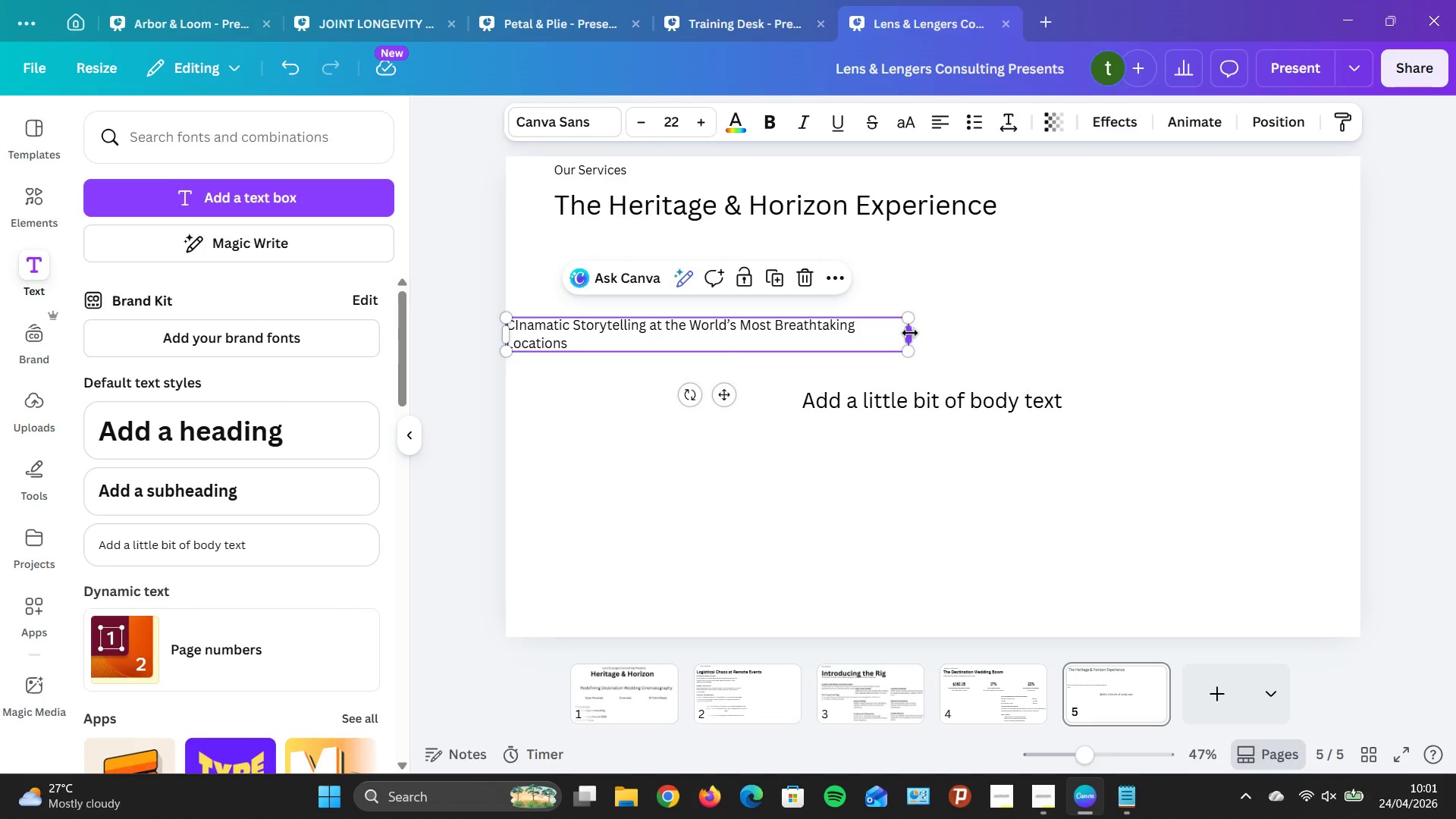 
left_click_drag(start_coordinate=[912, 334], to_coordinate=[993, 336])
 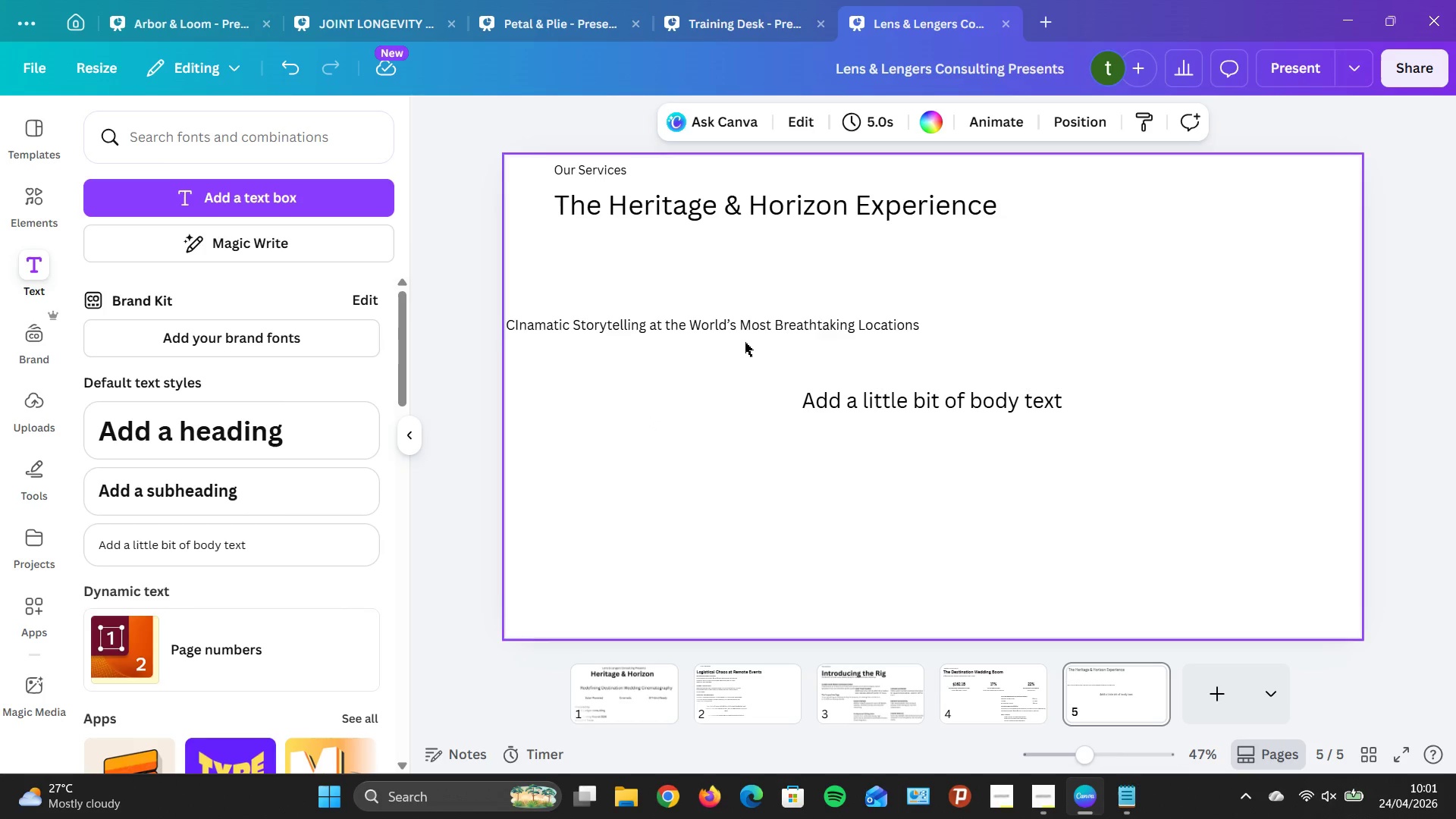 
left_click_drag(start_coordinate=[730, 328], to_coordinate=[776, 243])
 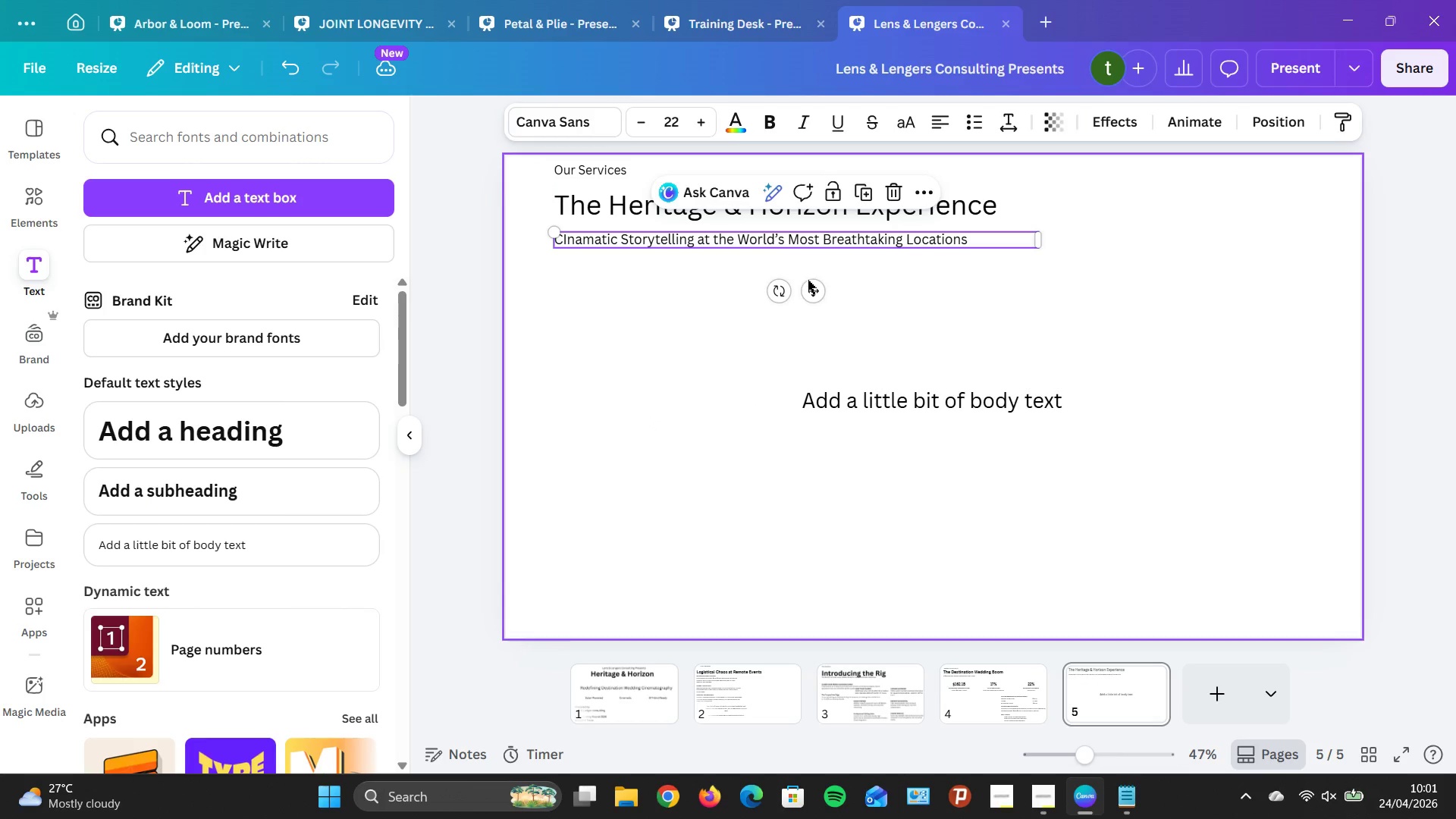 
left_click([808, 280])
 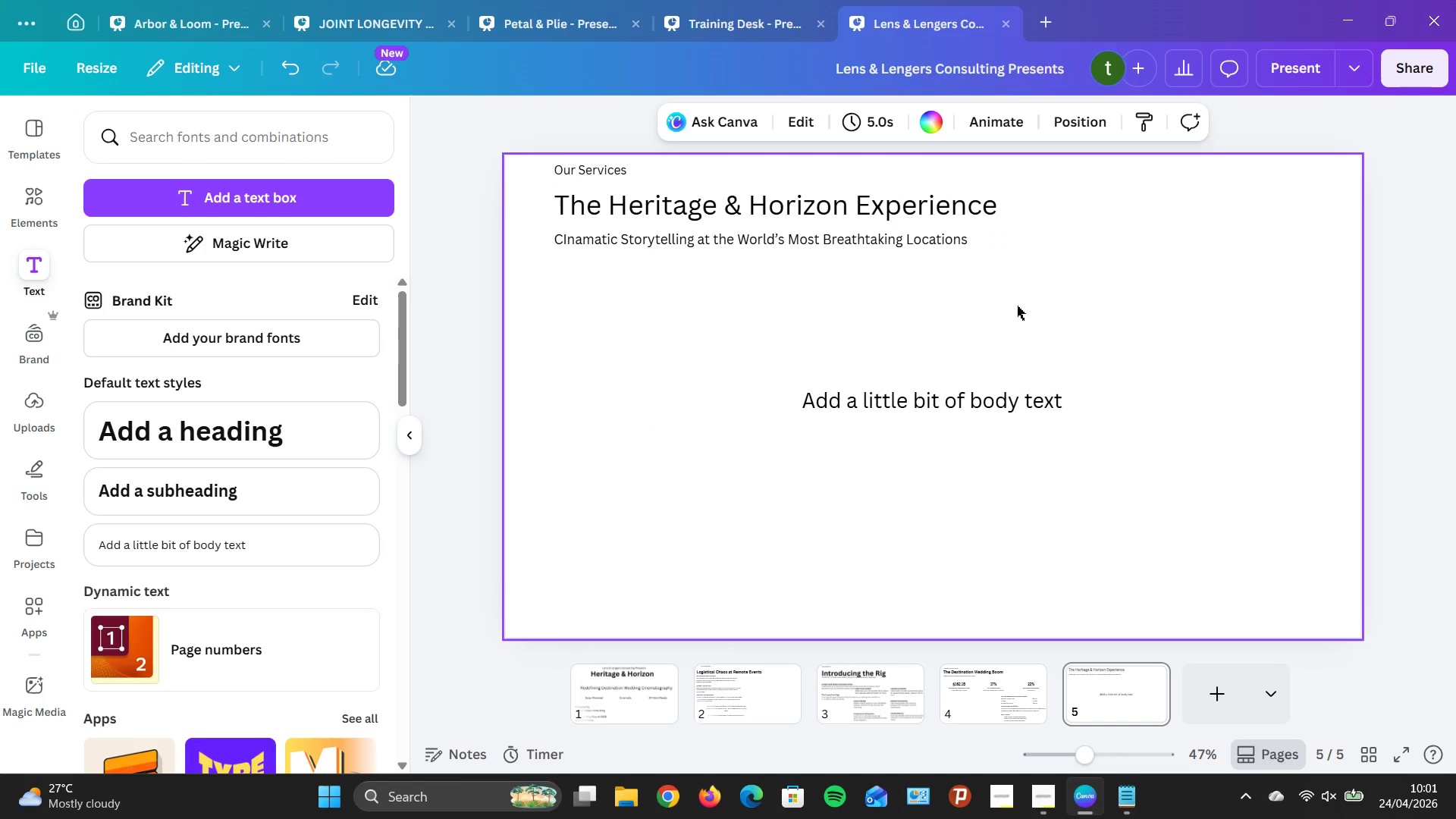 
left_click([777, 300])
 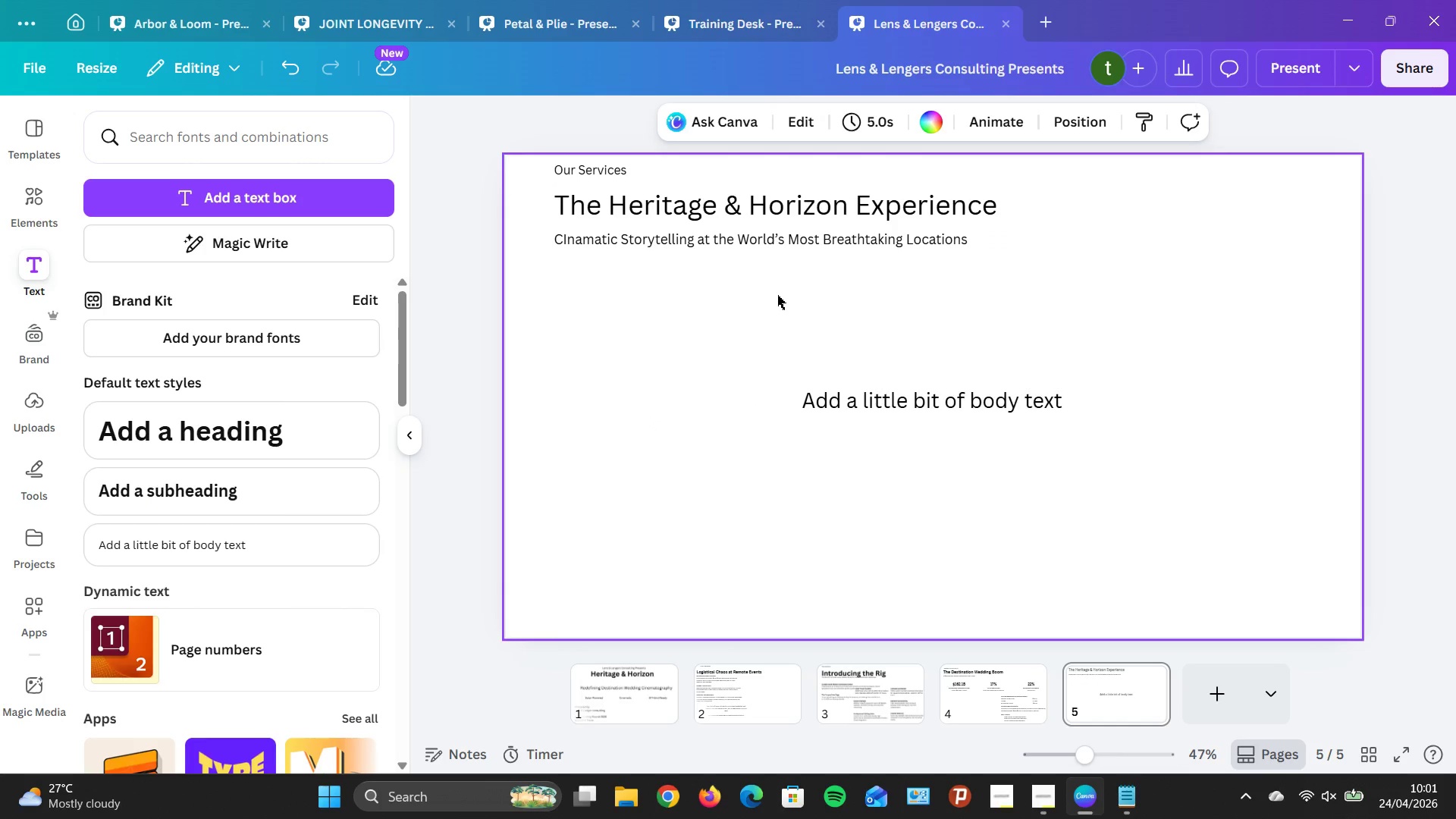 
scroll: coordinate [777, 295], scroll_direction: down, amount: 3.0
 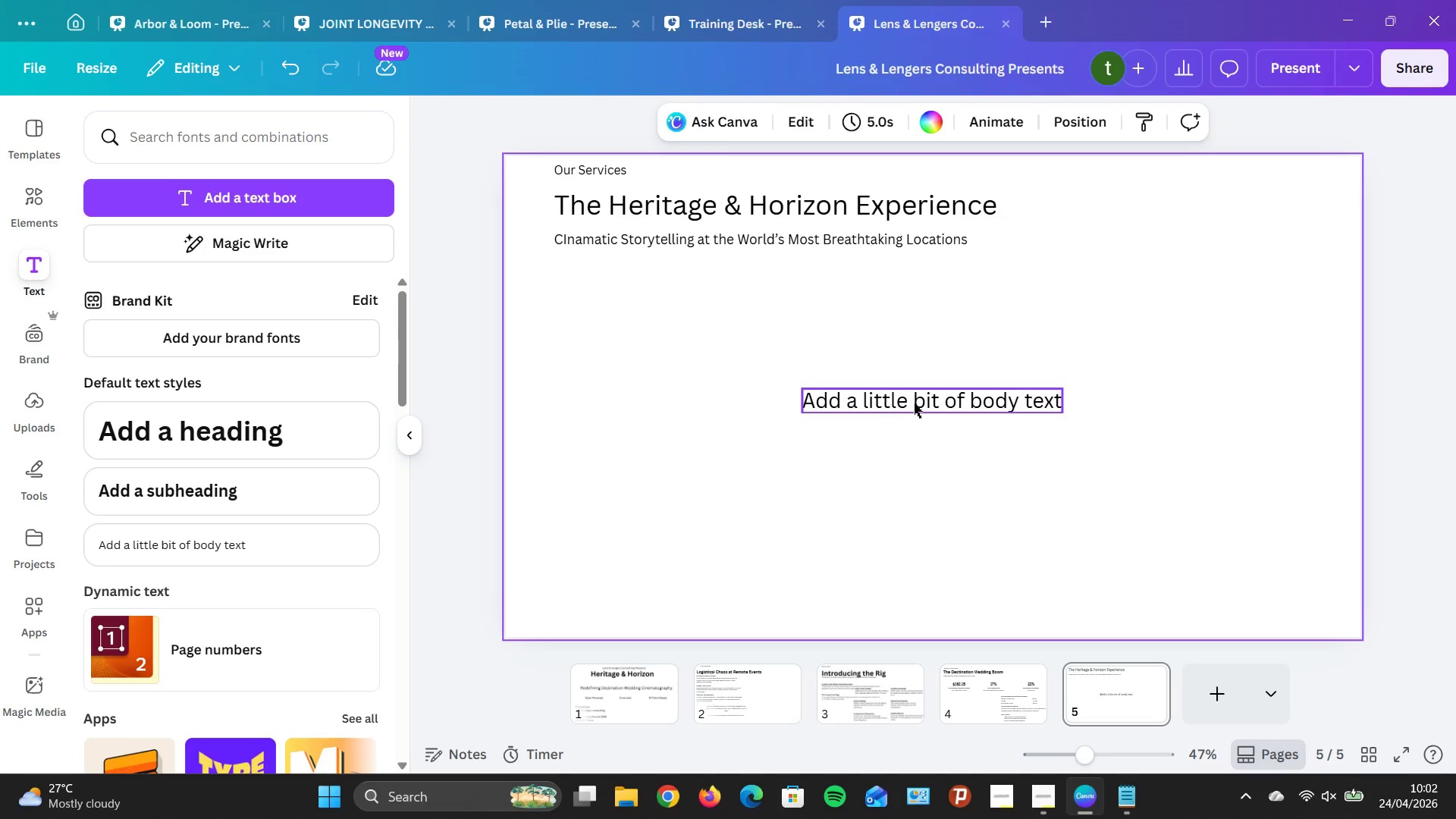 
wait(23.33)
 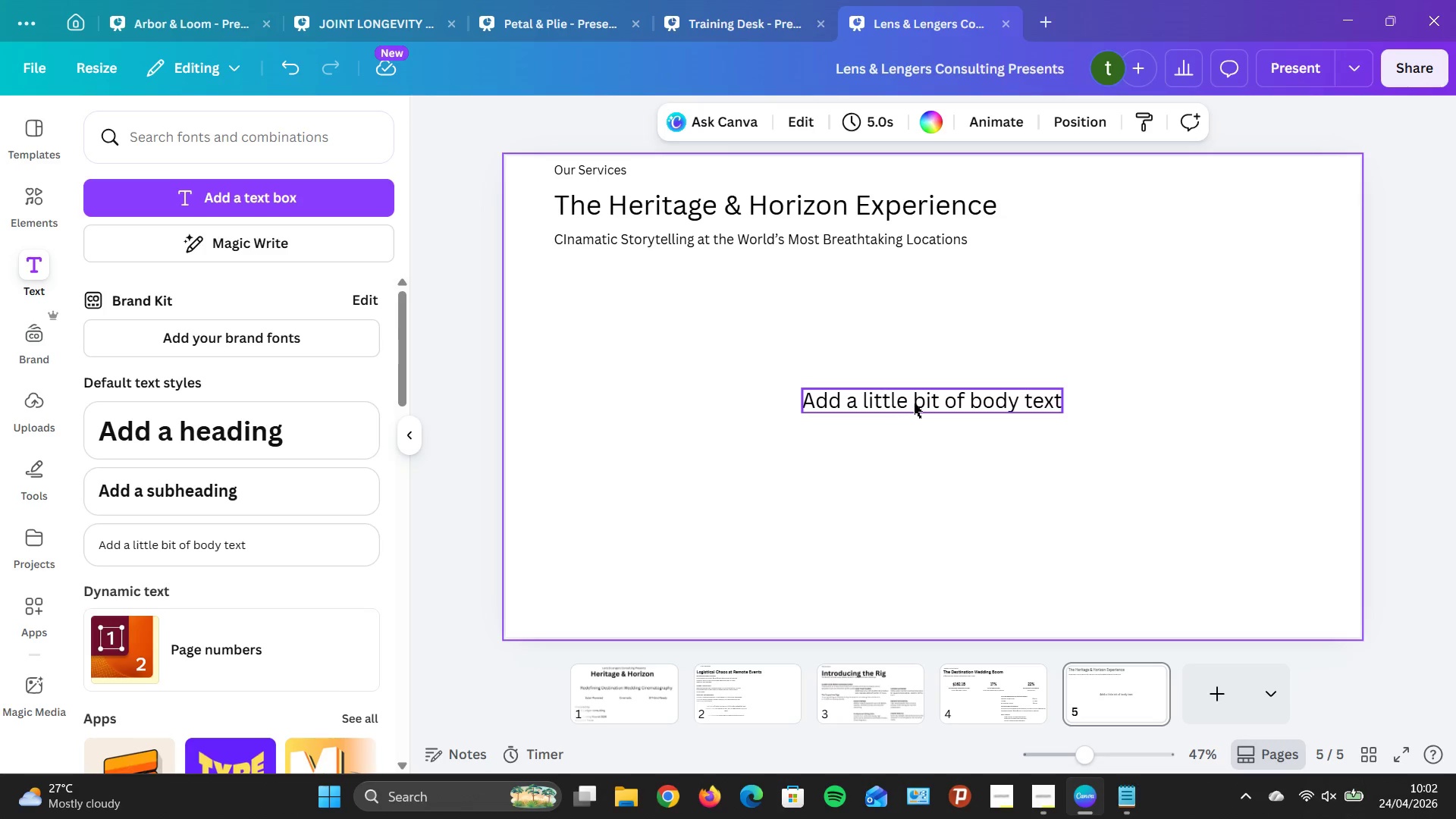 
left_click([877, 397])
 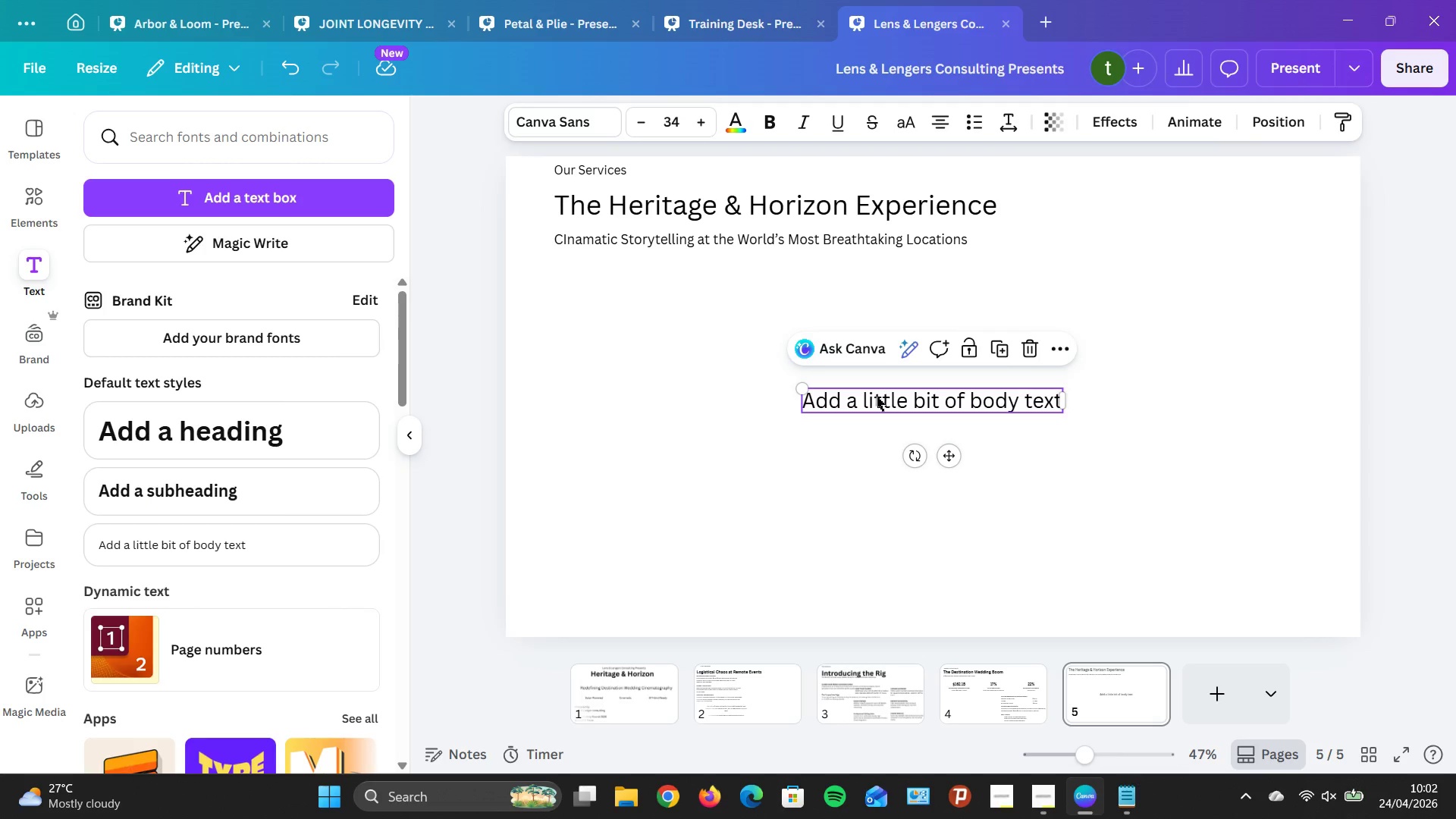 
double_click([877, 397])
 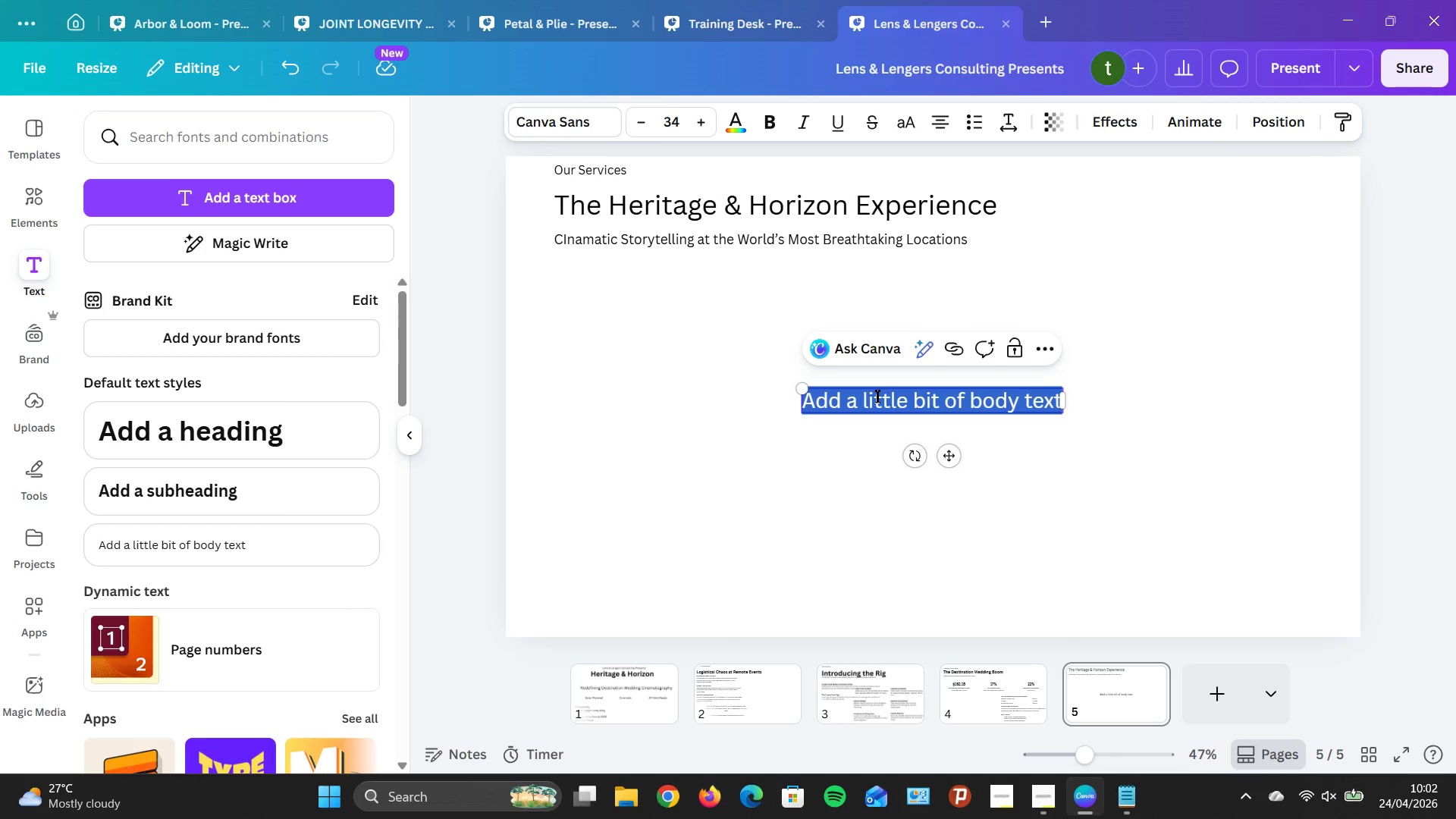 
type(Aerial Cinematograghy )
 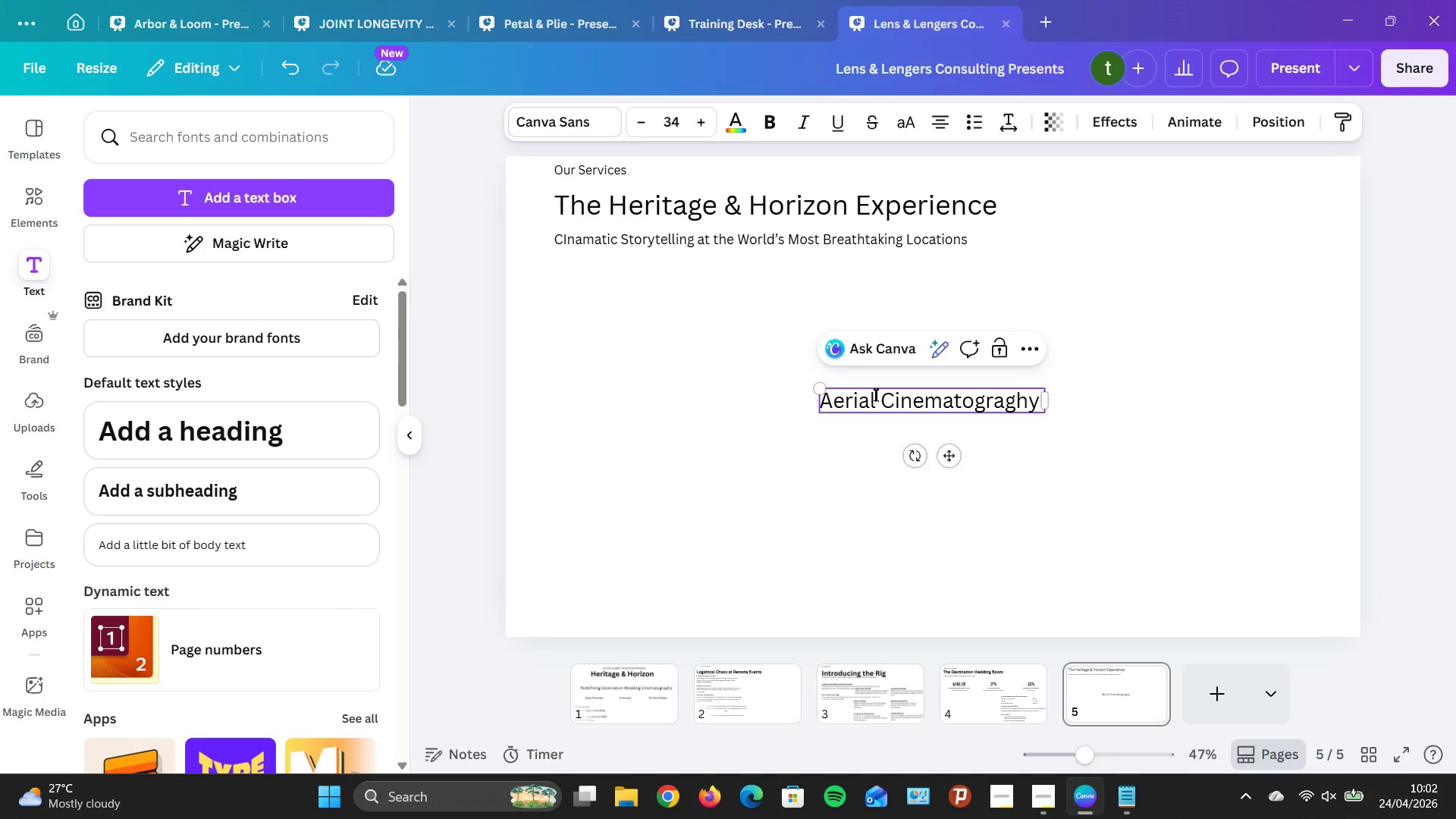 
key(Enter)
 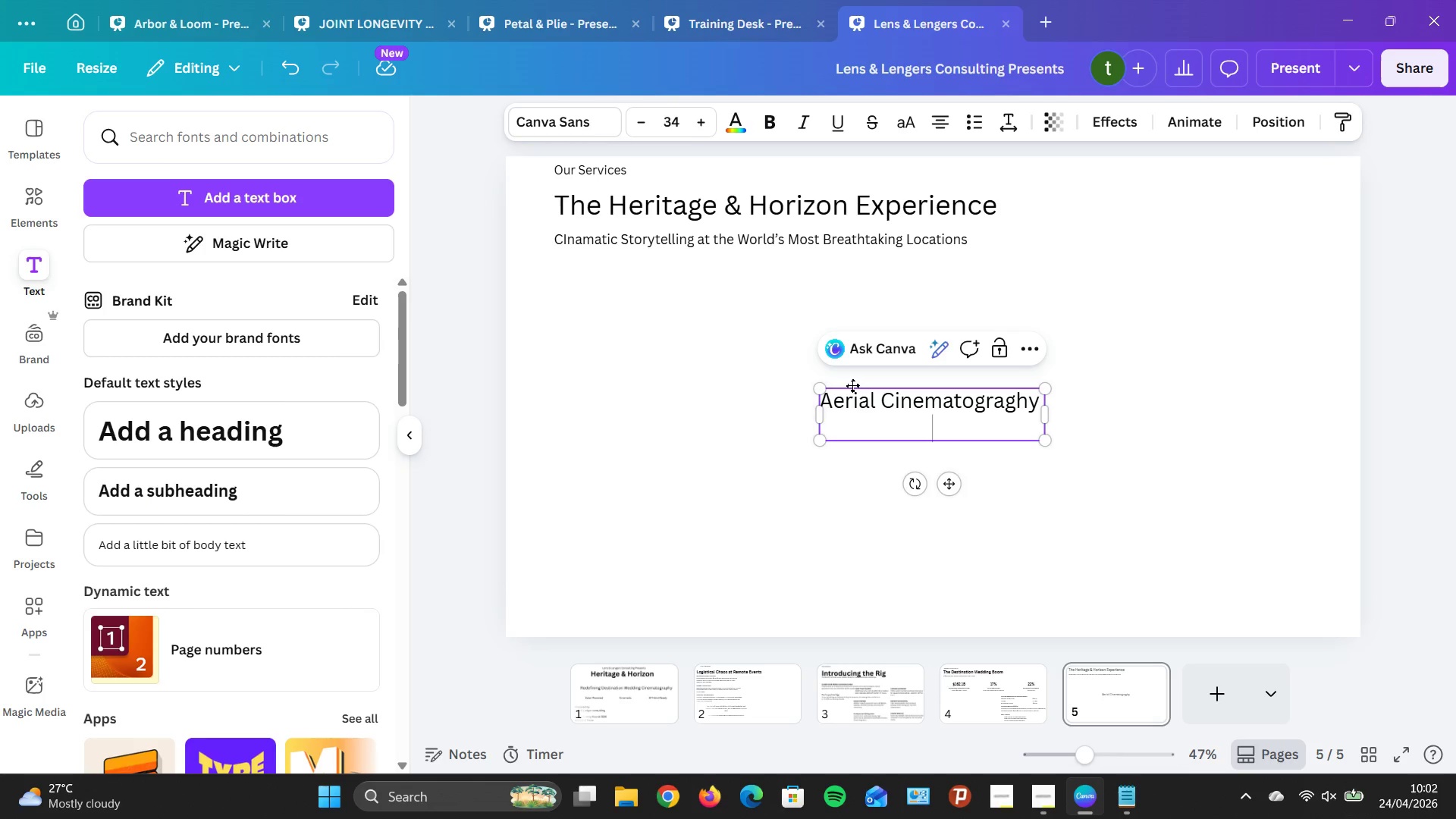 
left_click([824, 406])
 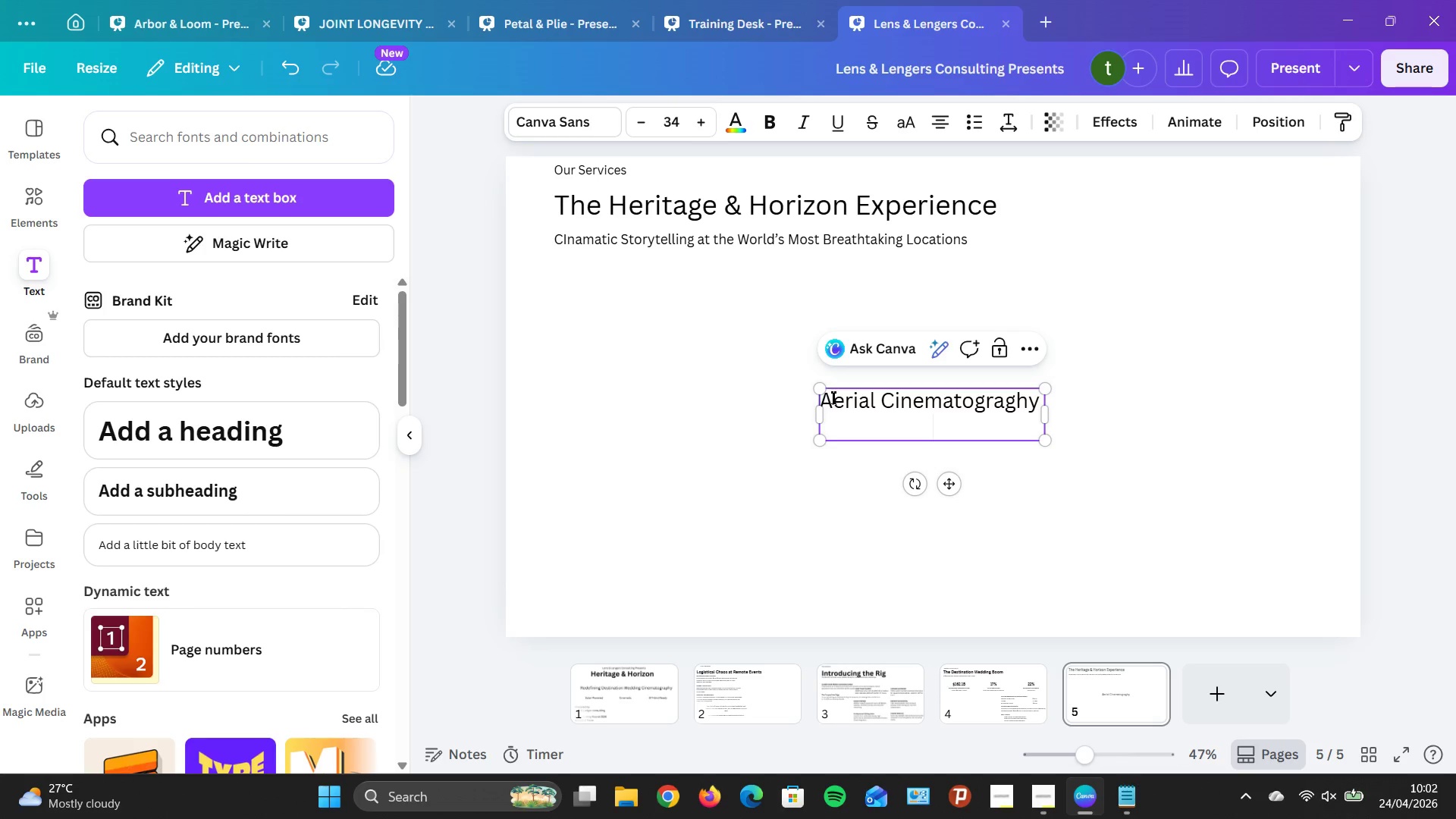 
left_click([830, 397])
 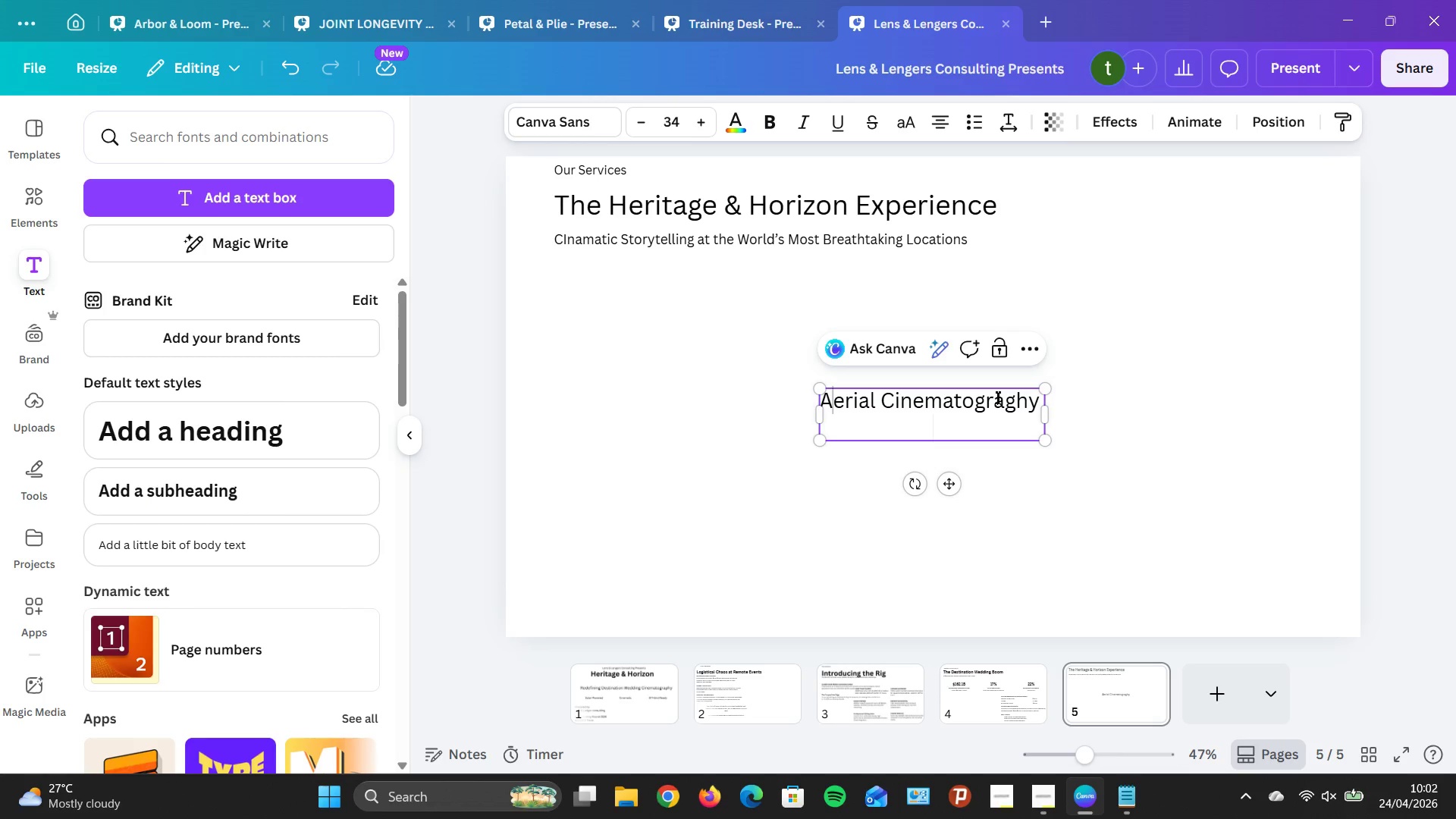 
key(ArrowLeft)
 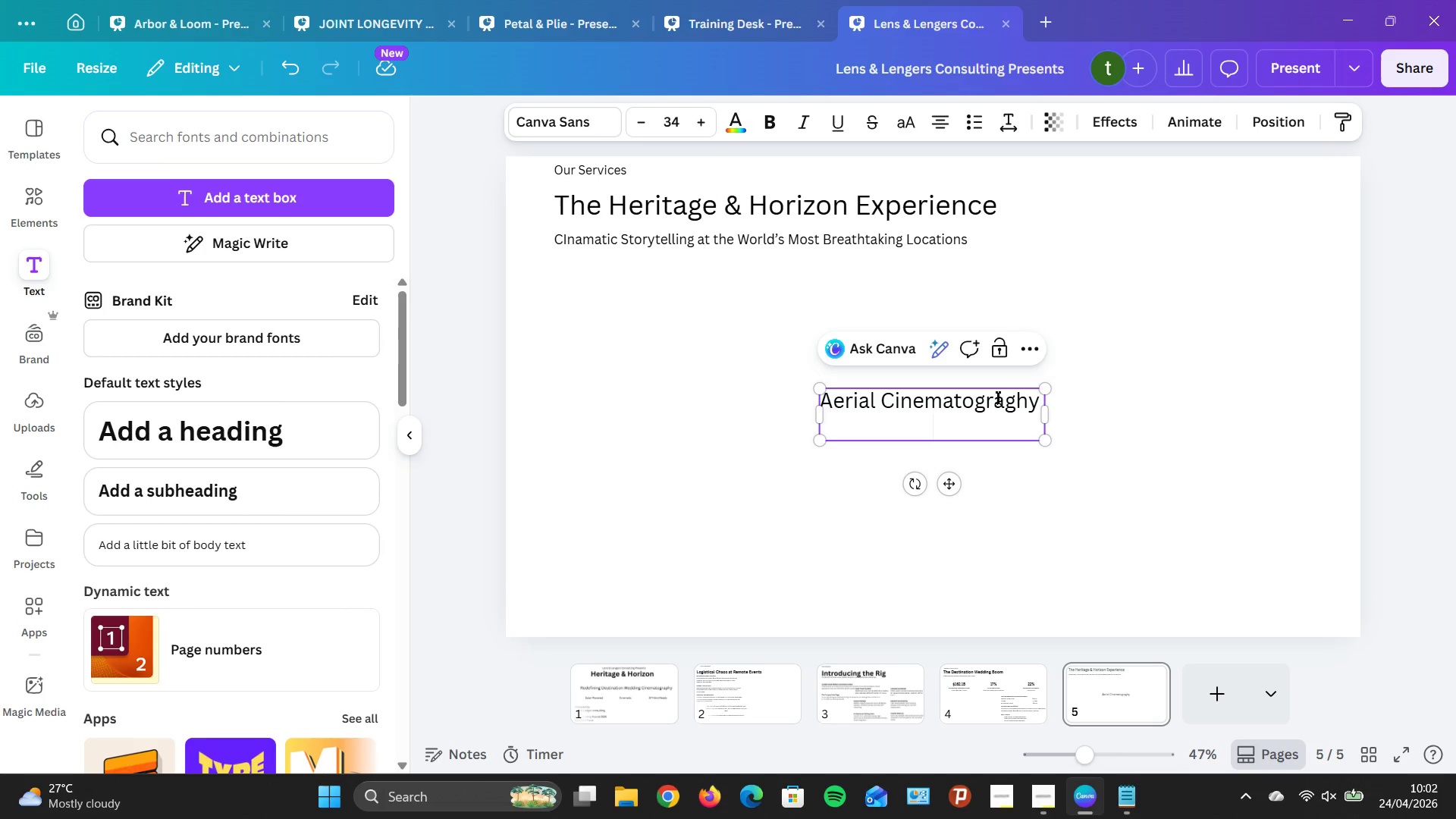 
mouse_move([963, 355])
 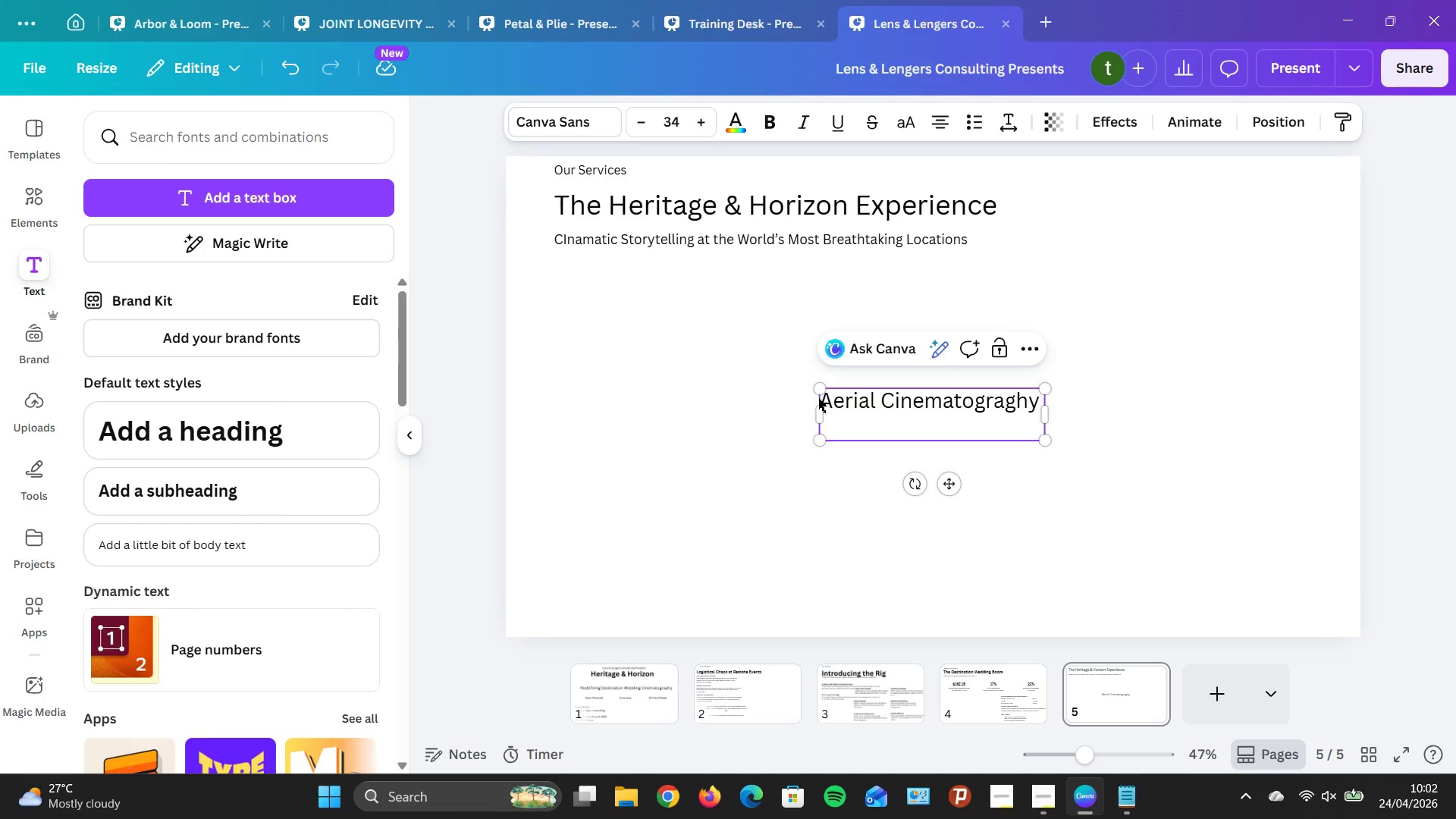 
left_click([830, 396])
 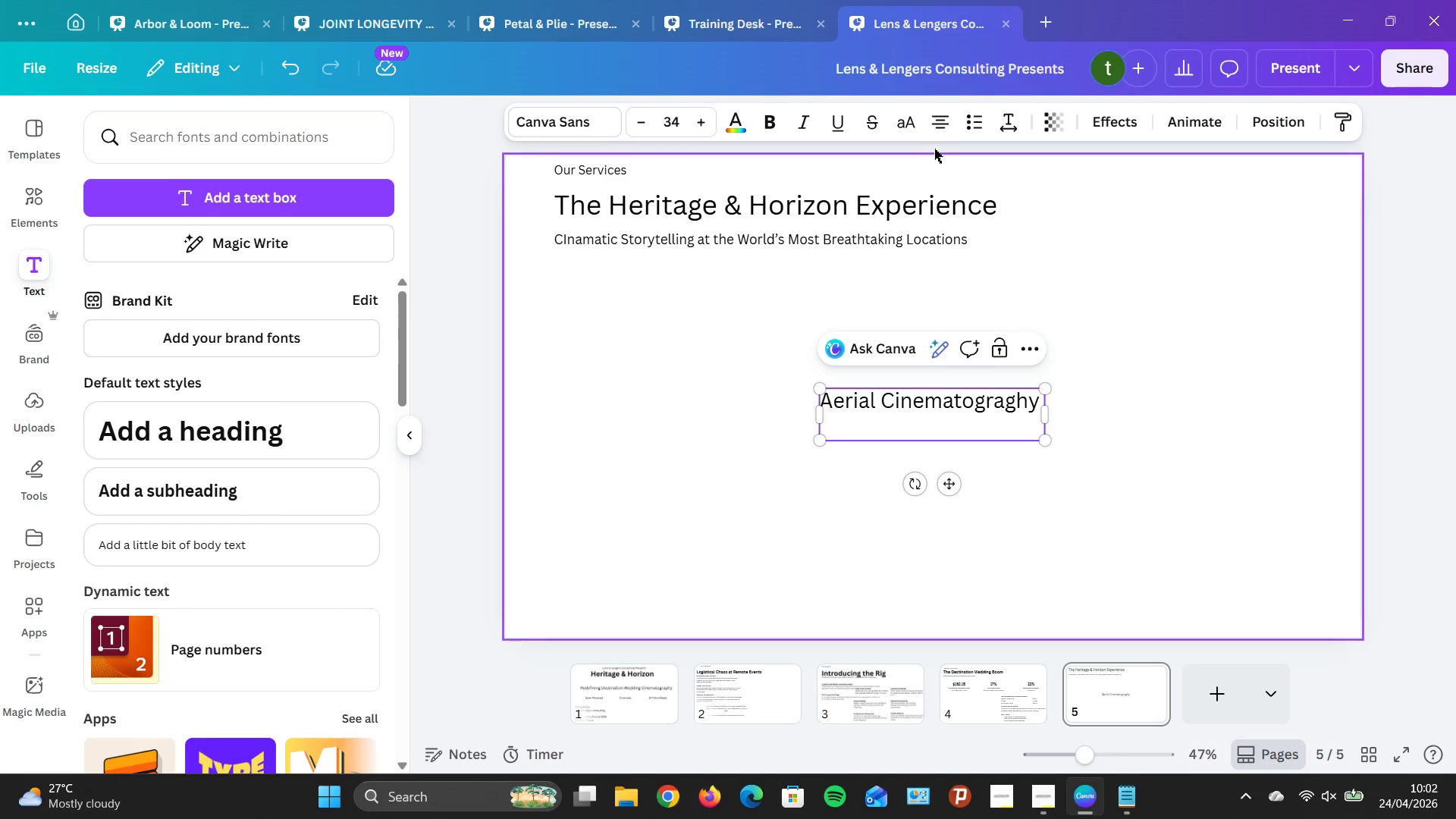 
left_click([944, 117])
 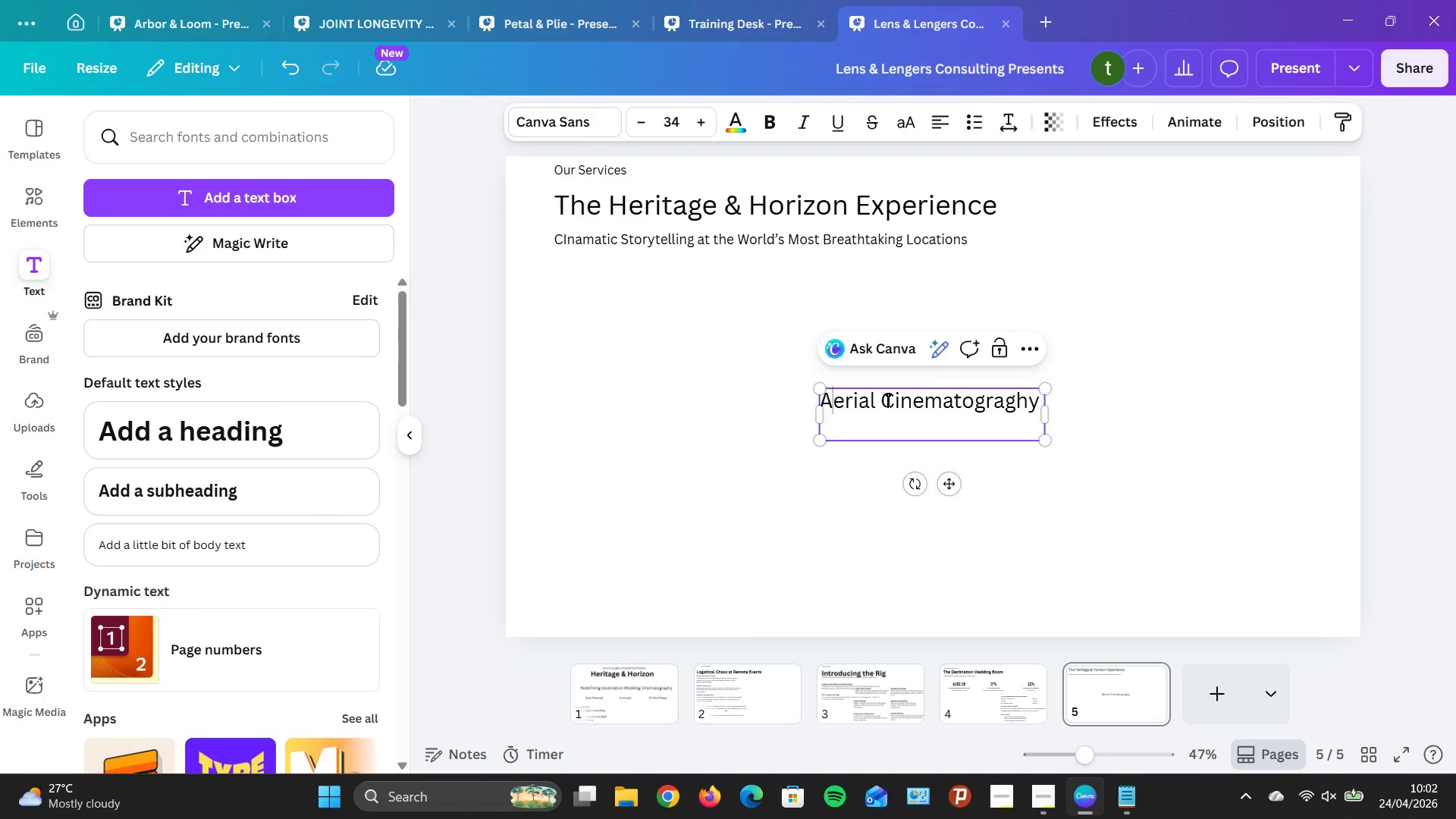 
left_click([883, 420])
 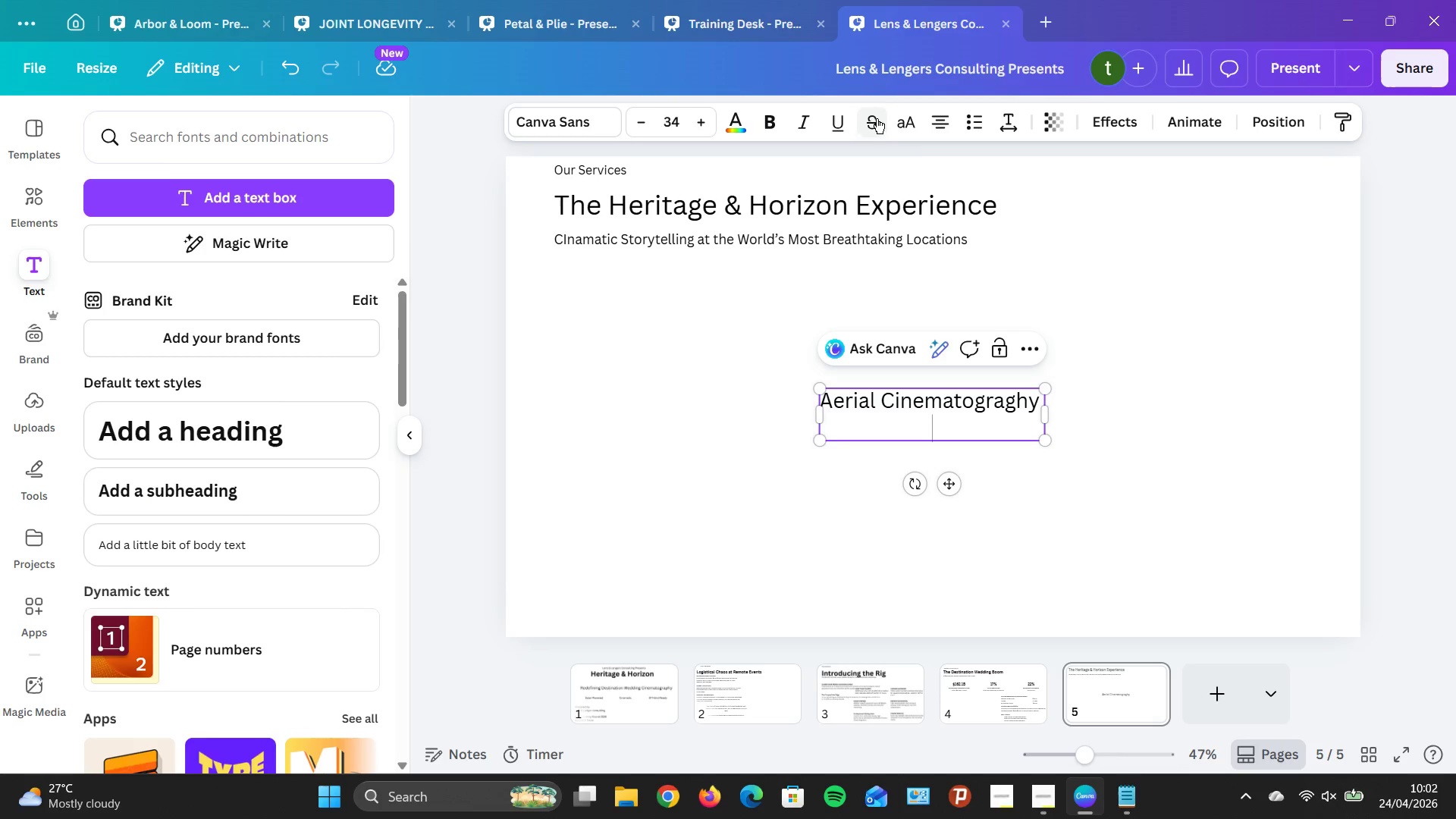 
left_click([949, 124])
 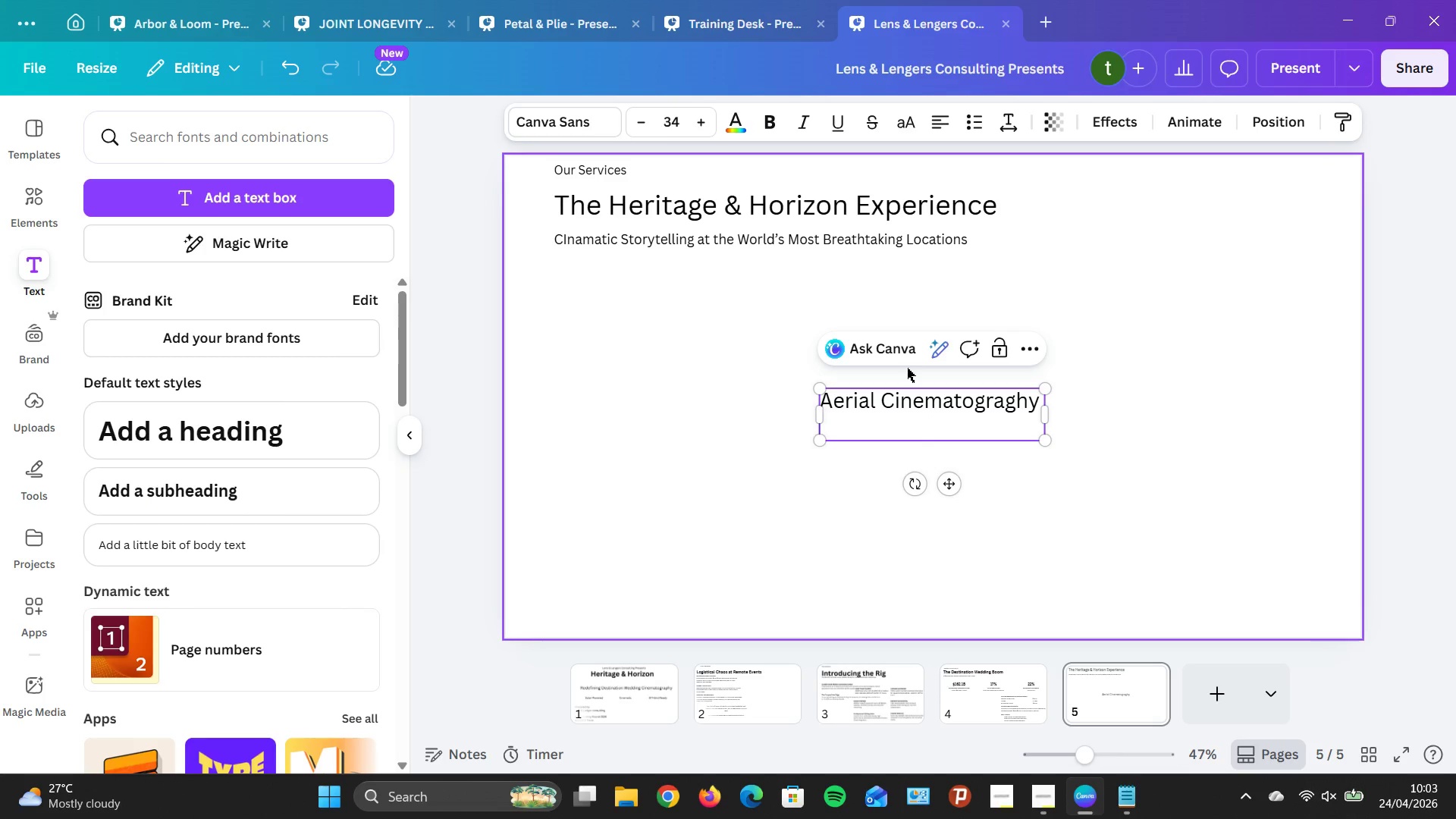 
type(Cinema-grade drones capture sweeping a)
 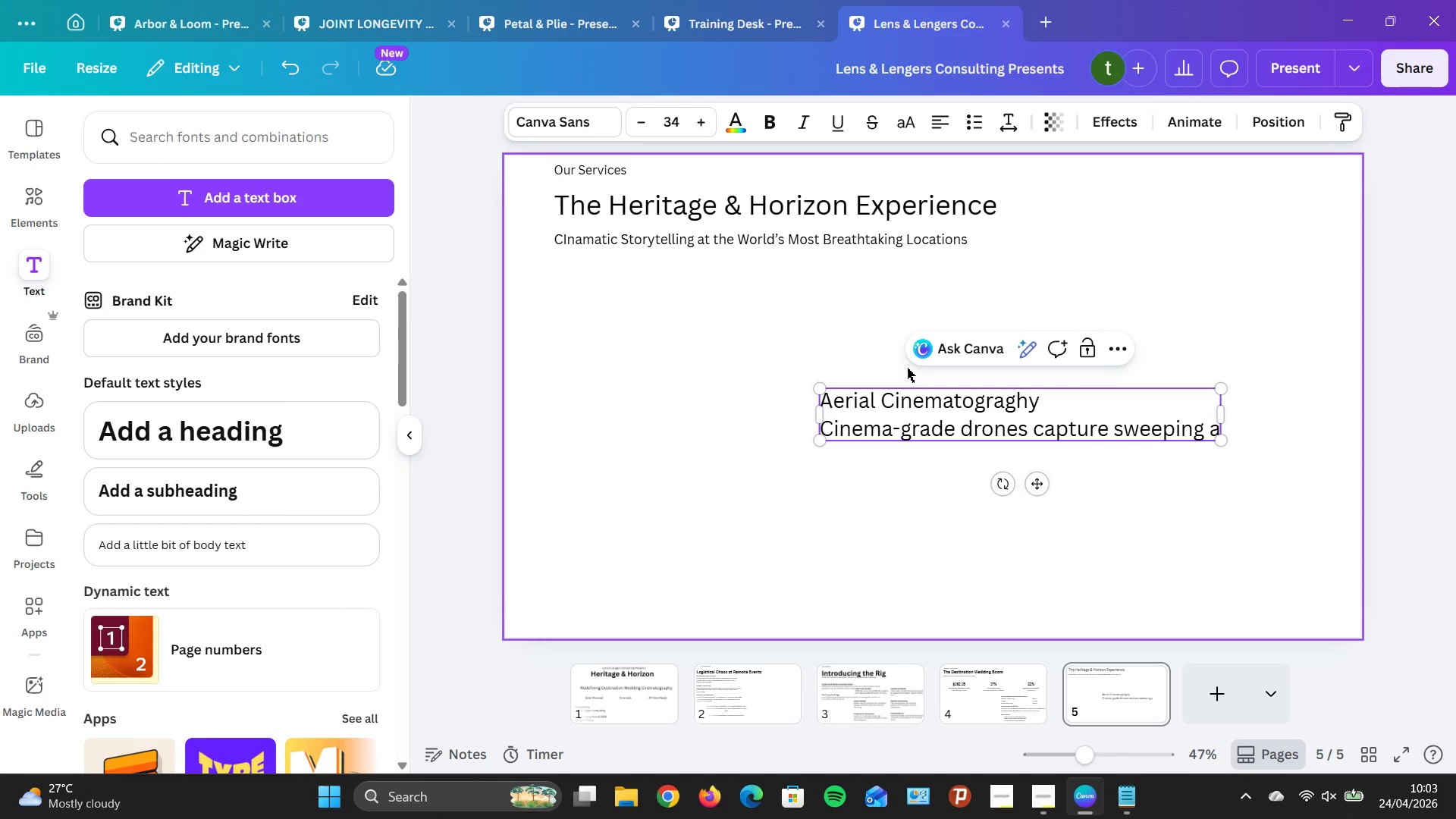 
wait(5.19)
 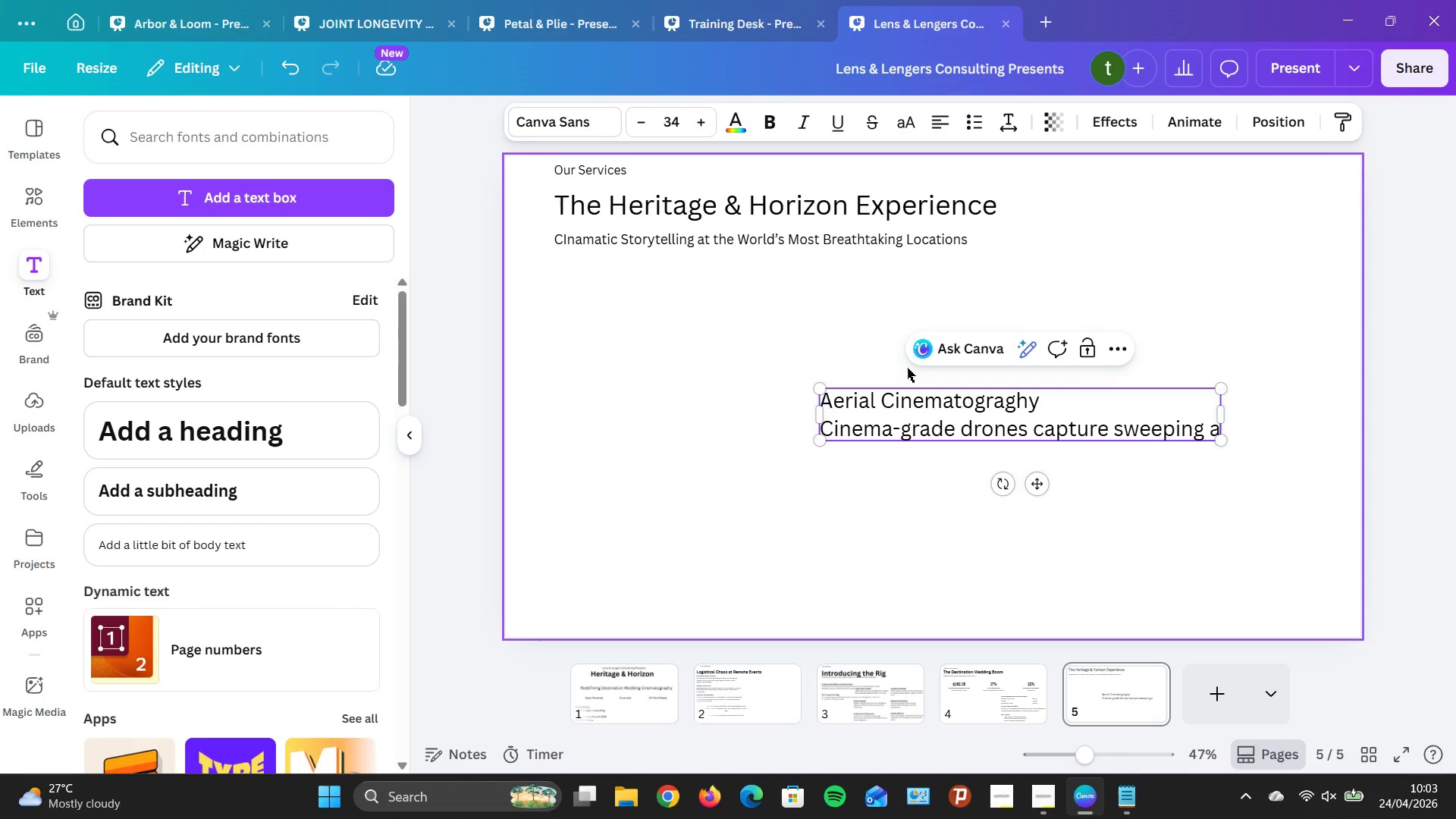 
type(erial perspectives of mouti)
key(Backspace)
type(ain)
key(Backspace)
type(nitop ceremonies, cliffside vows )
key(Backspace)
type(, and foresr celeb)
 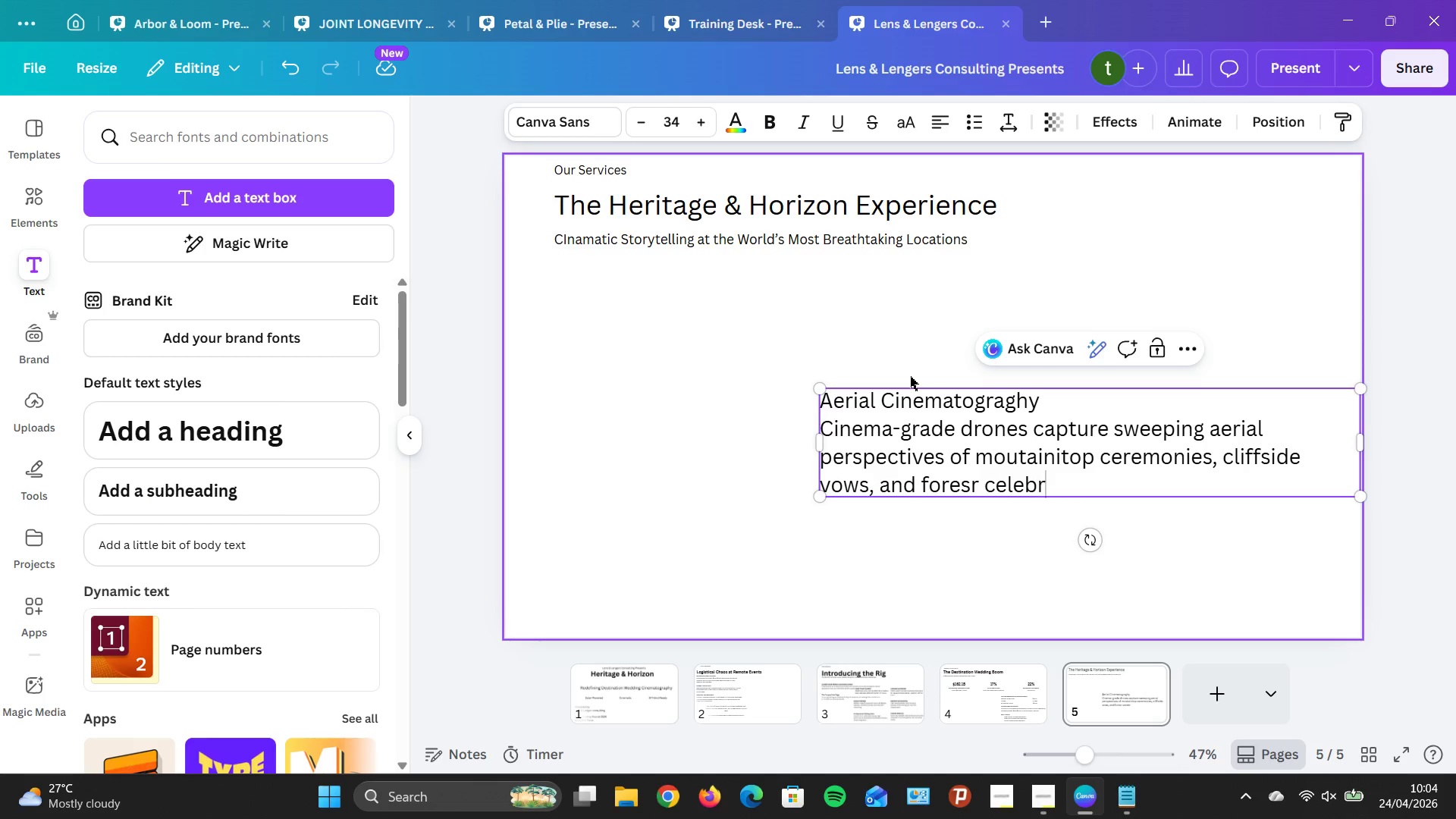 
type(rations )
key(Backspace)
type(. Our FAA-certifica)
 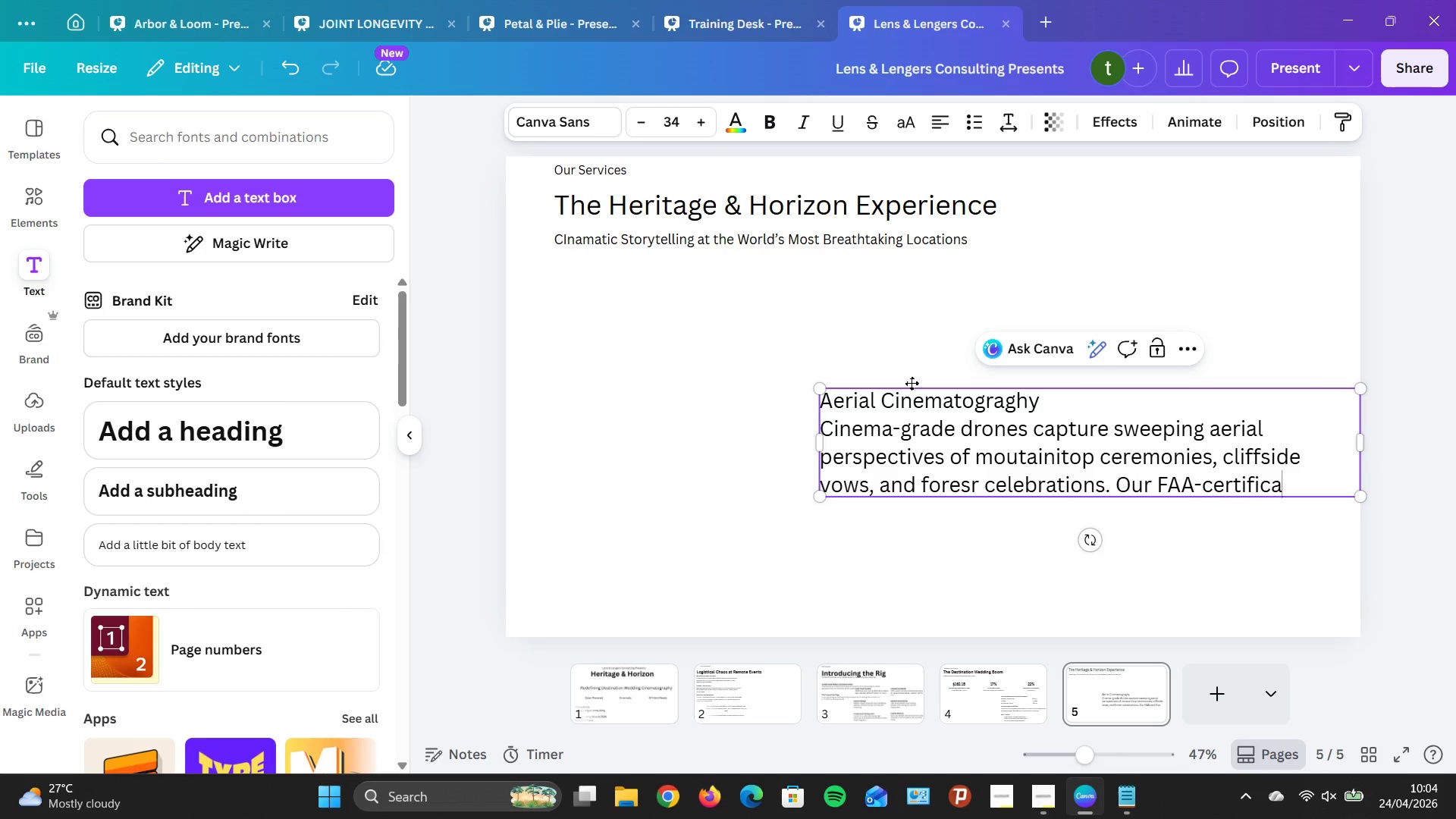 
key(Backspace)
key(Backspace)
type(ed Po)
key(Backspace)
key(Backspace)
type(pilots Dji Inspire )
 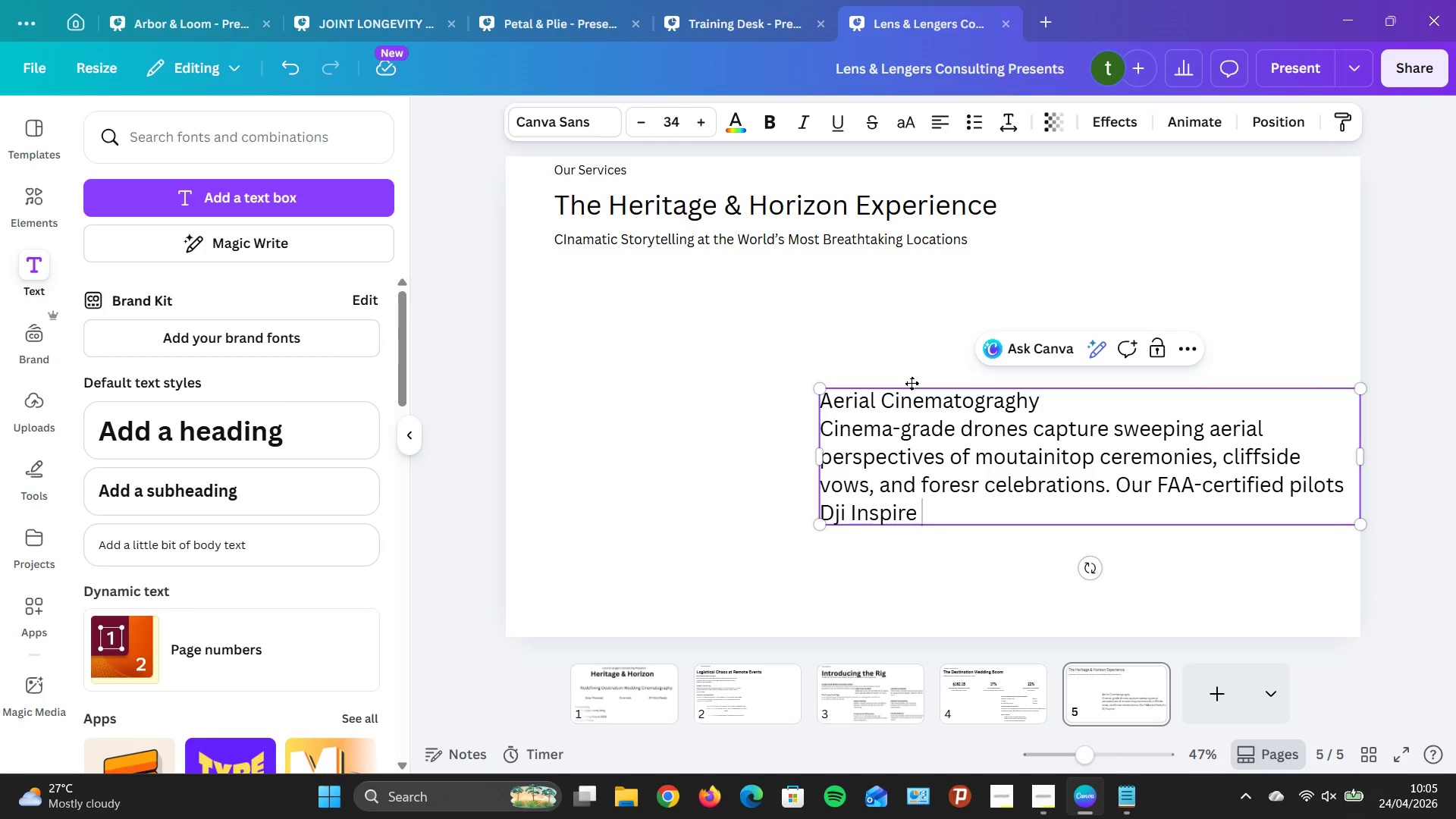 
wait(8.38)
 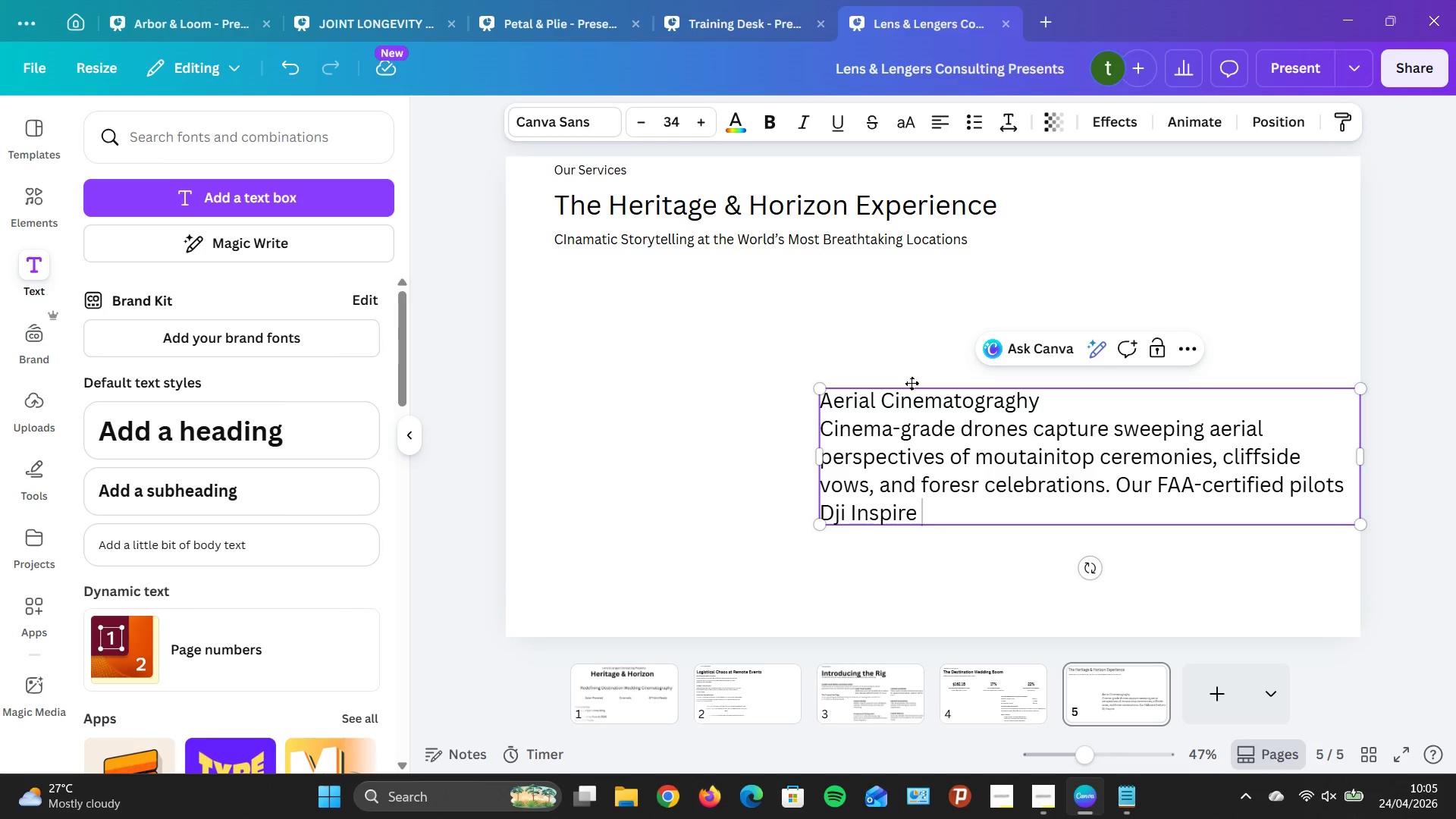 
left_click([953, 429])
 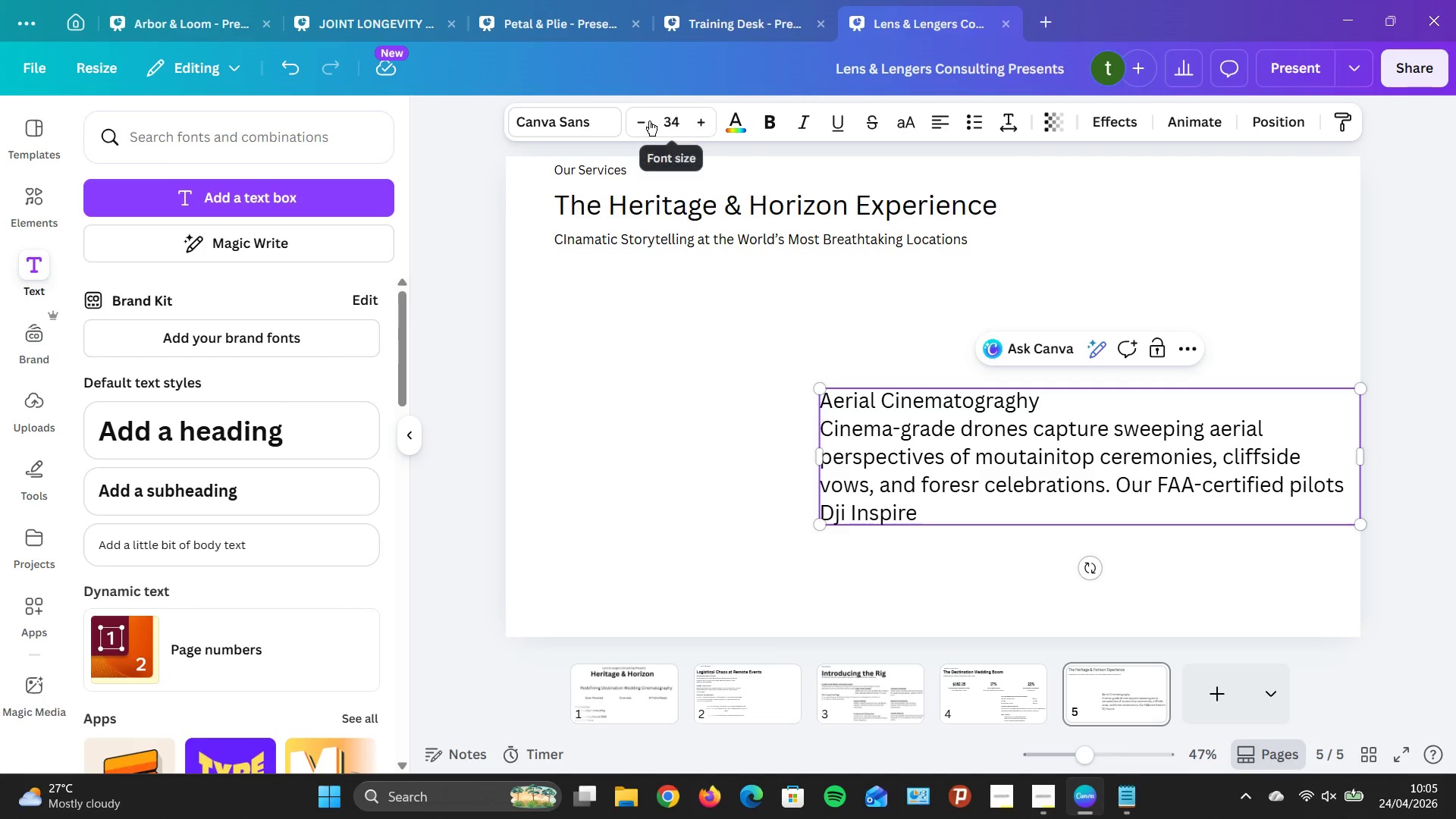 
double_click([648, 121])
 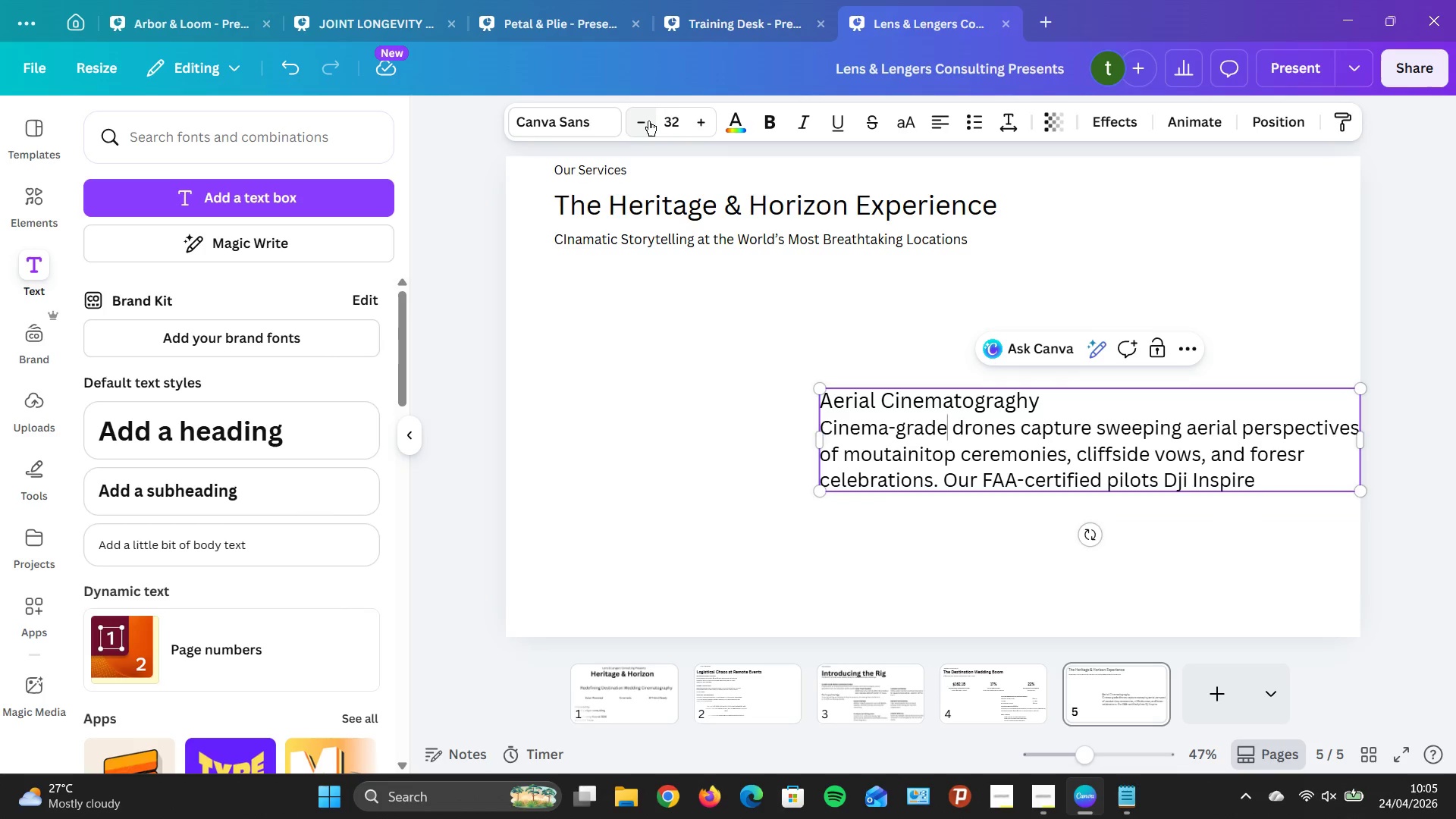 
triple_click([648, 121])
 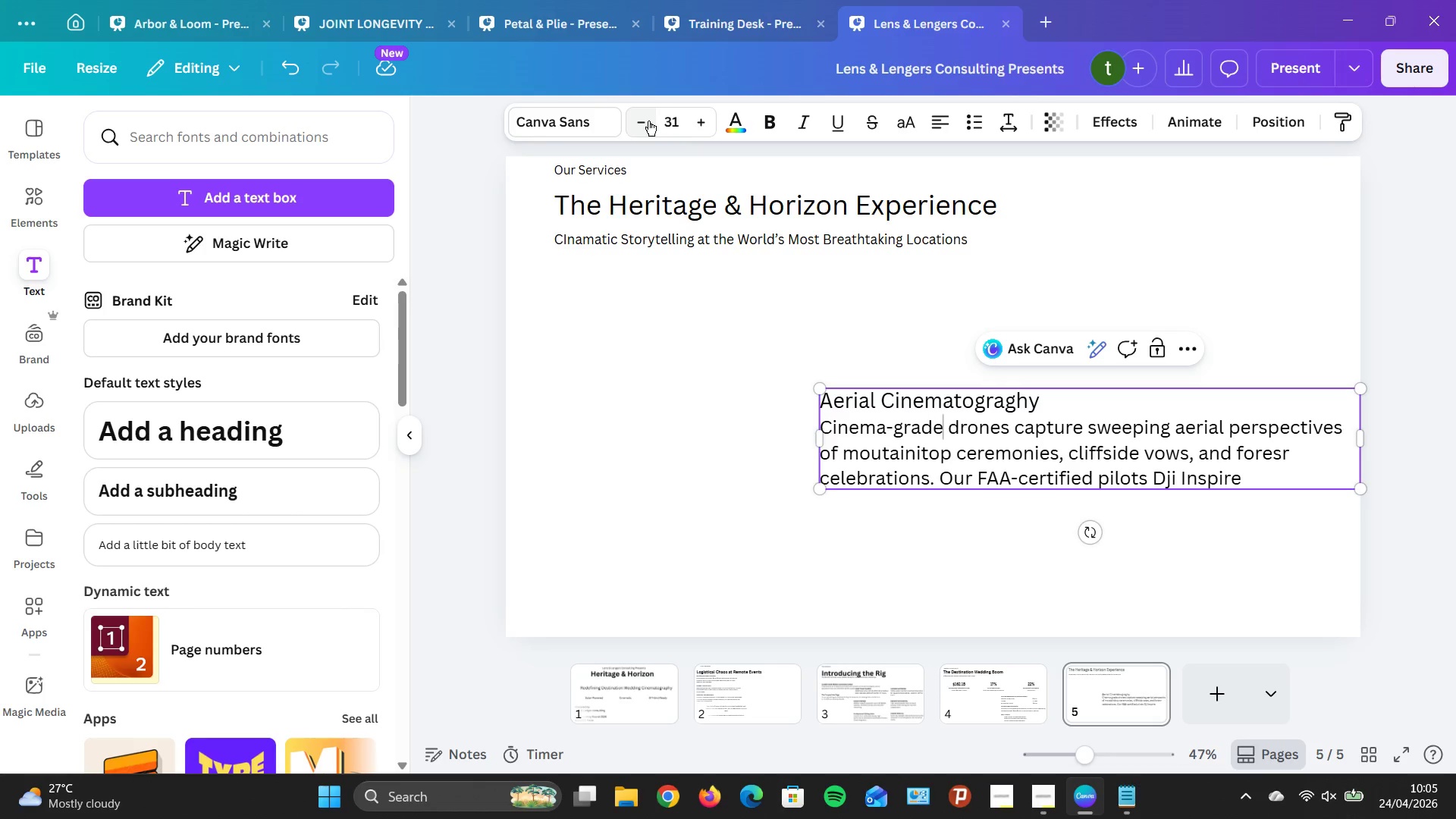 
triple_click([648, 121])
 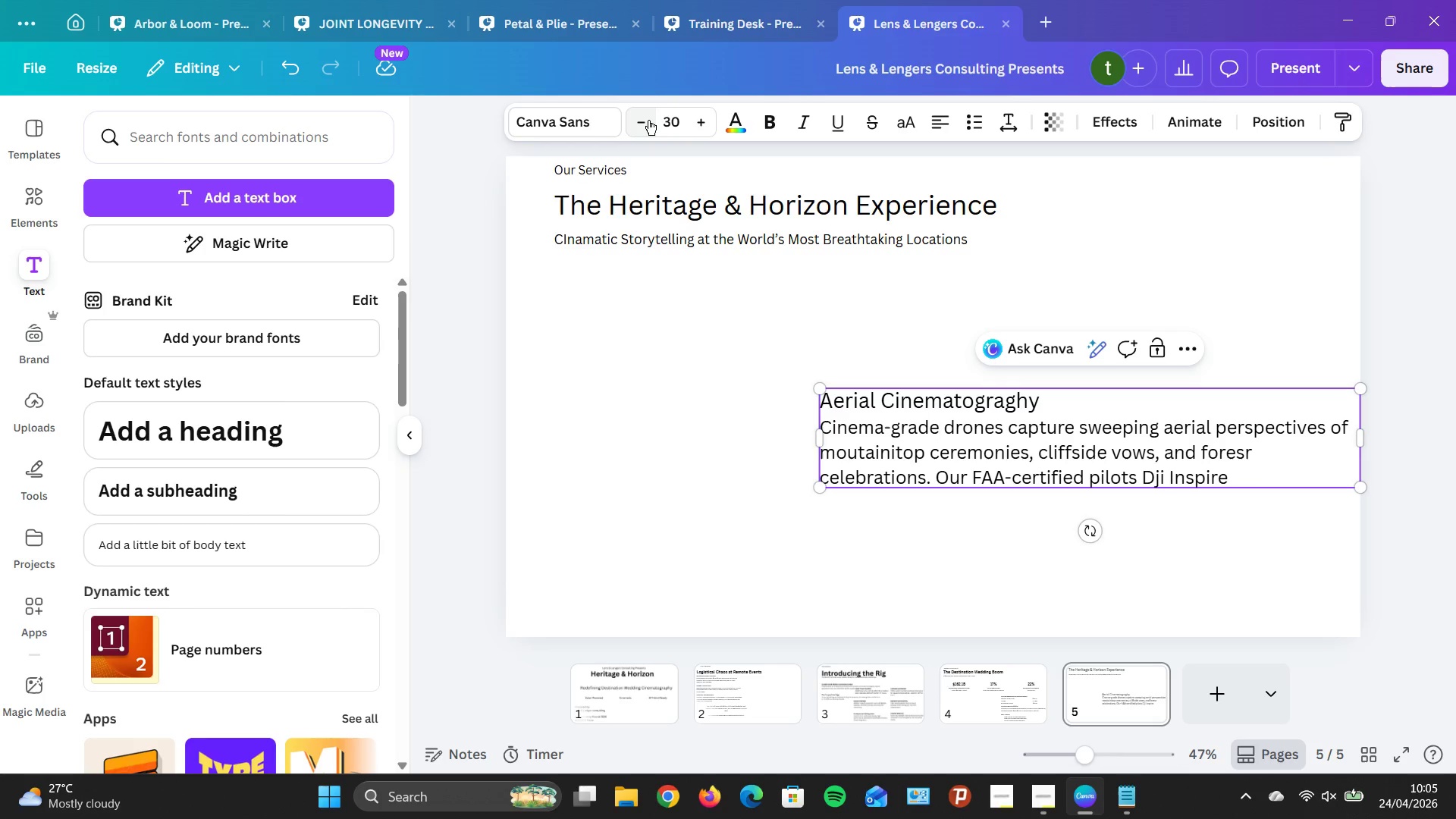 
left_click([648, 120])
 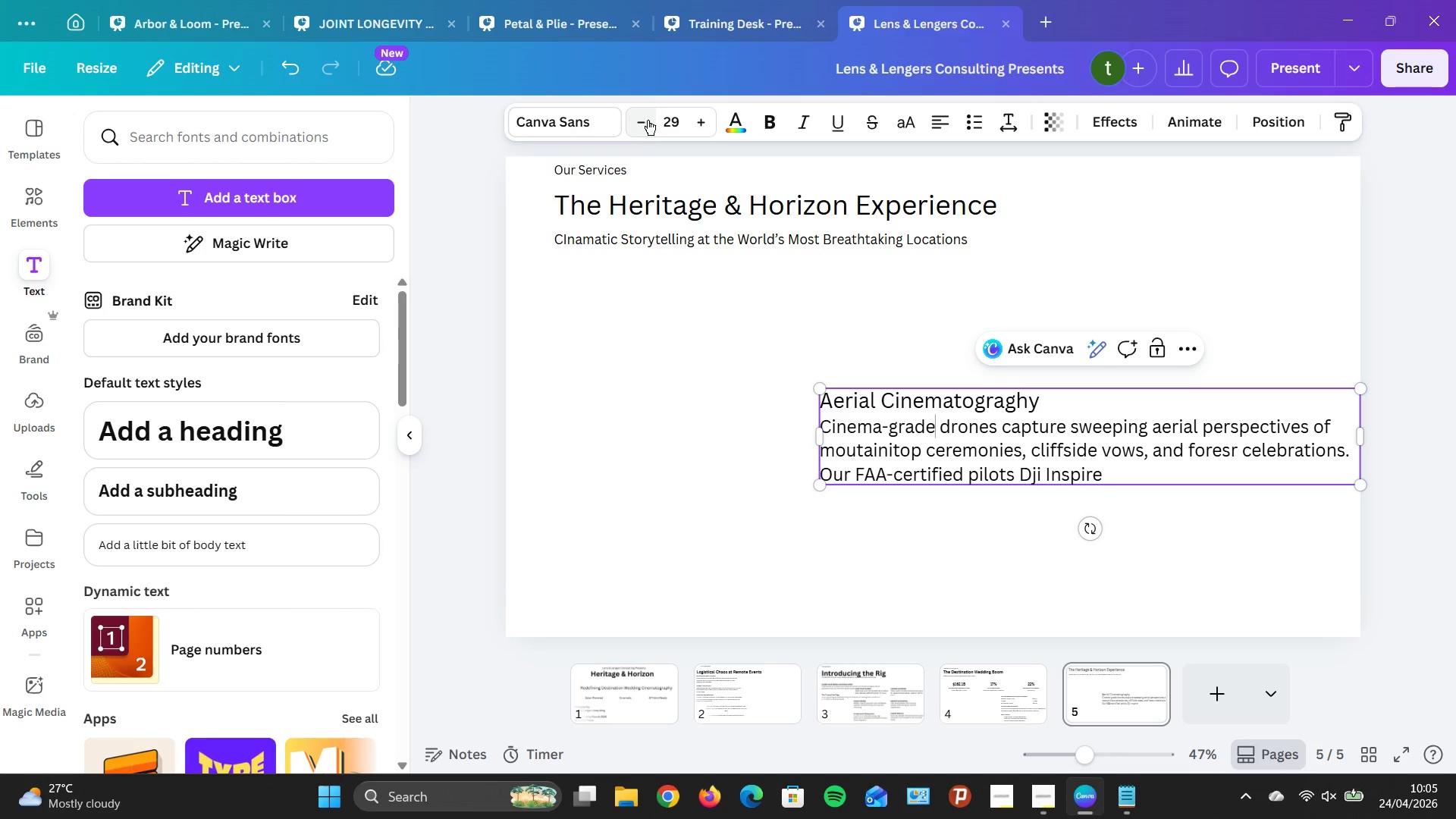 
double_click([648, 120])
 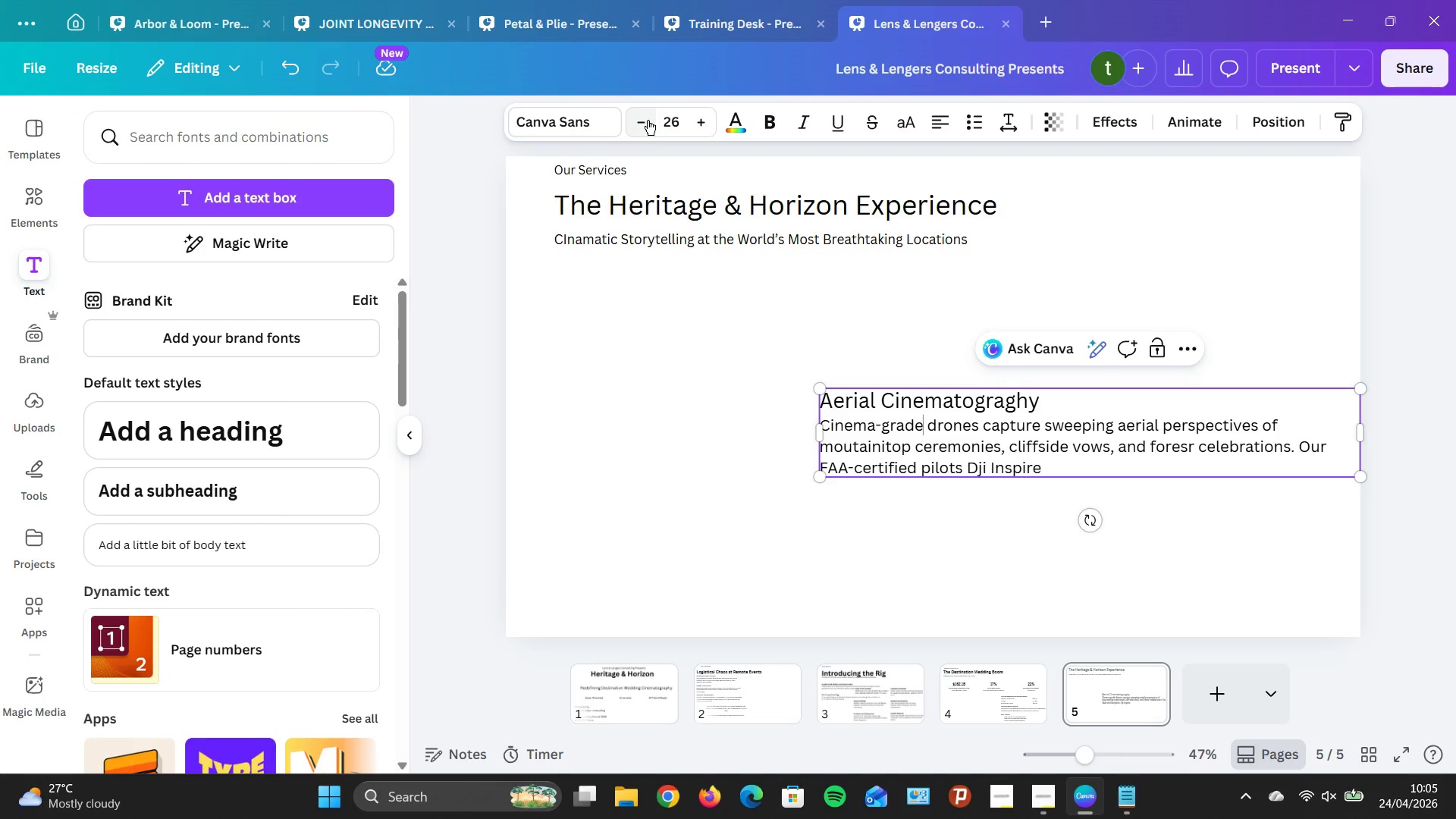 
double_click([648, 120])
 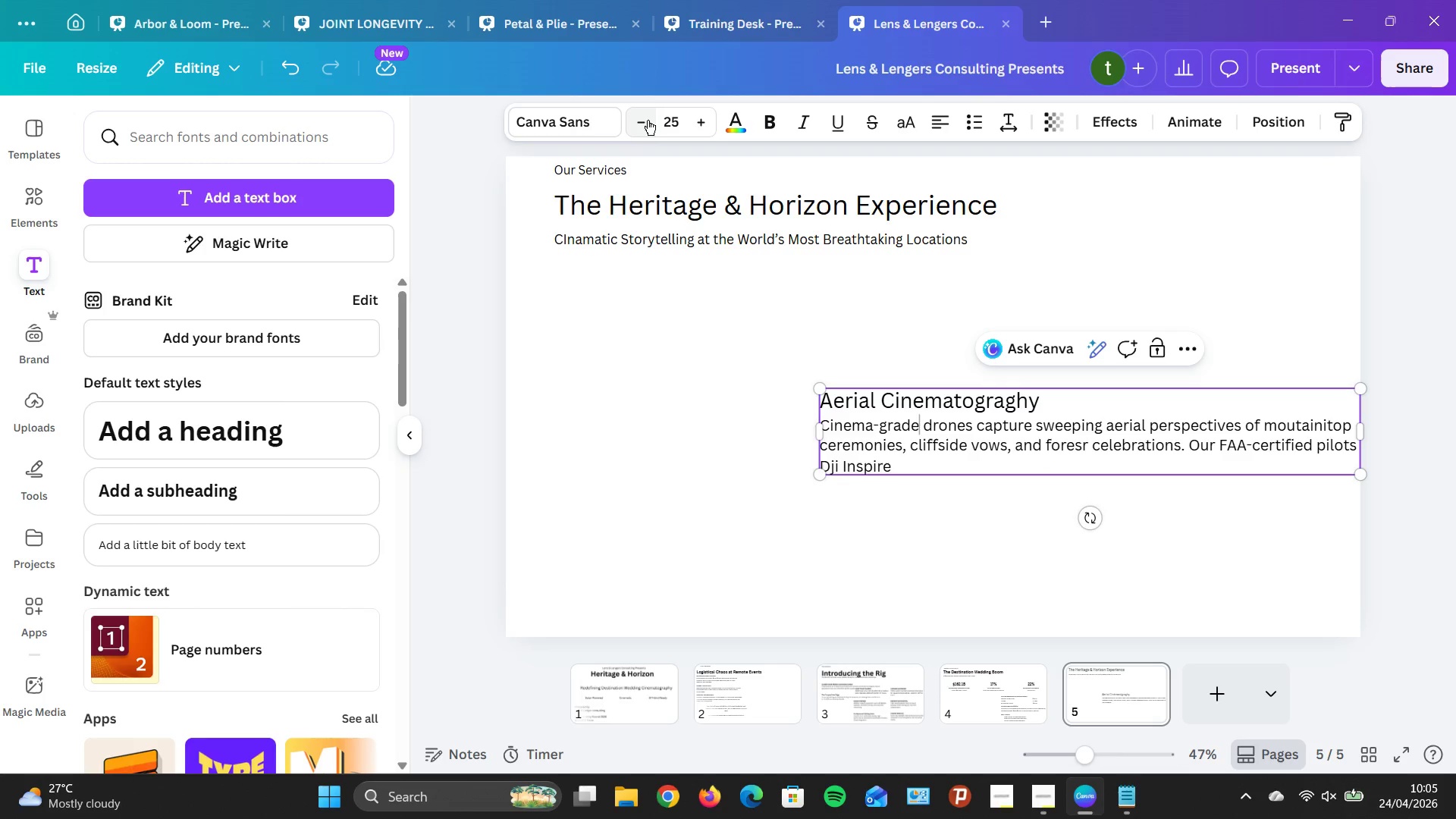 
left_click([648, 120])
 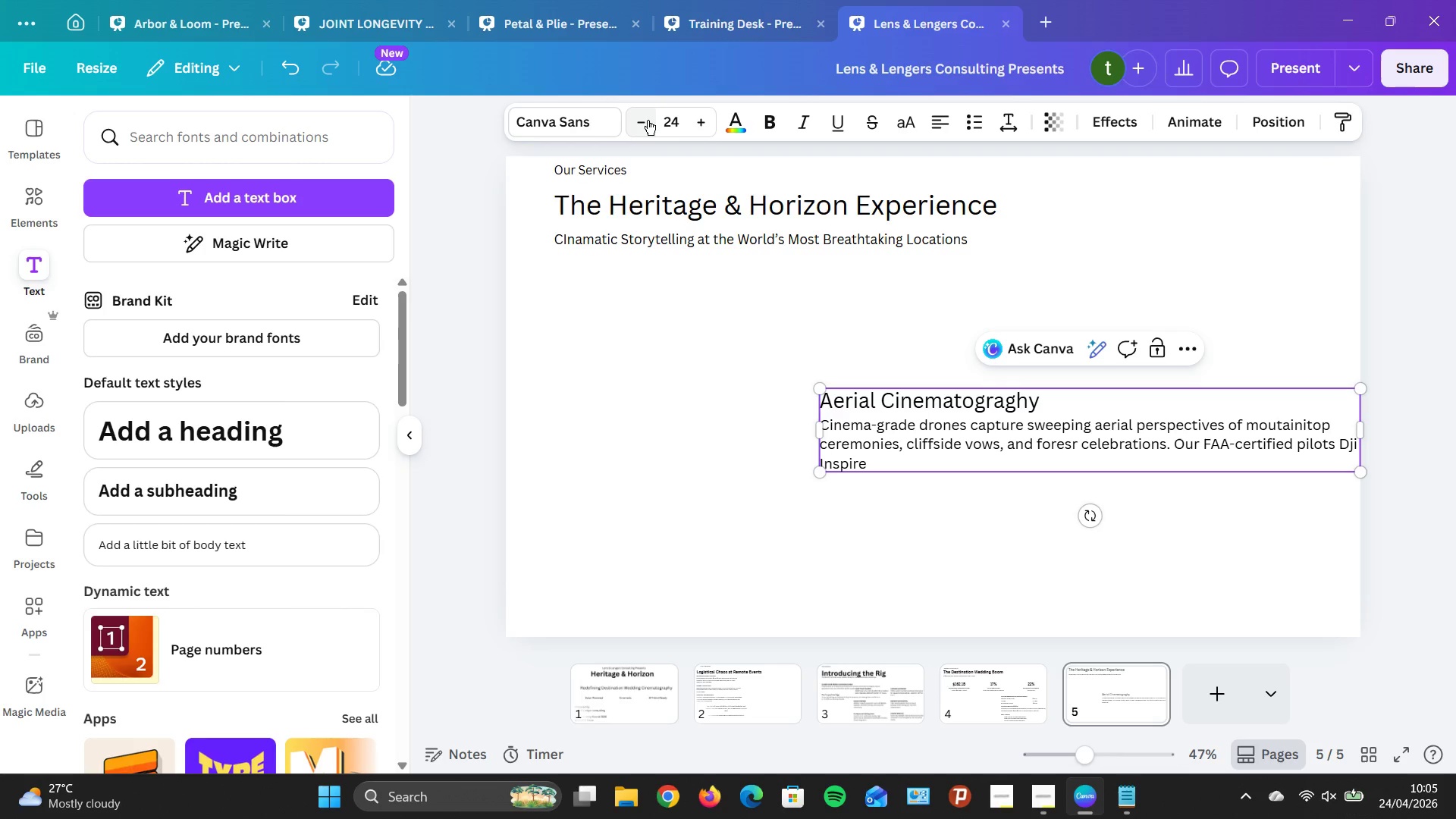 
double_click([648, 120])
 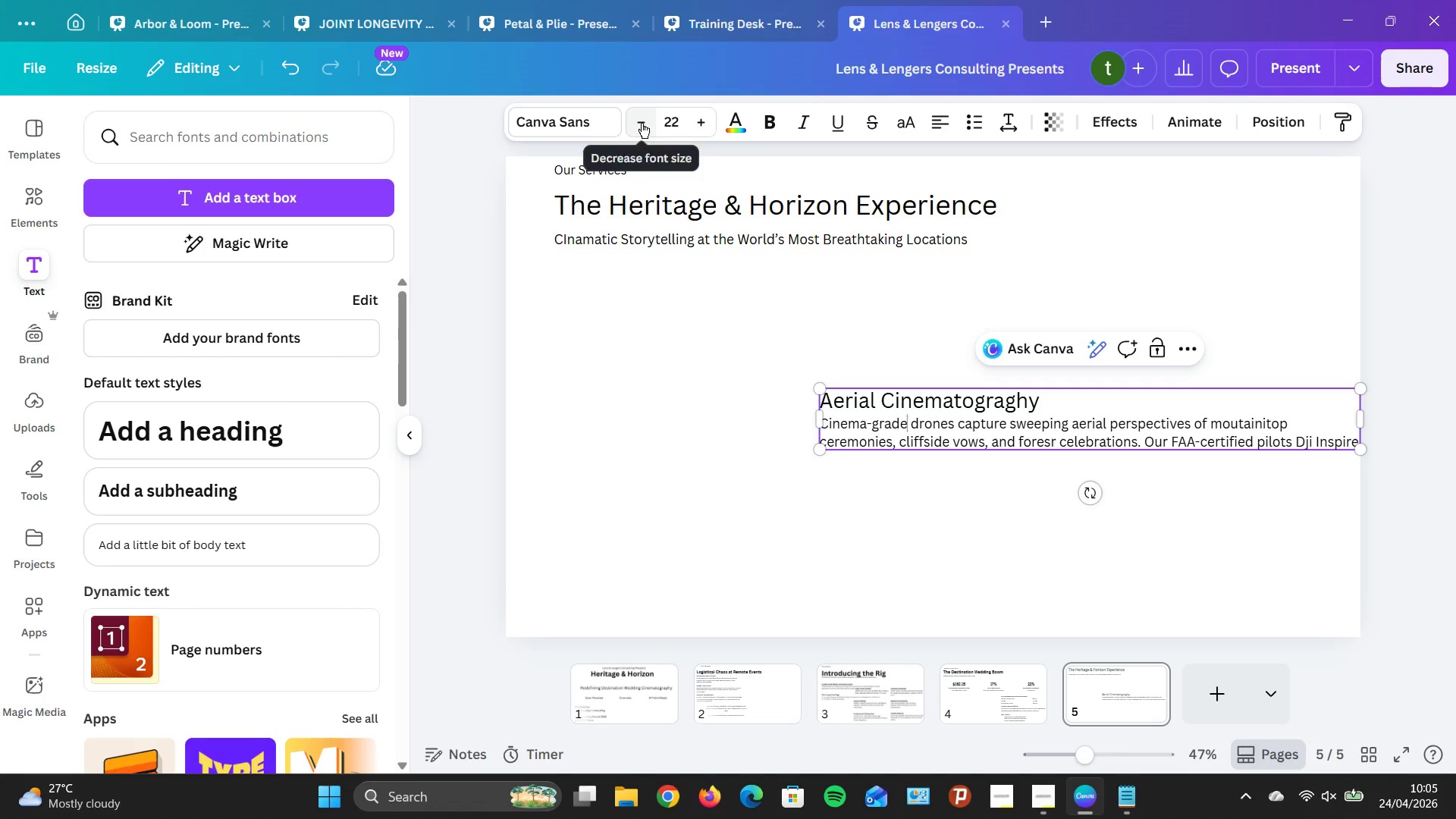 
left_click([642, 118])
 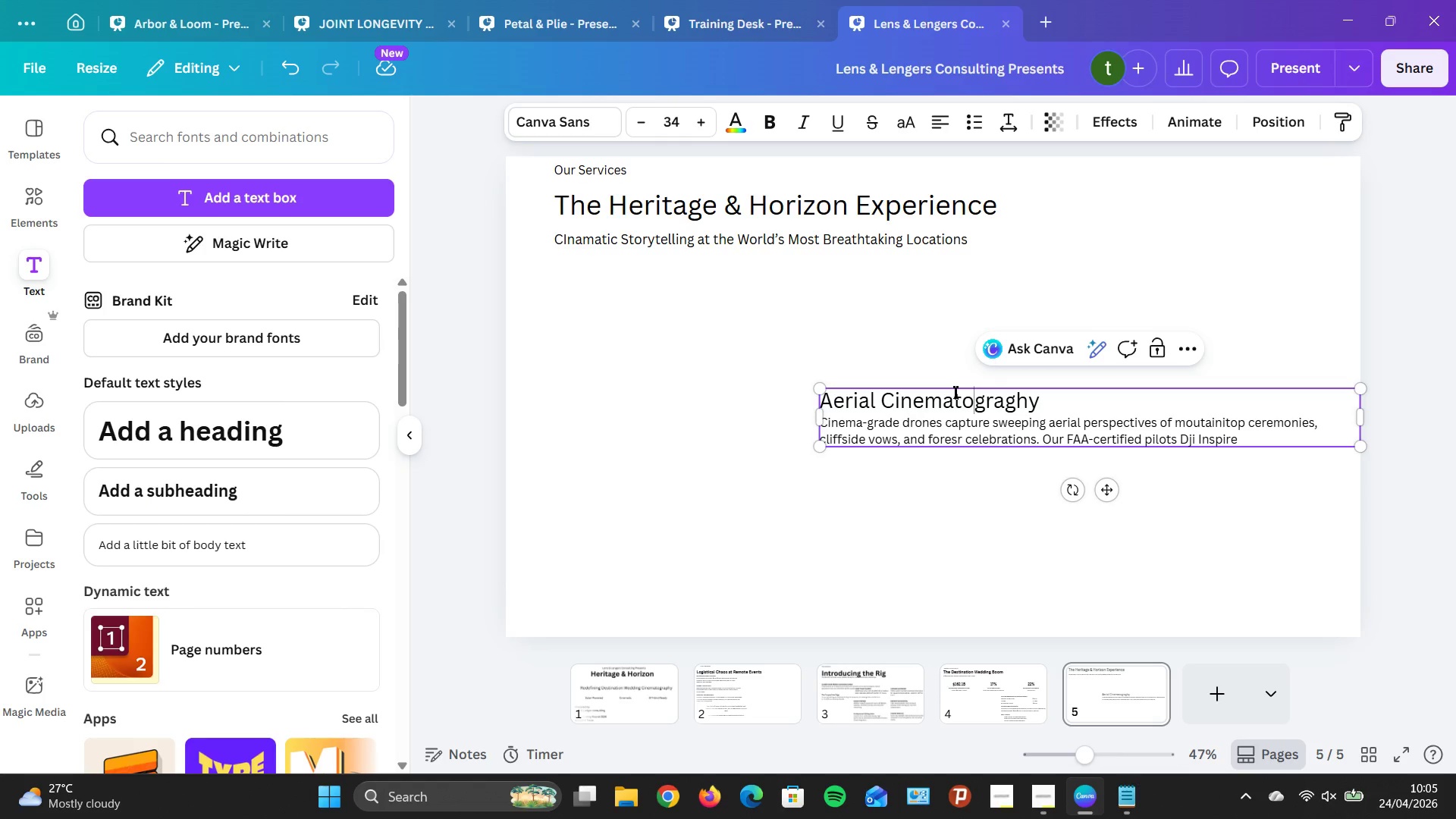 
wait(13.94)
 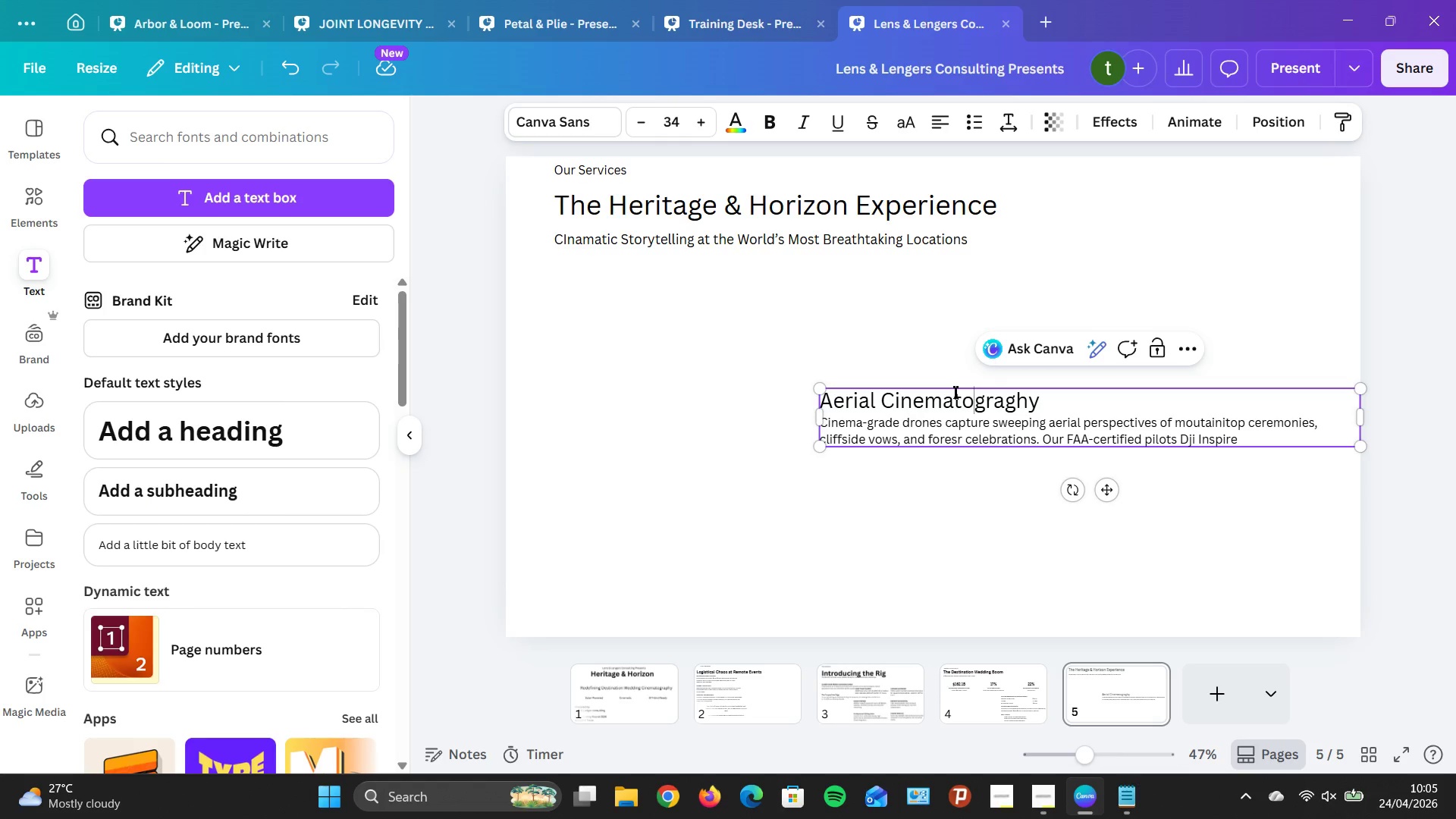 
double_click([647, 115])
 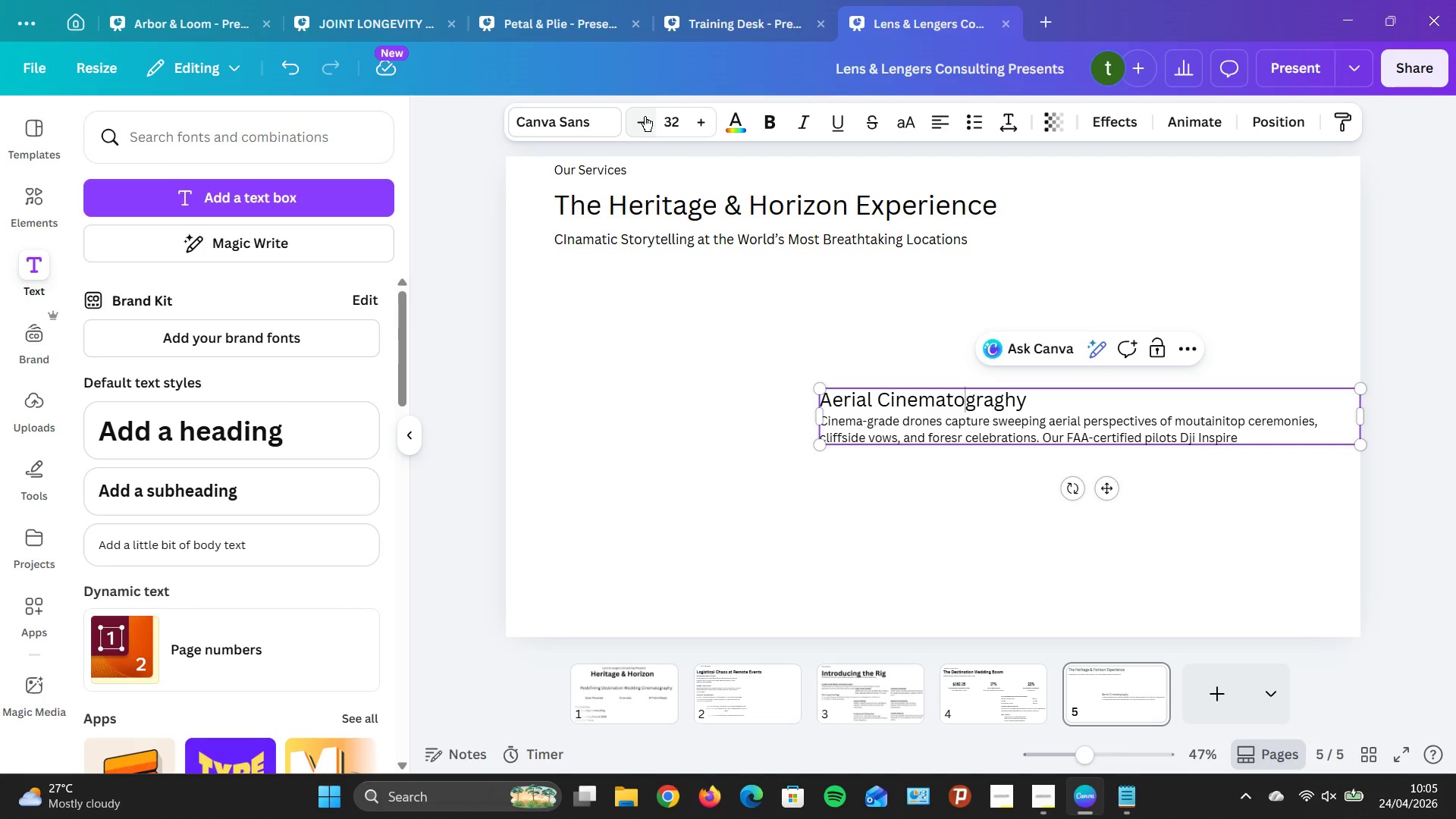 
double_click([645, 116])
 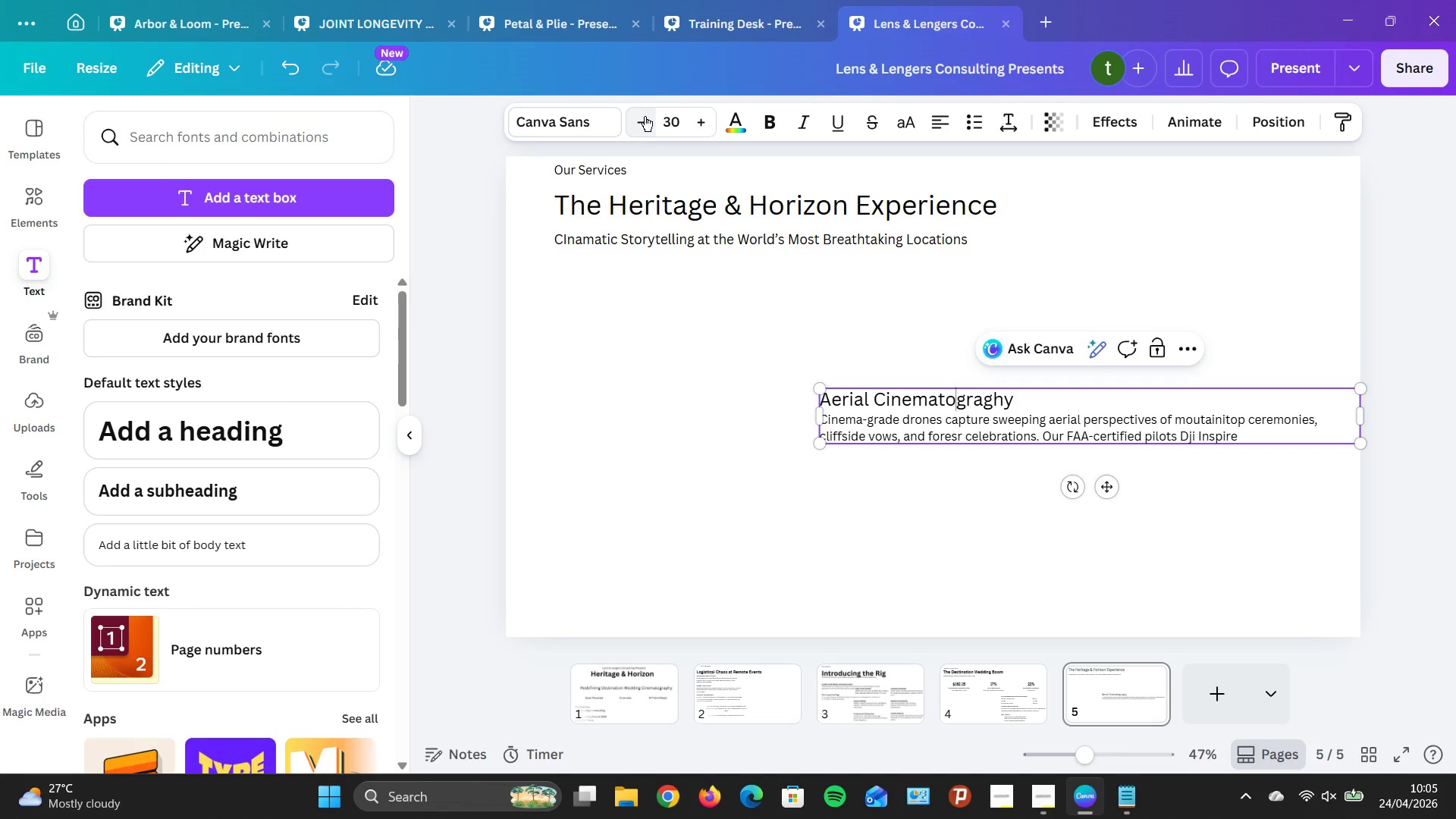 
triple_click([645, 116])
 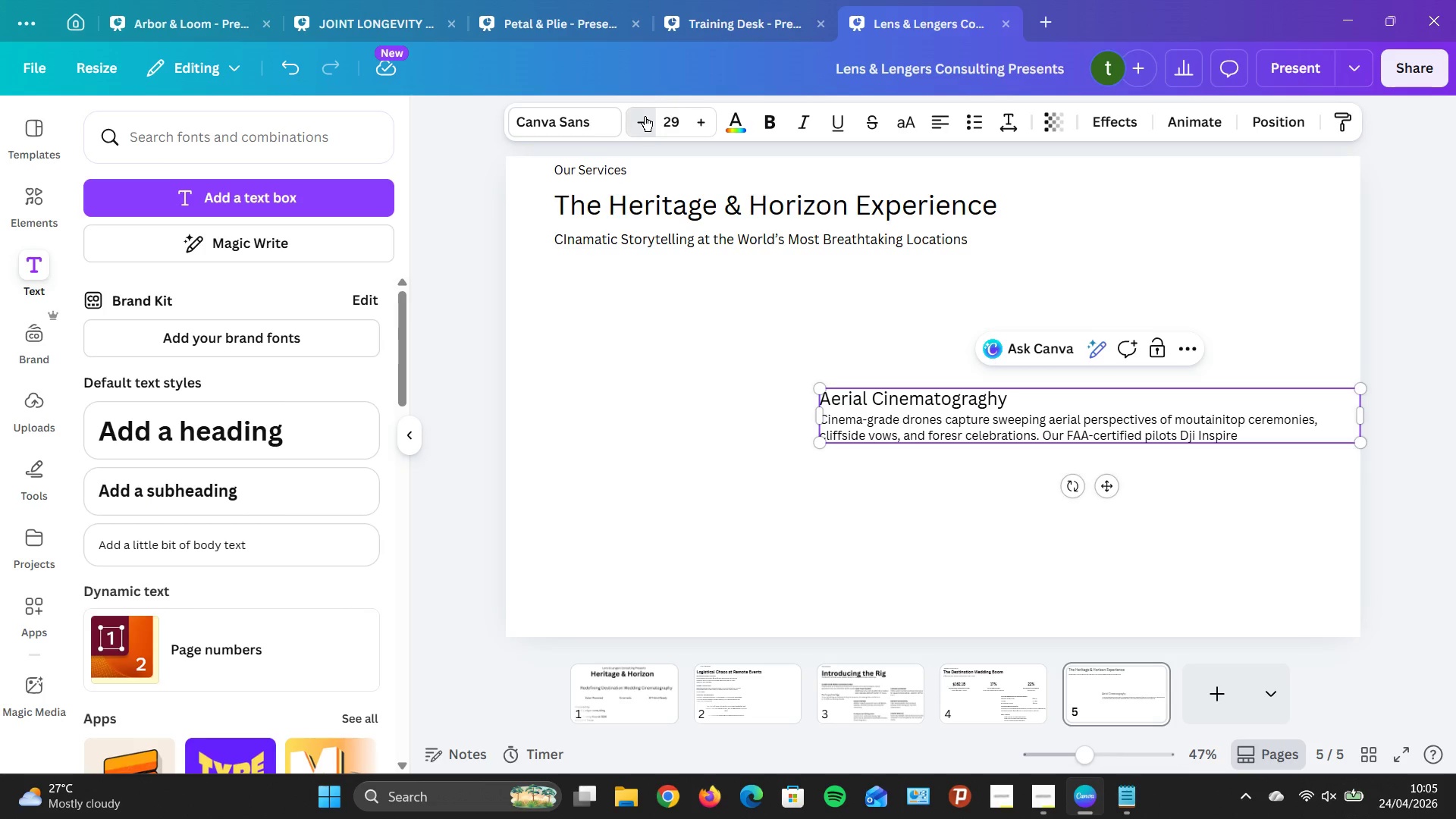 
double_click([645, 116])
 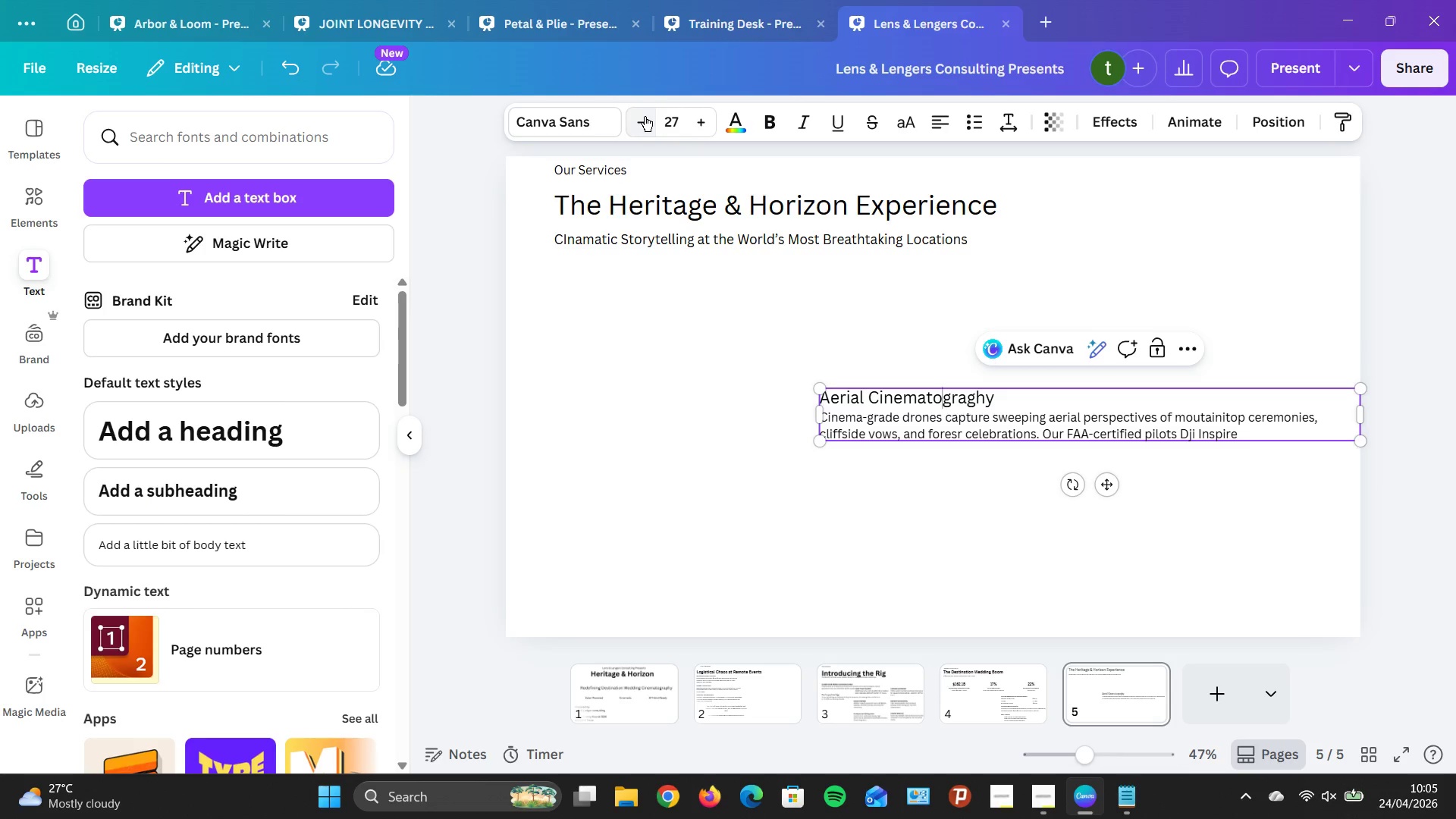 
triple_click([645, 116])
 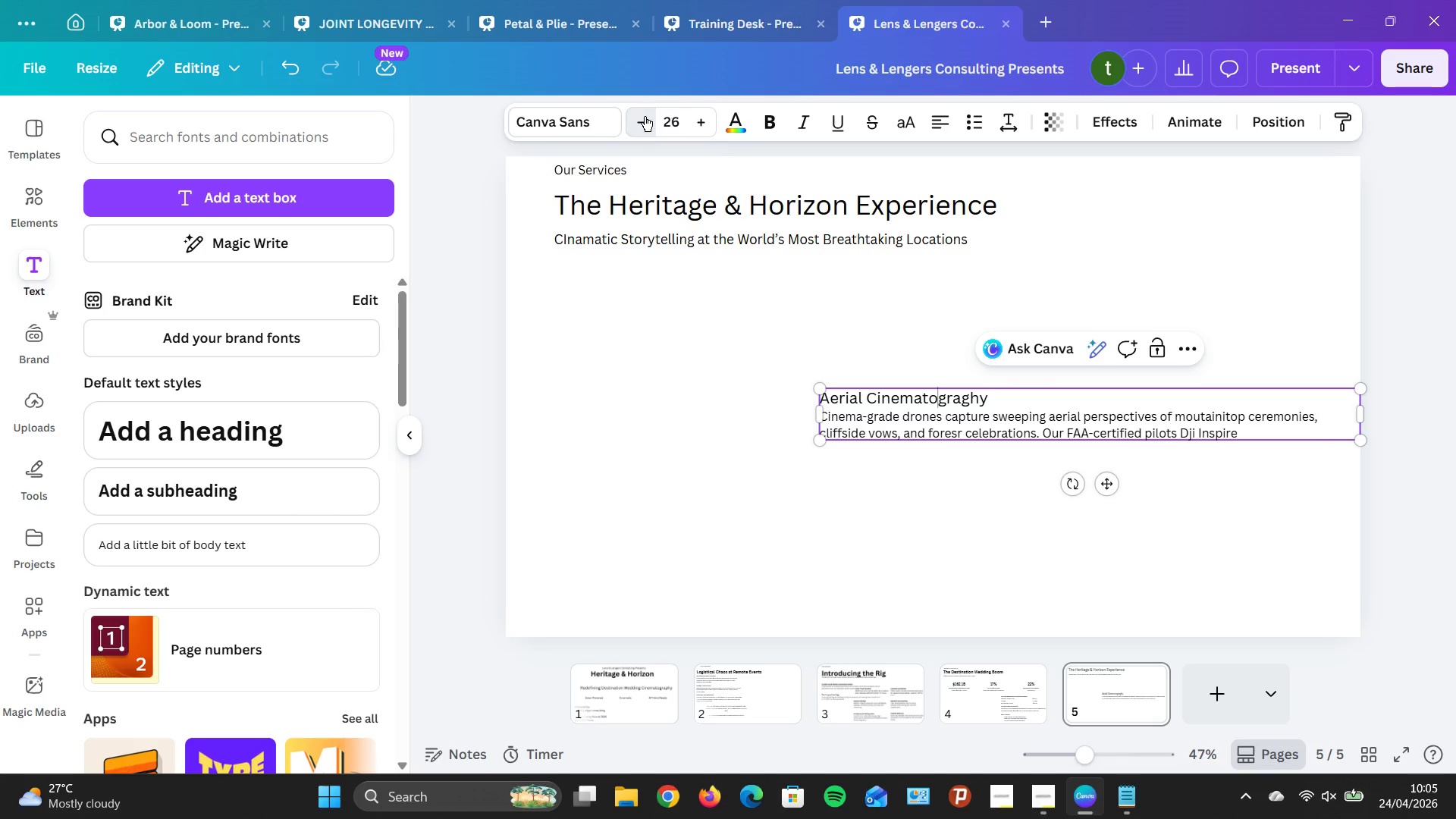 
triple_click([645, 116])
 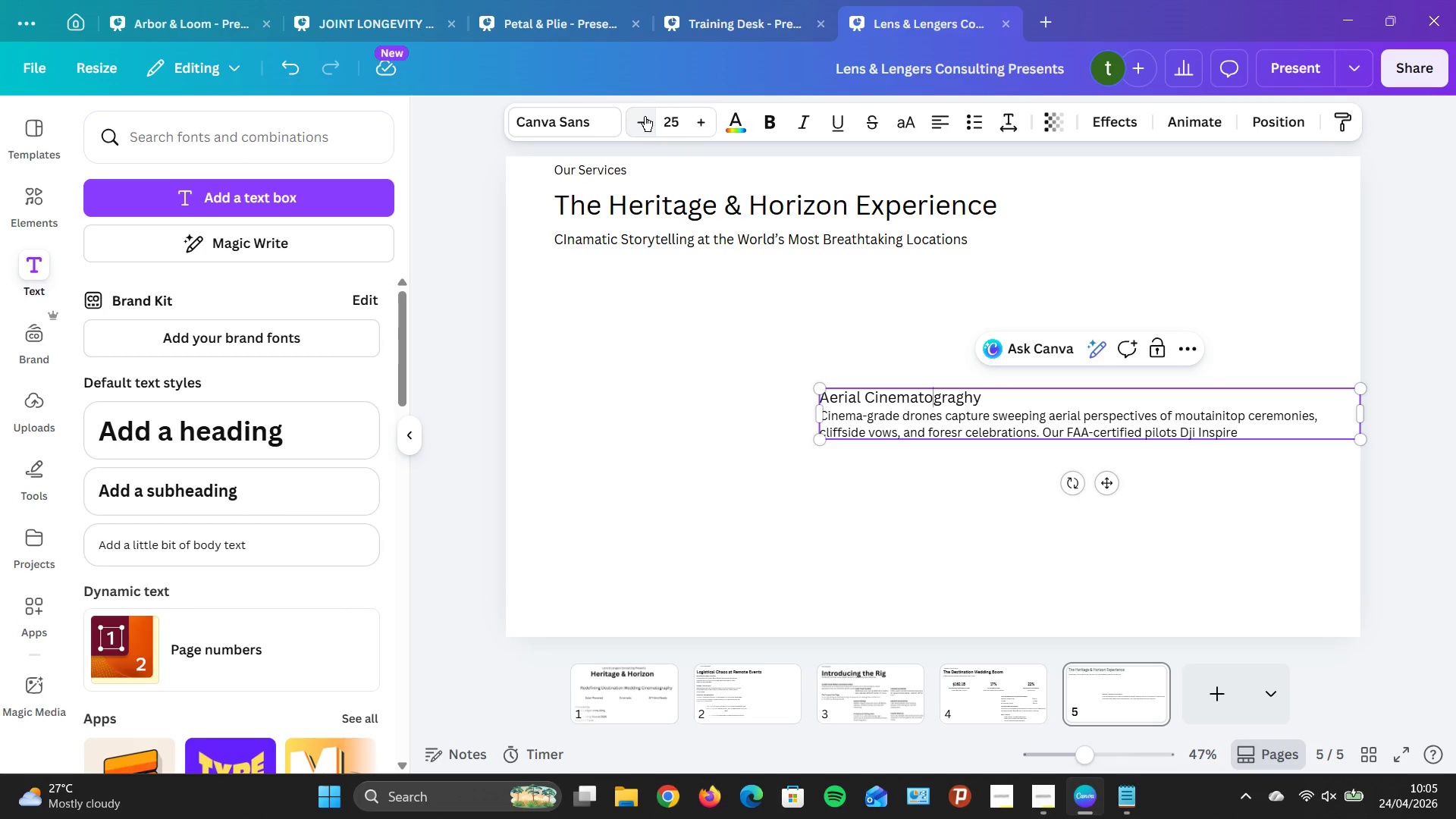 
left_click([645, 116])
 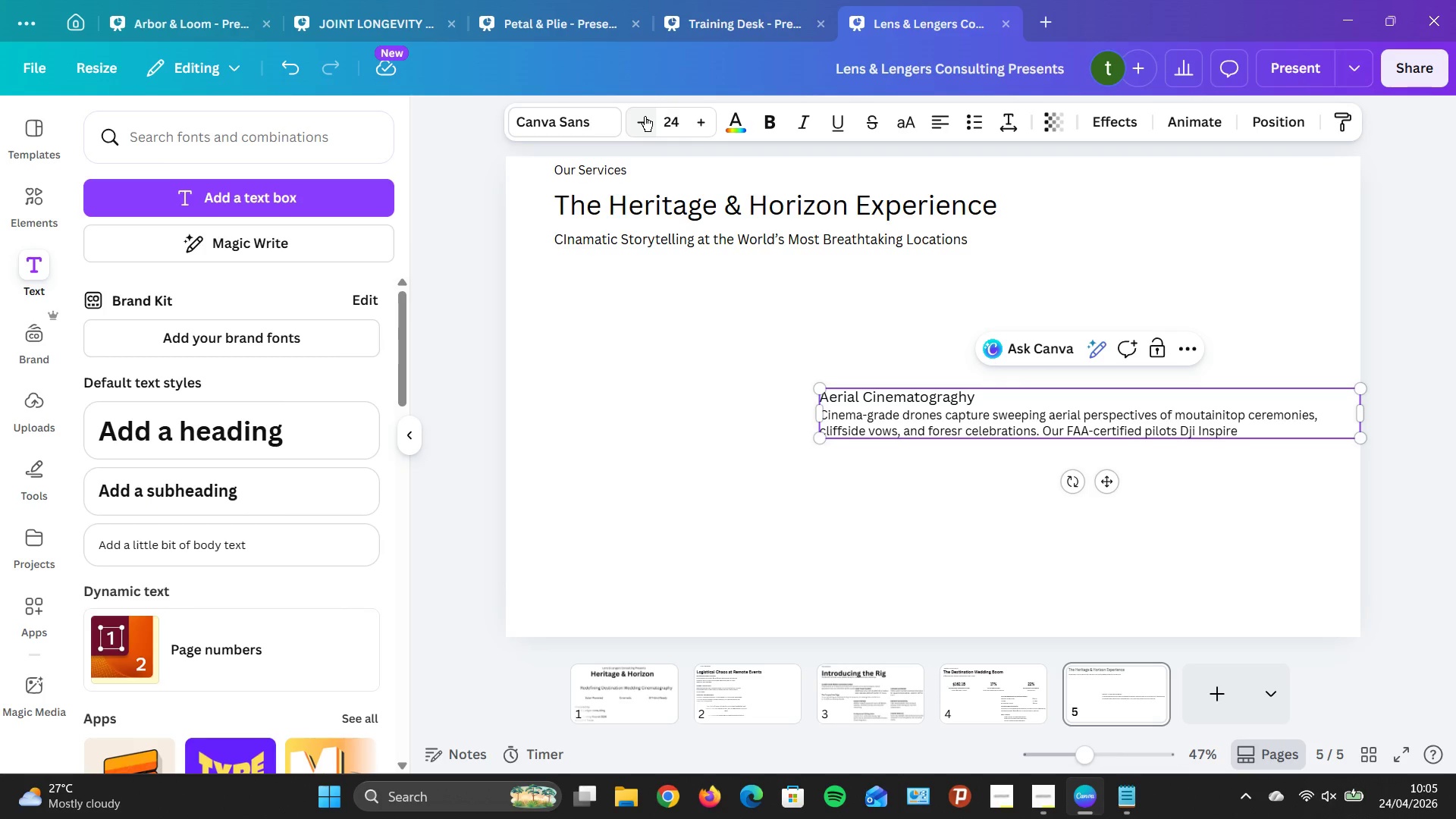 
left_click([645, 116])
 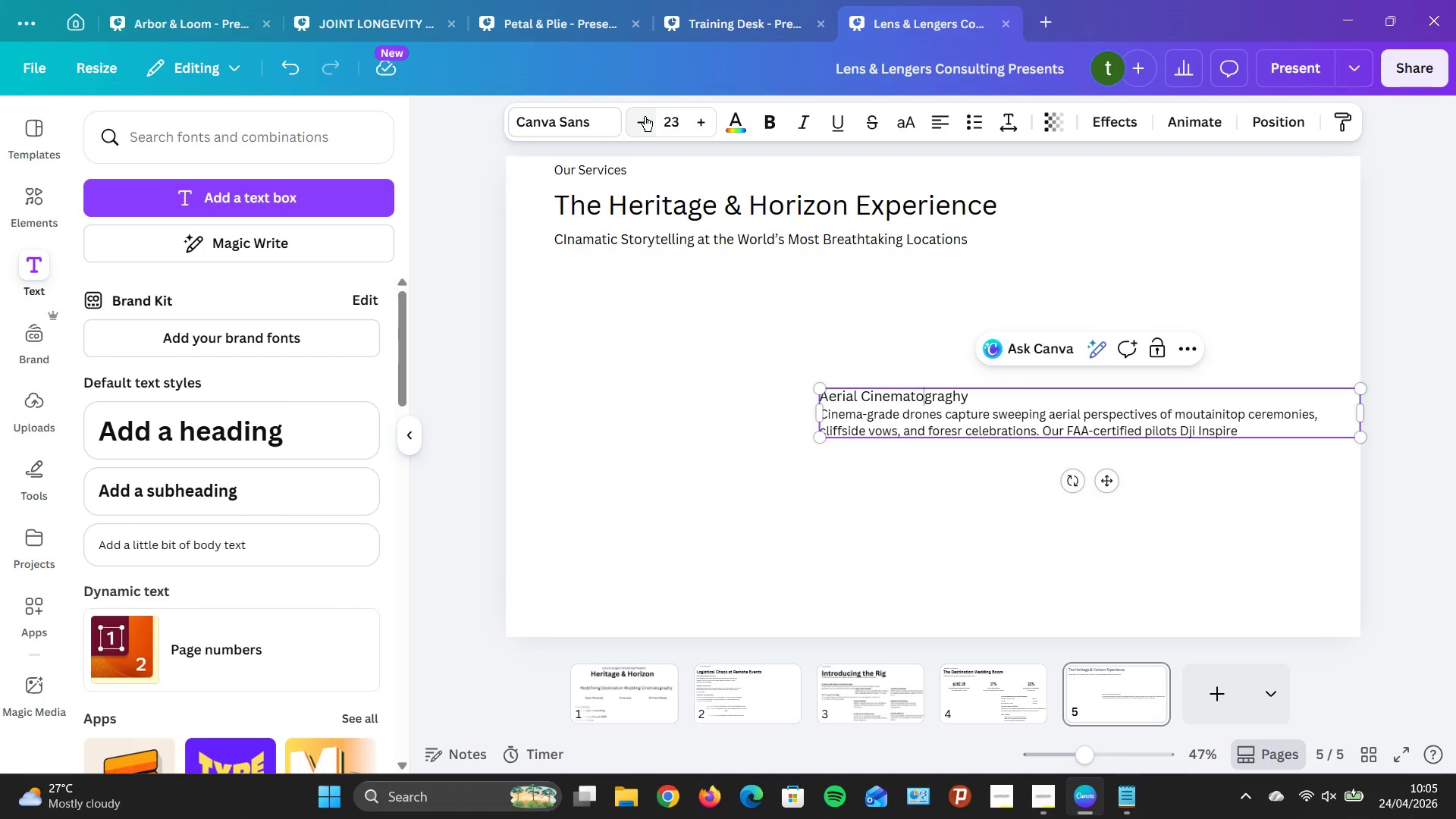 
left_click([645, 116])
 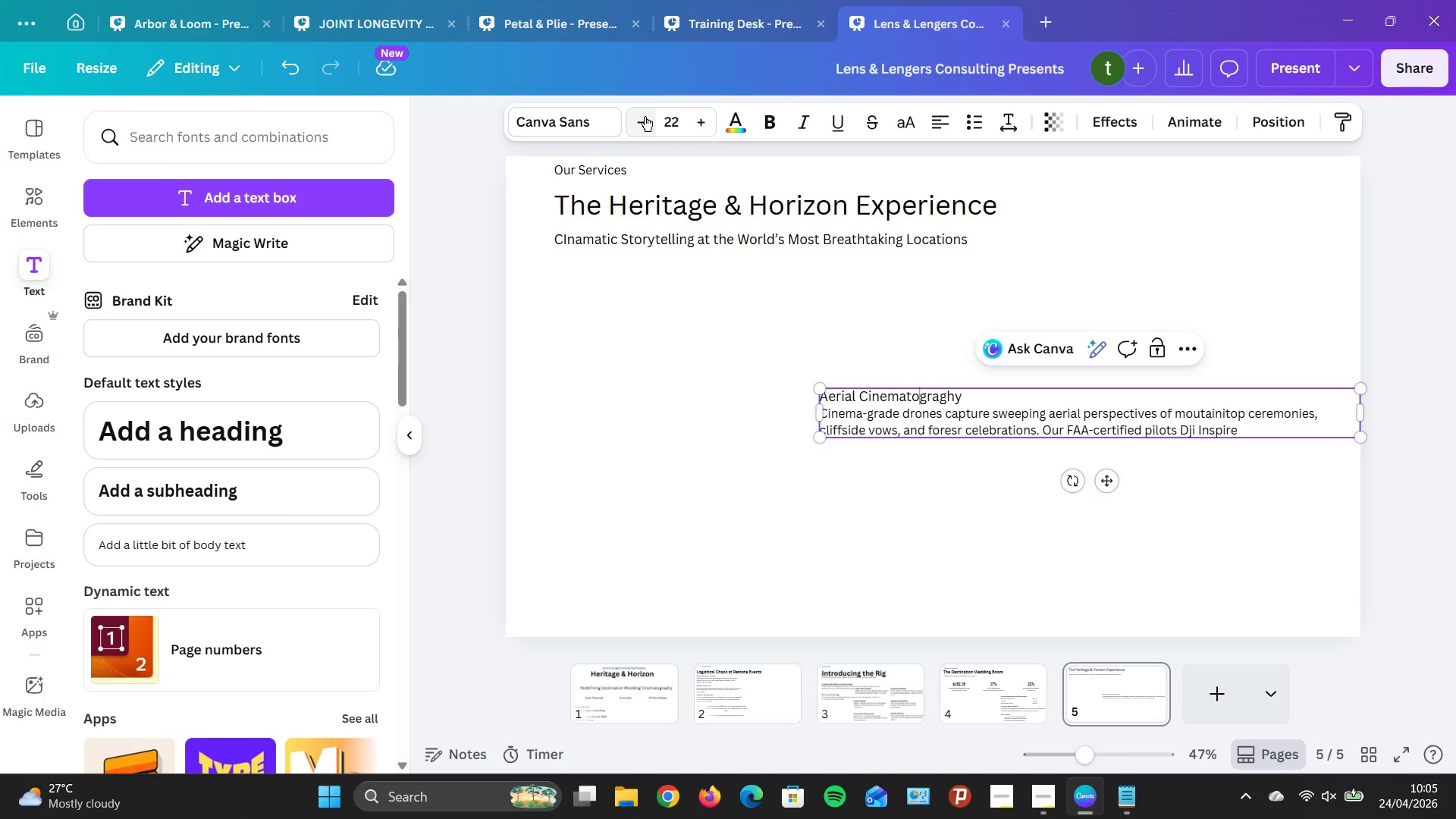 
left_click([645, 116])
 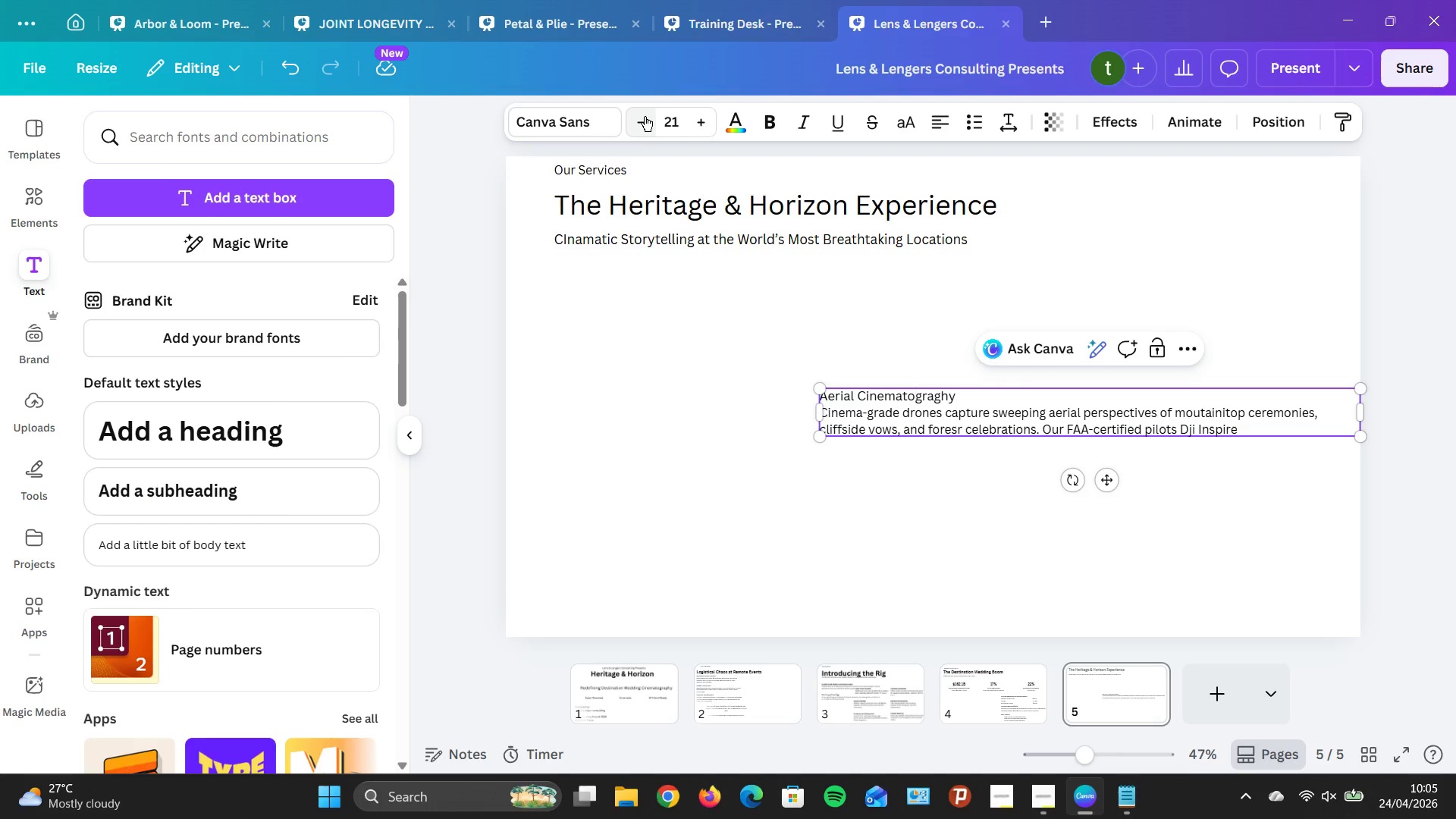 
left_click([645, 116])
 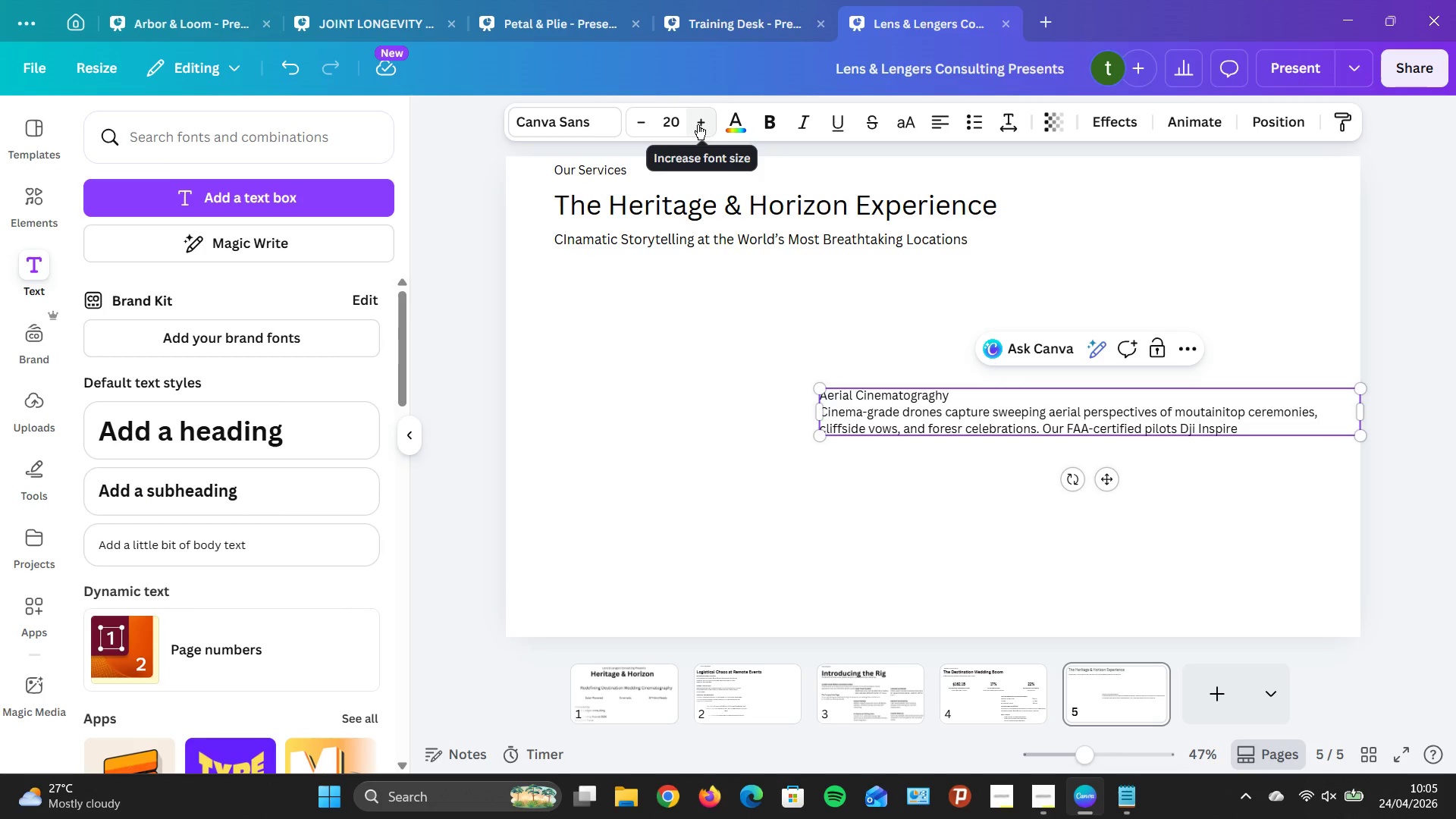 
double_click([698, 124])
 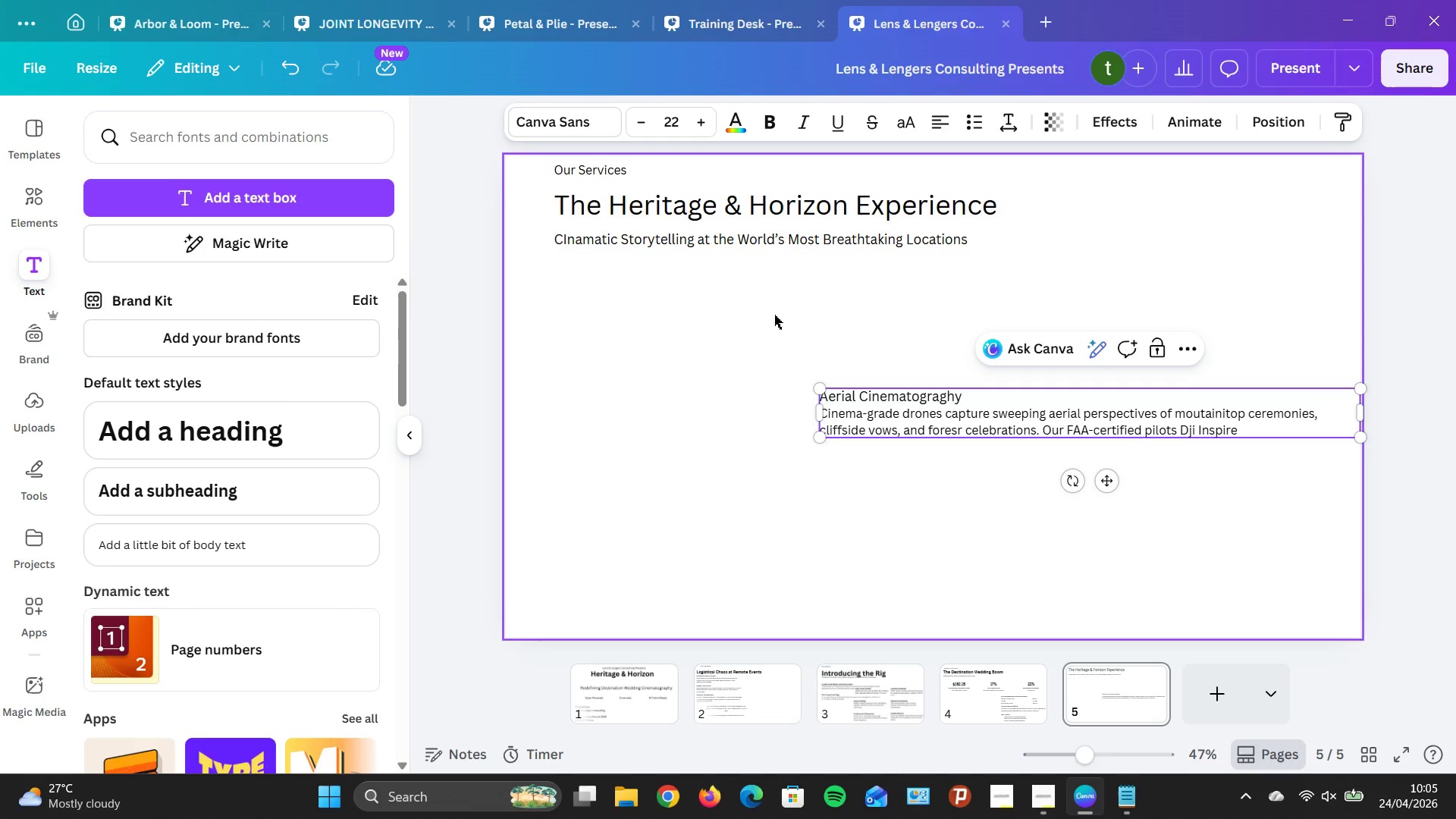 
wait(5.41)
 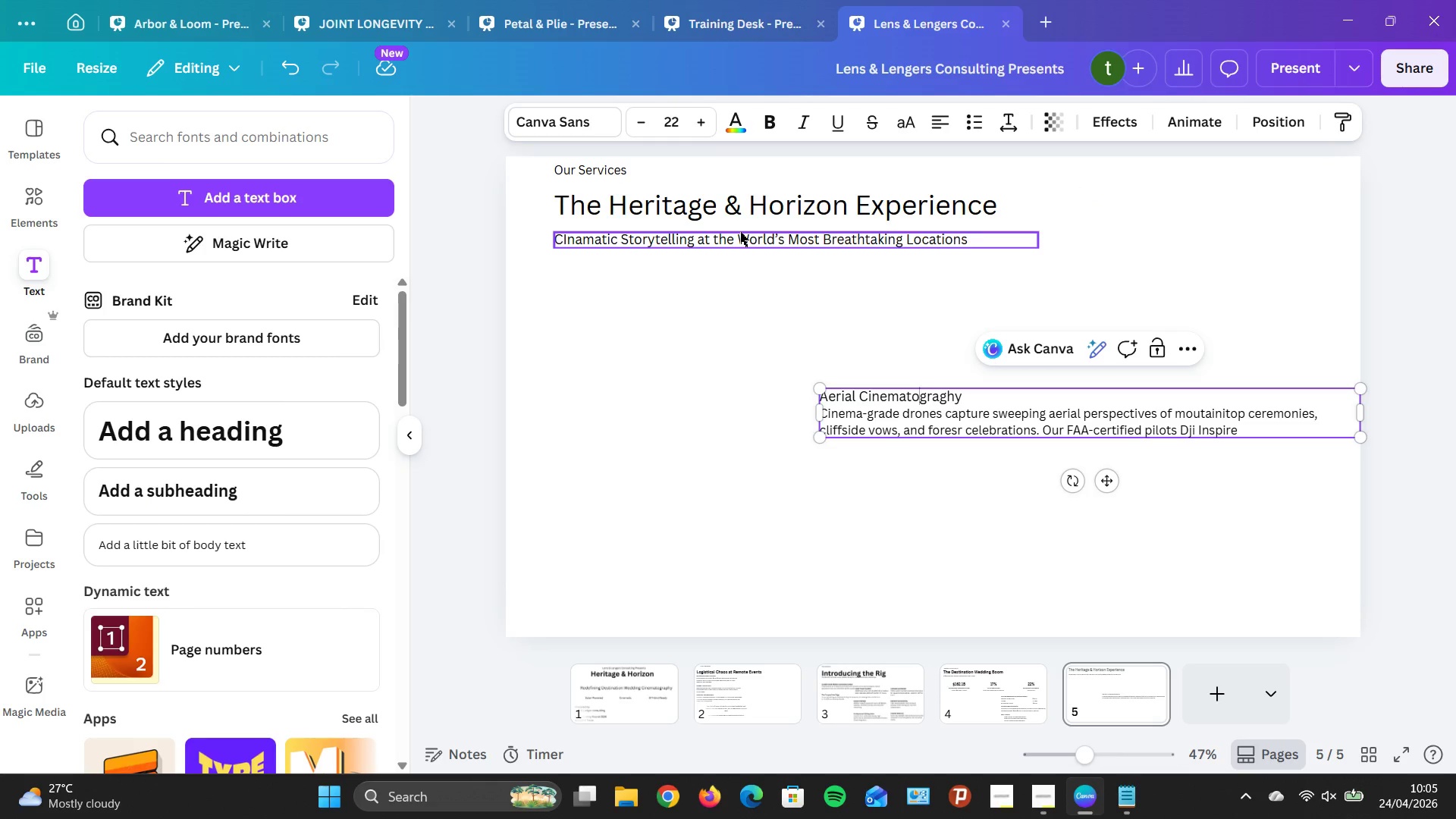 
left_click_drag(start_coordinate=[974, 403], to_coordinate=[817, 394])
 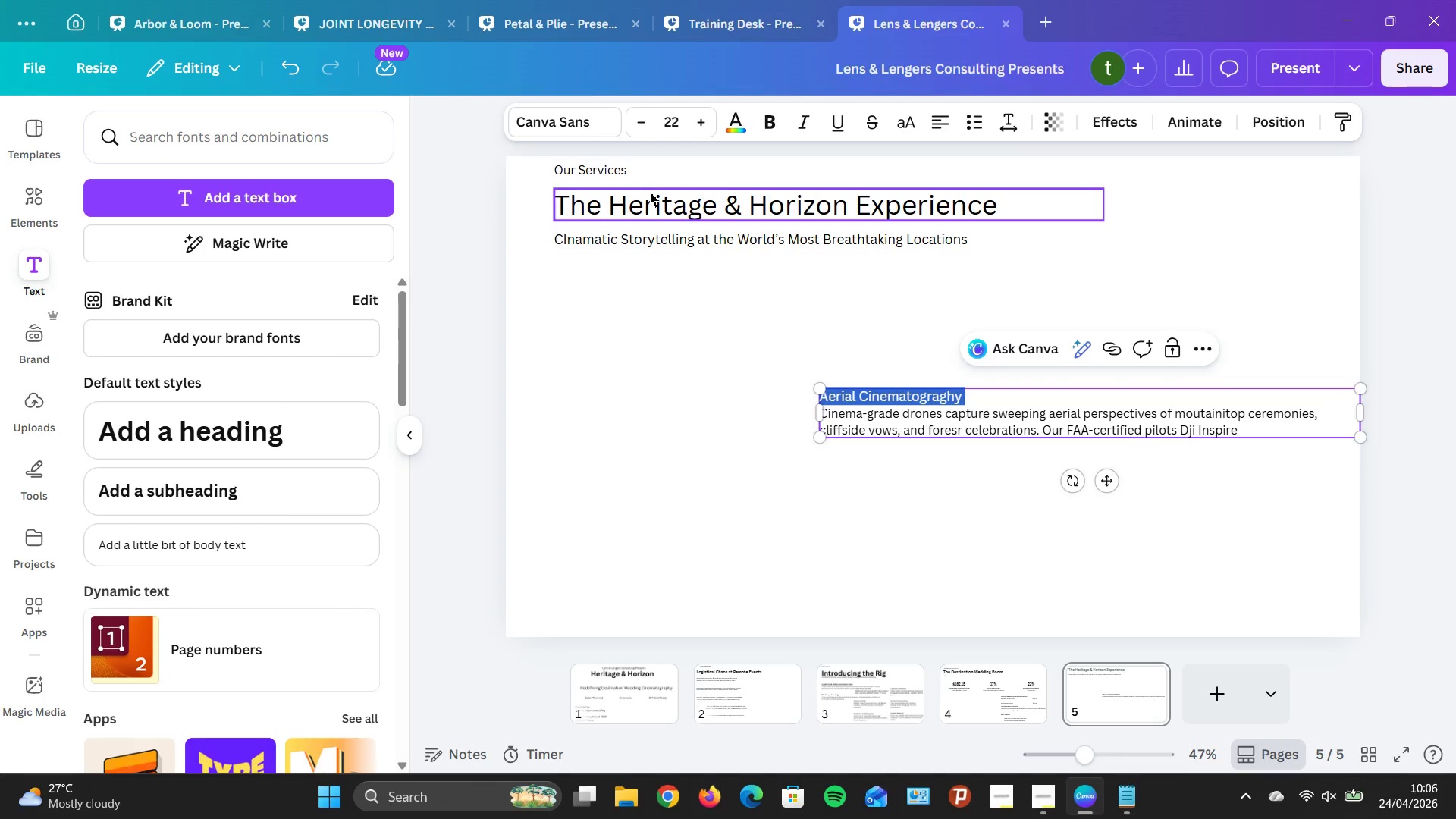 
wait(13.92)
 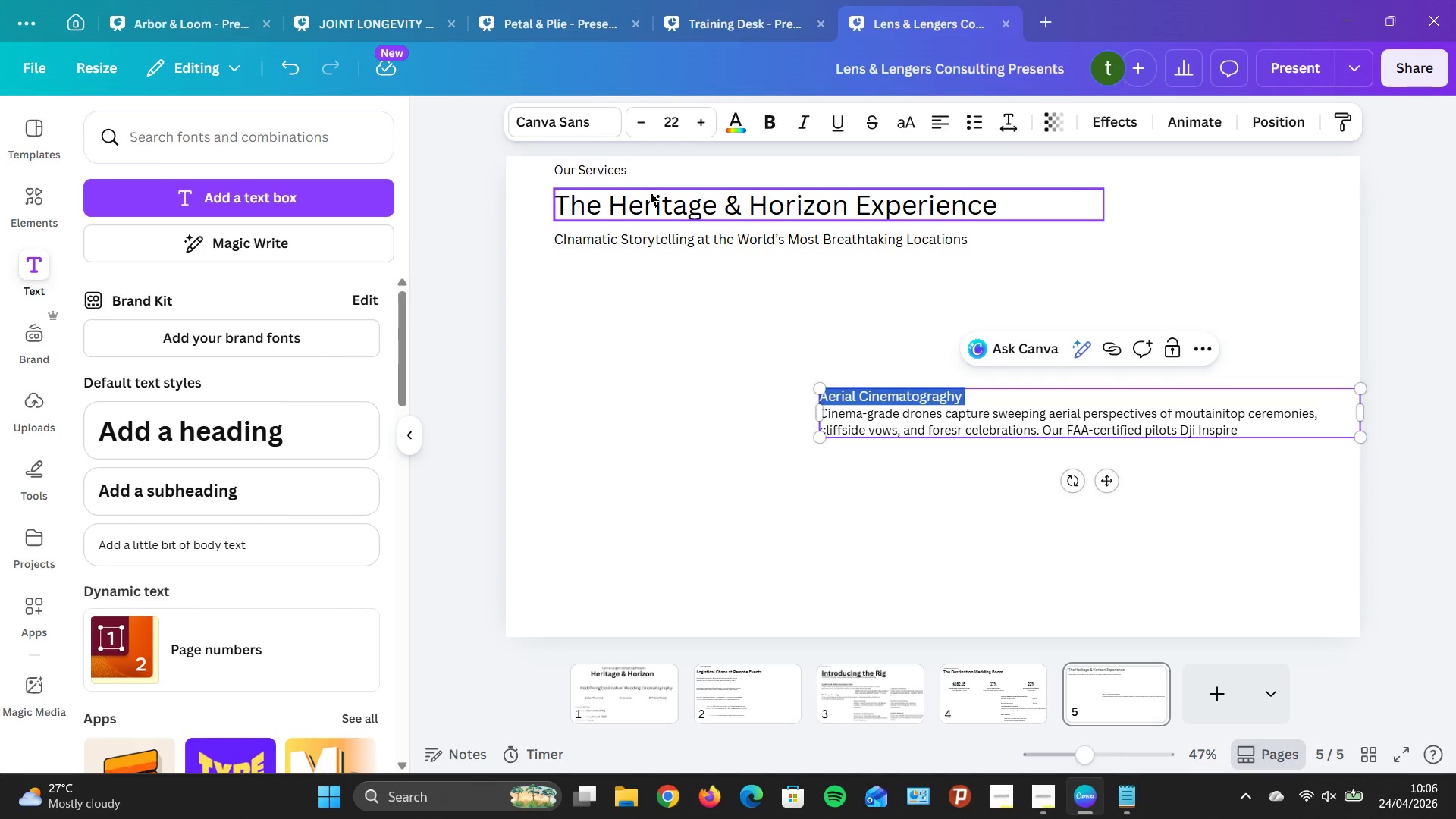 
left_click([1246, 424])
 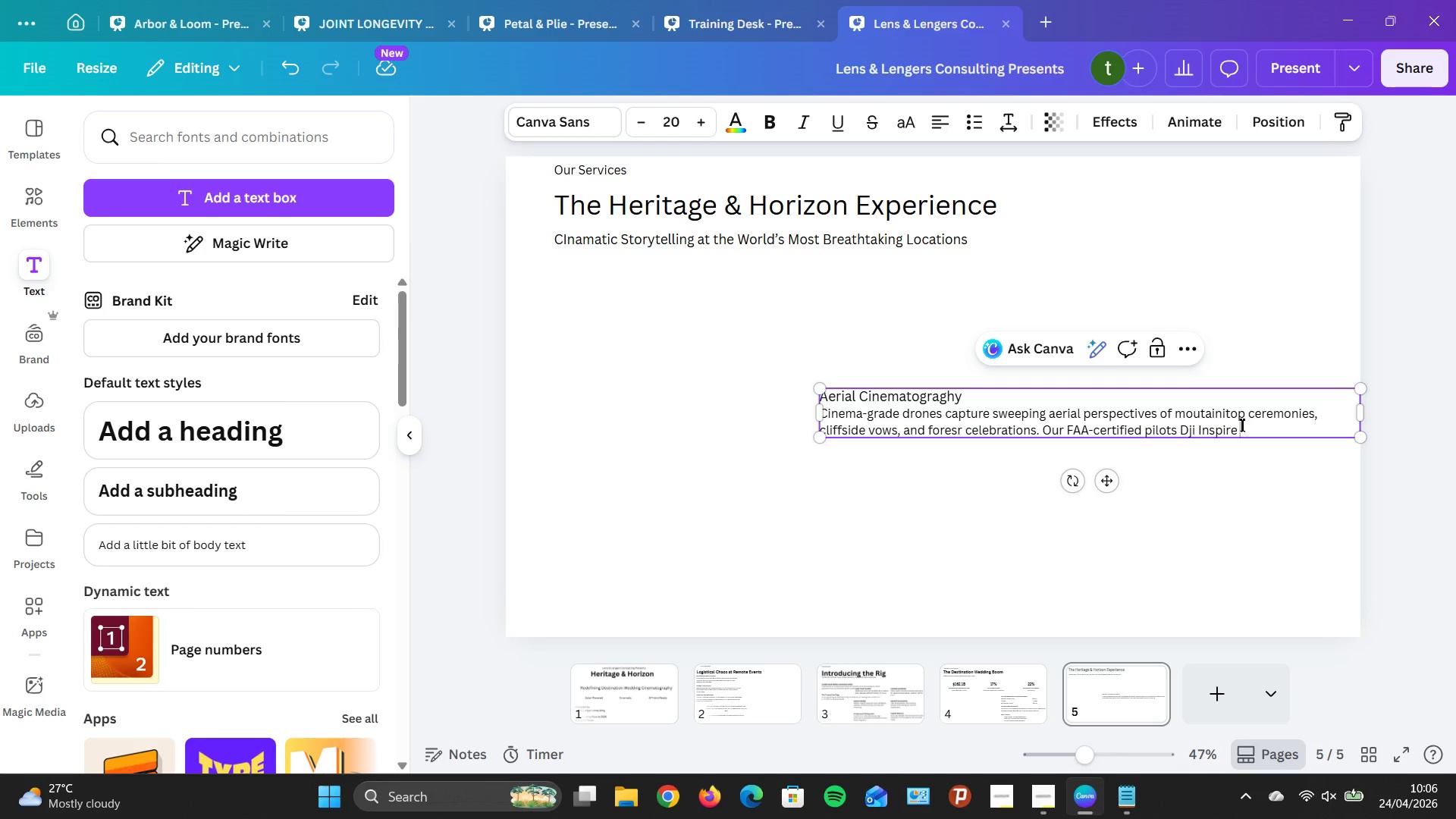 
wait(6.12)
 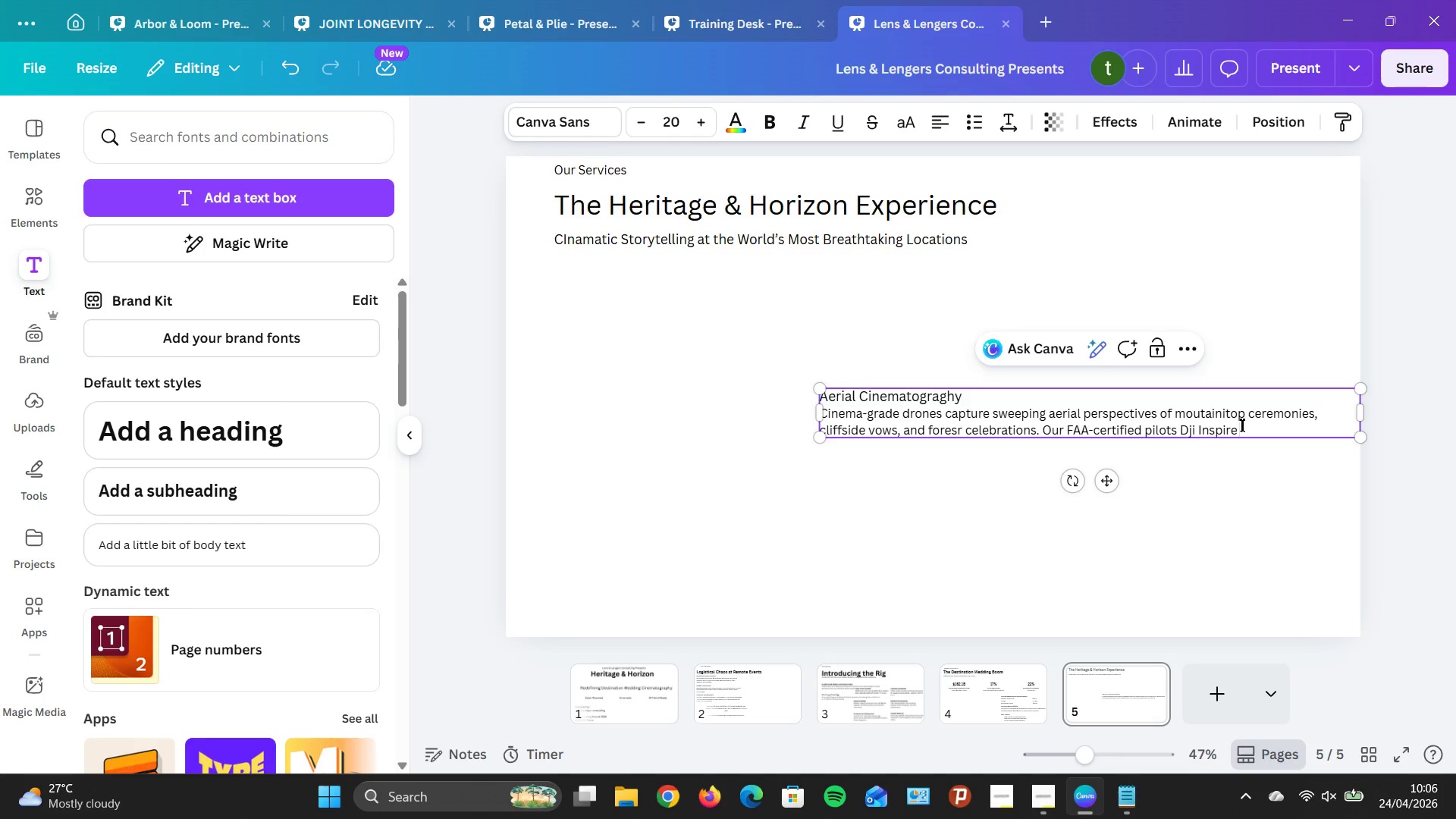 
left_click([1241, 425])
 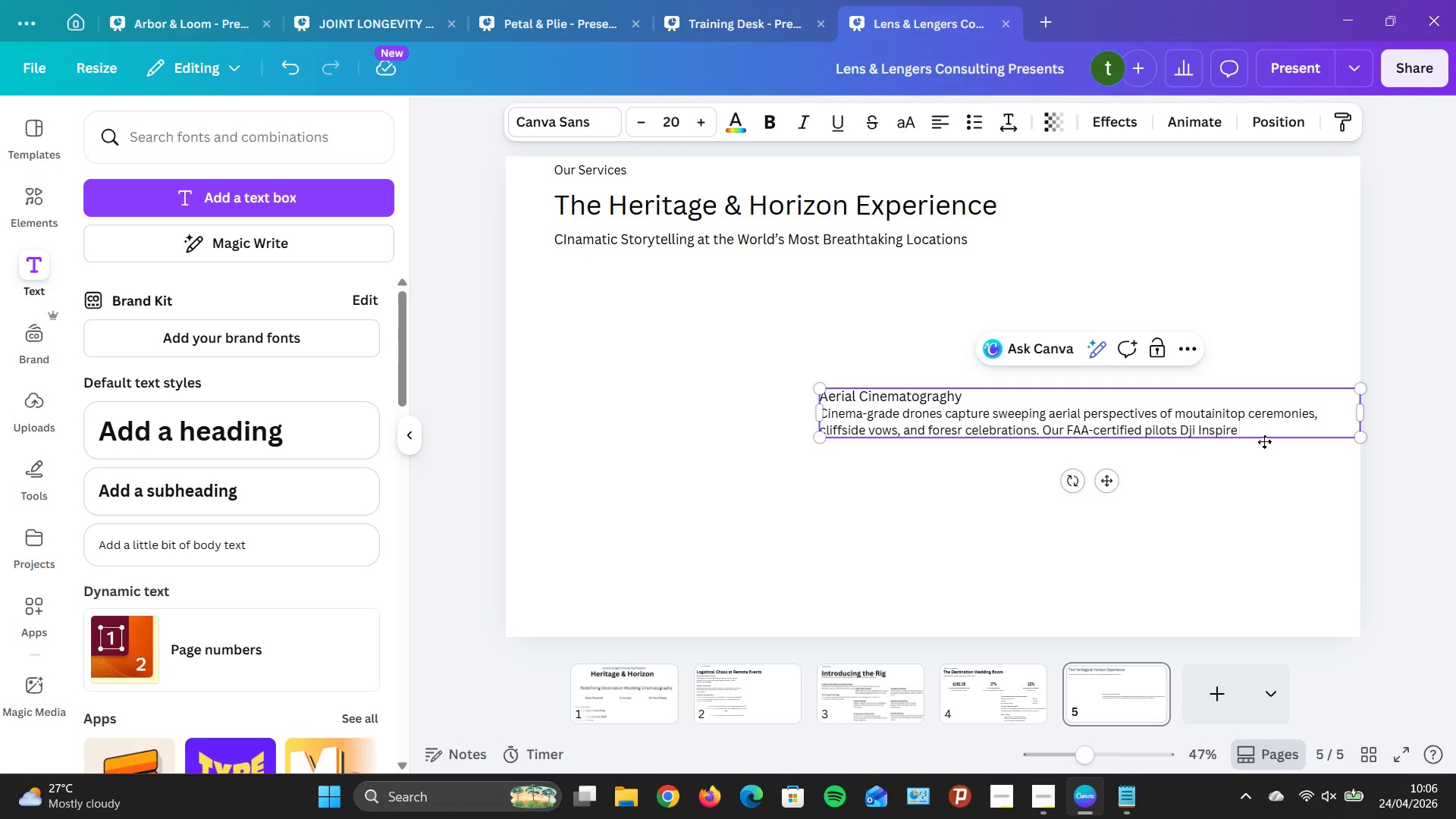 
type(3 and Matrice 350 RTK system with 8K cameras )
key(Backspace)
type(.)
 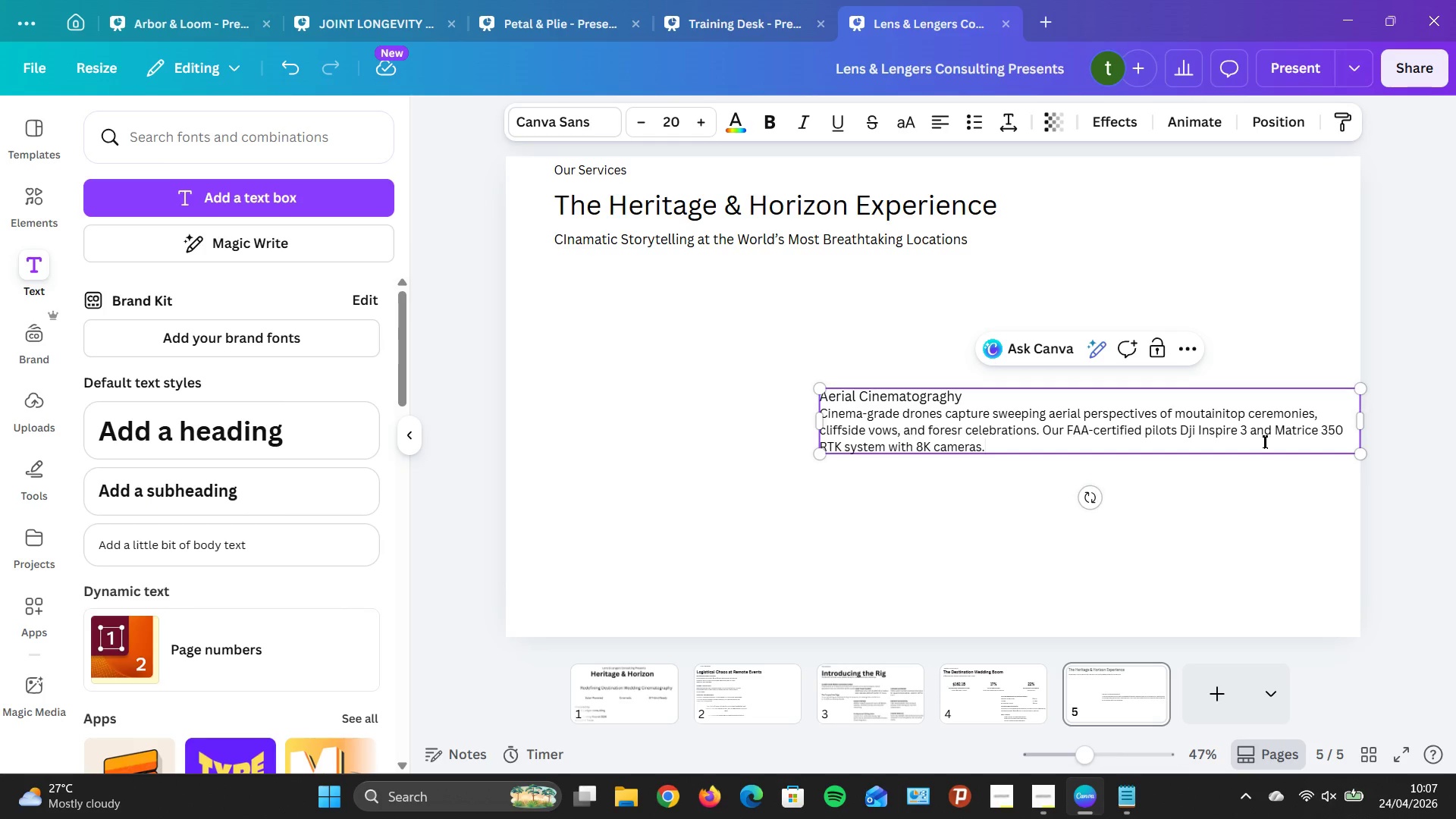 
wait(14.06)
 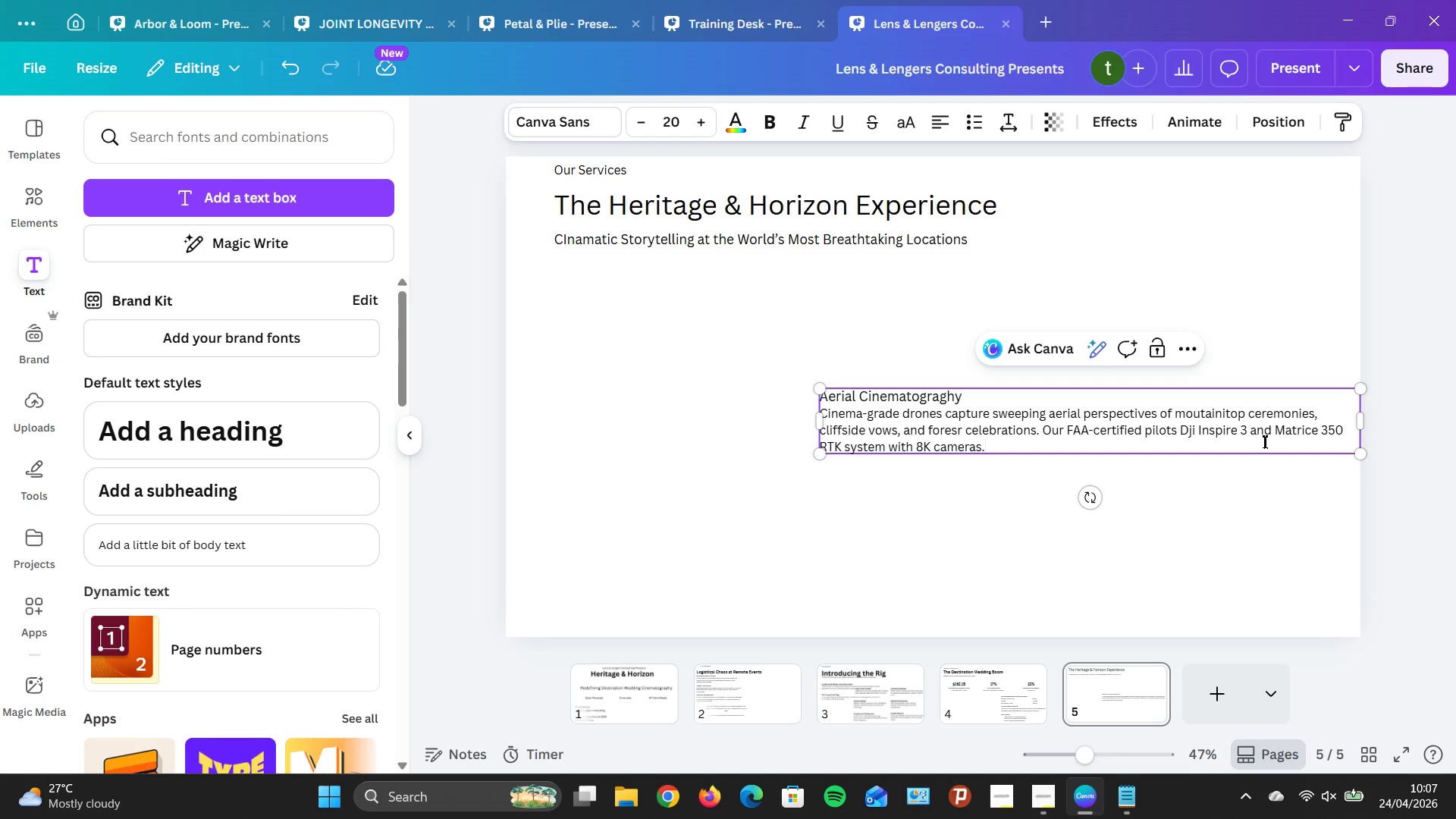 
left_click([992, 403])
 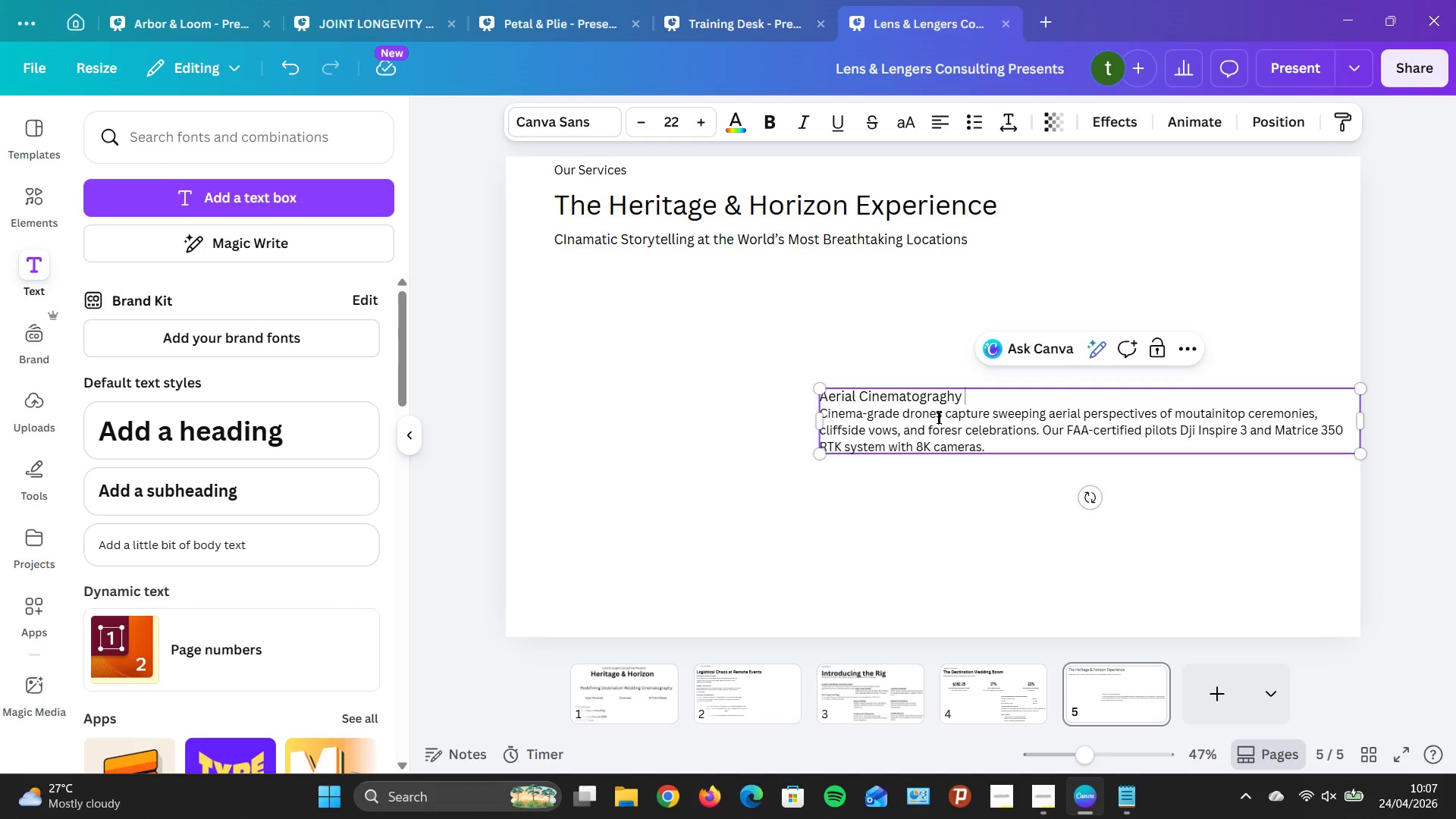 
wait(8.59)
 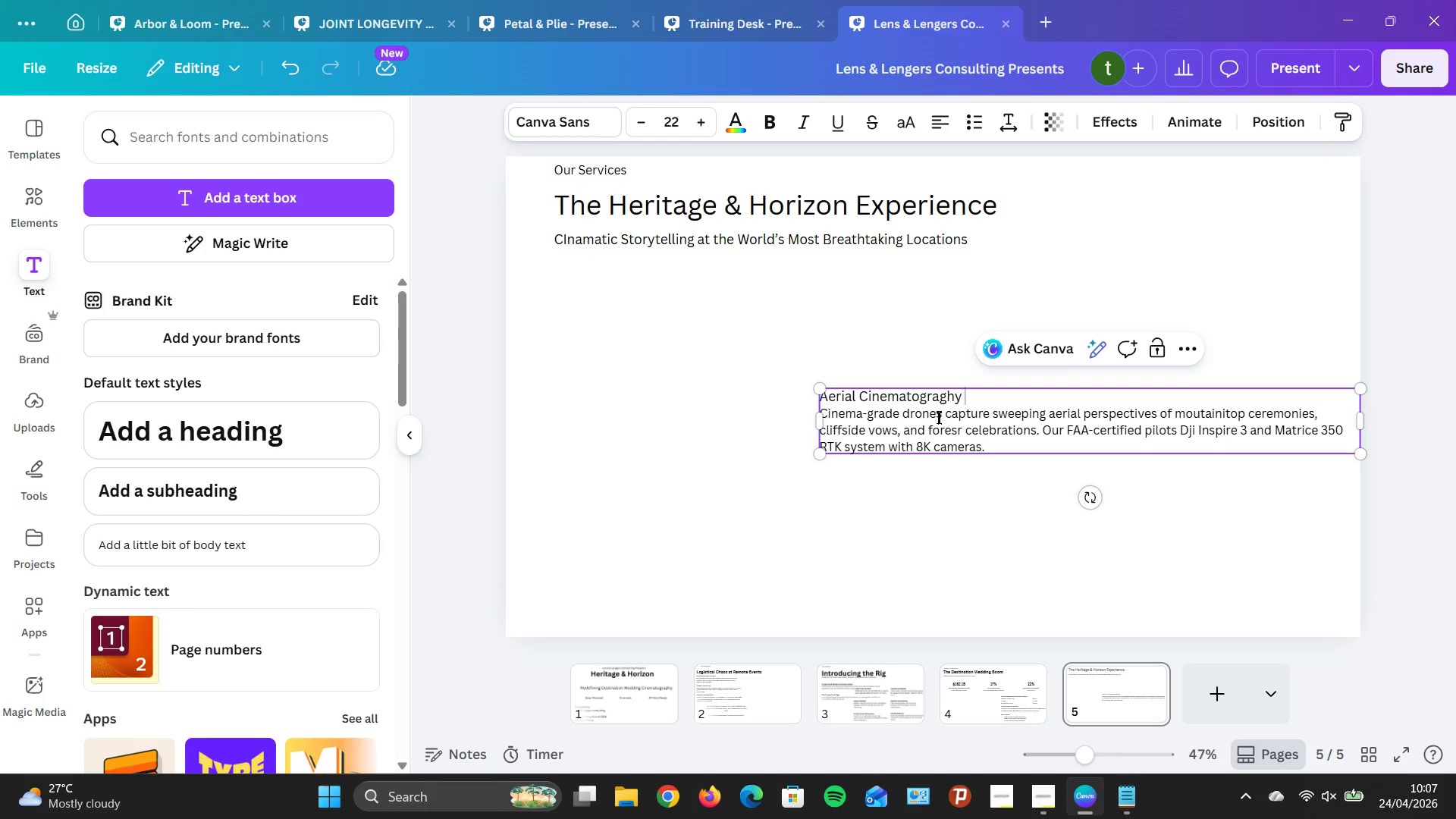 
key(Backspace)
 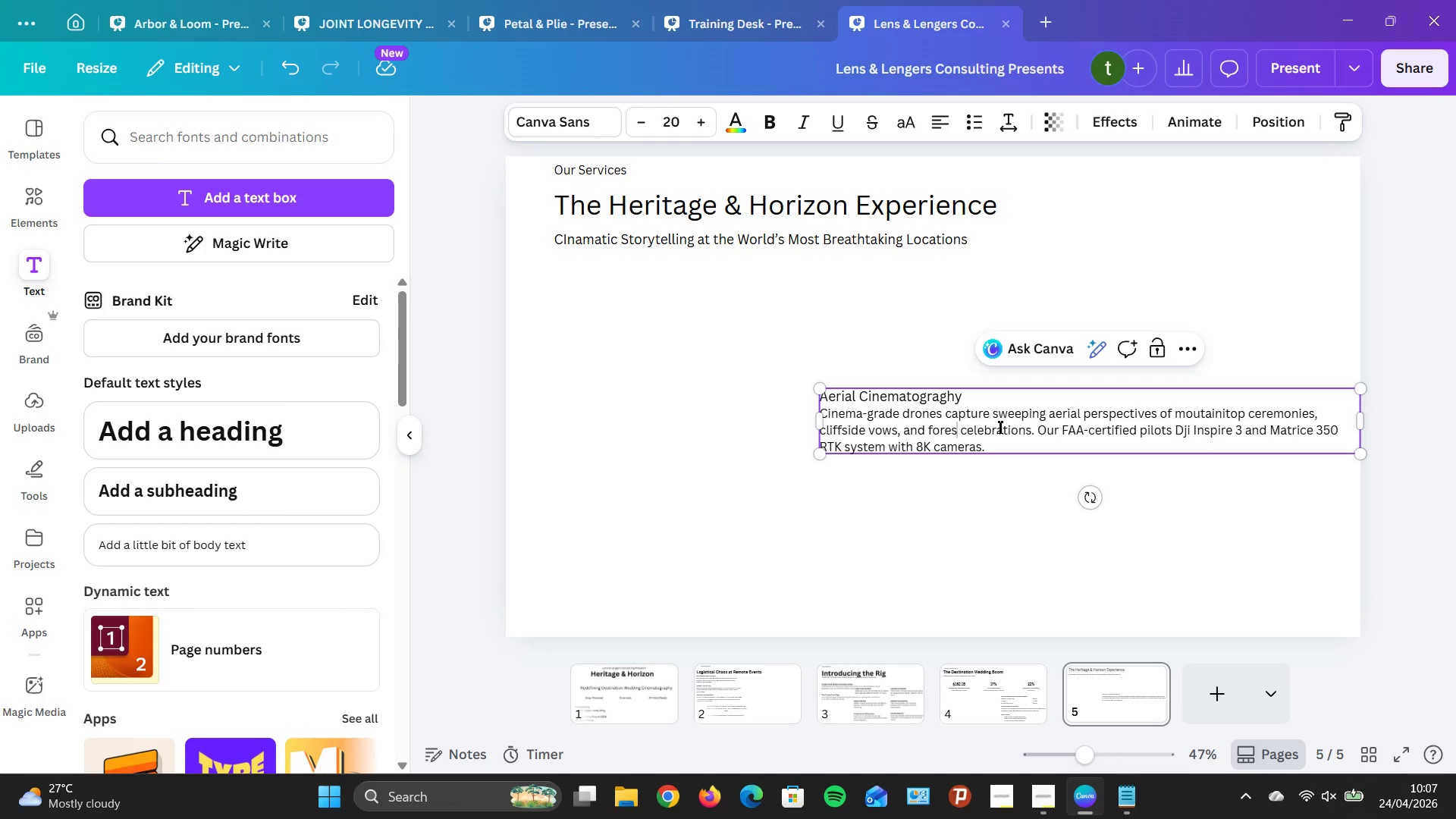 
key(T)
 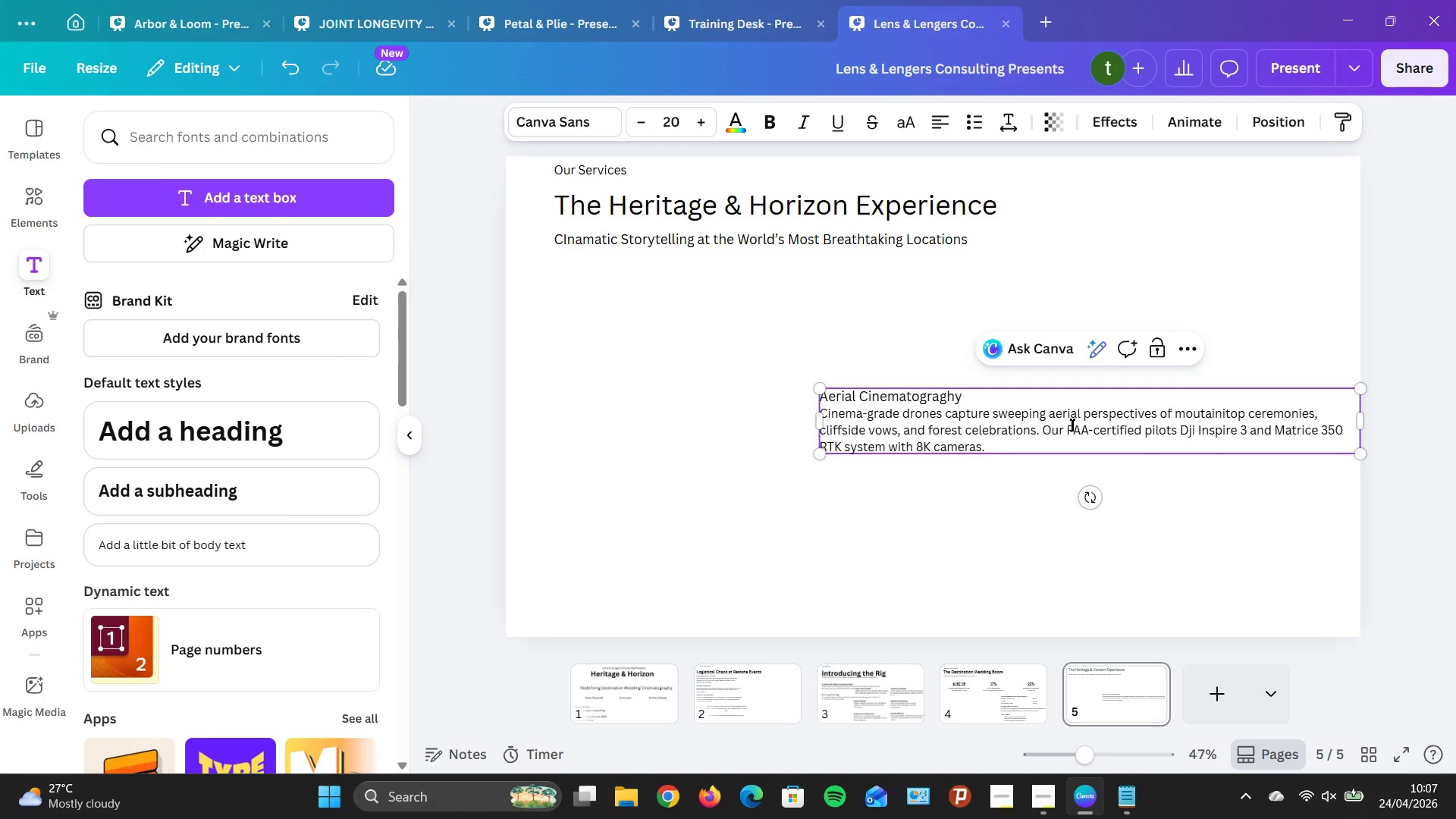 
wait(10.09)
 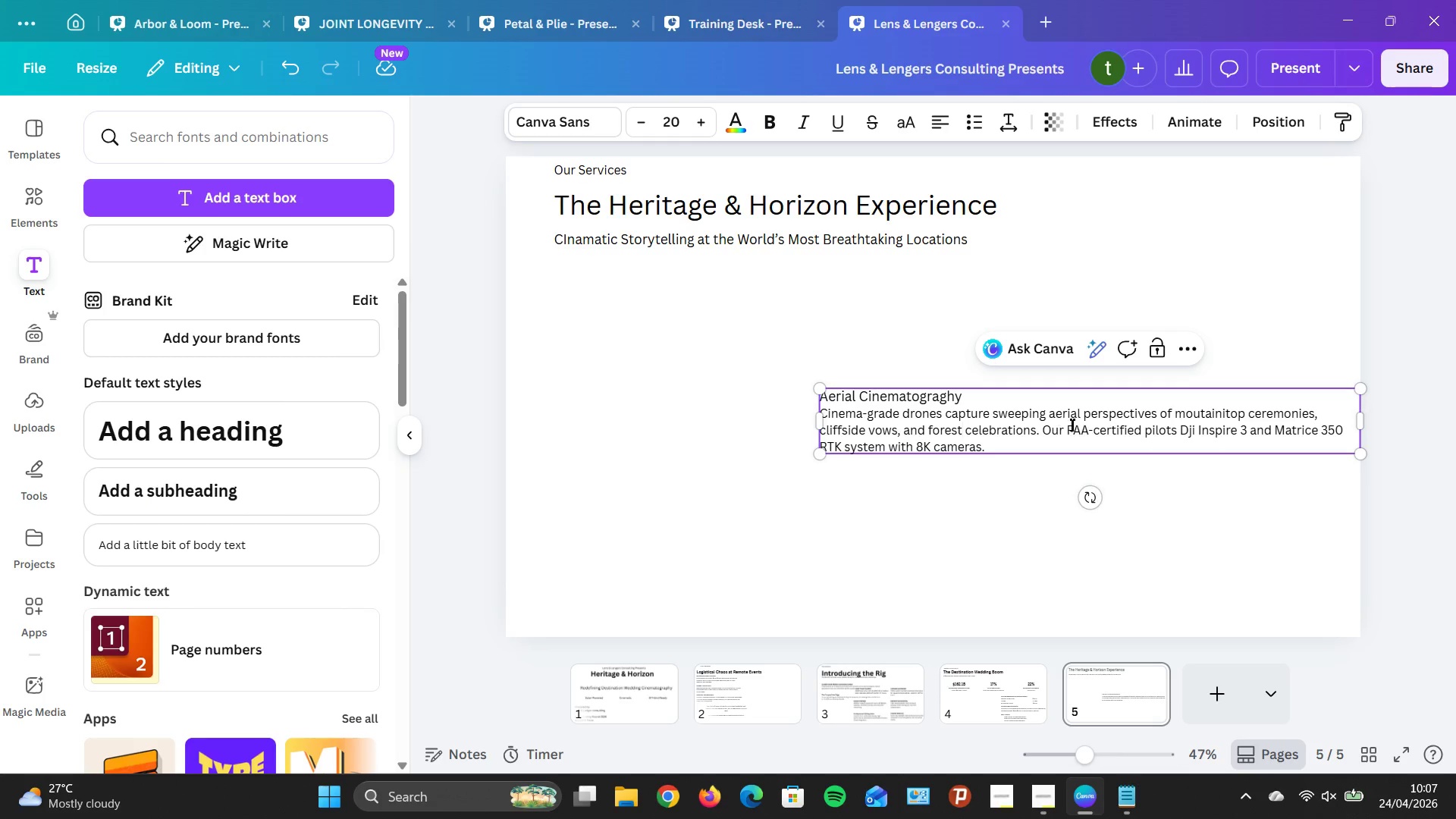 
key(Backspace)
 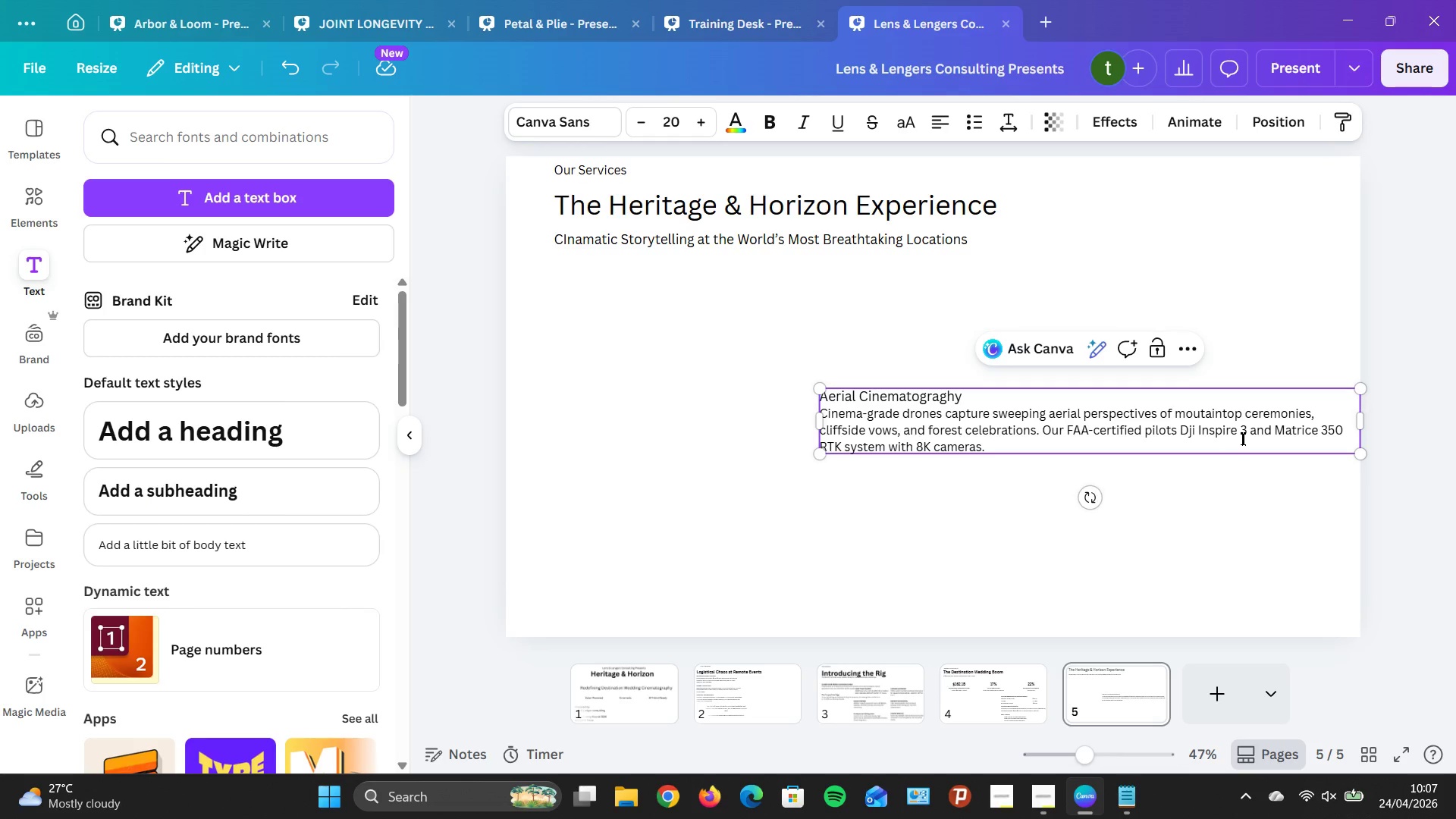 
key(Minus)
 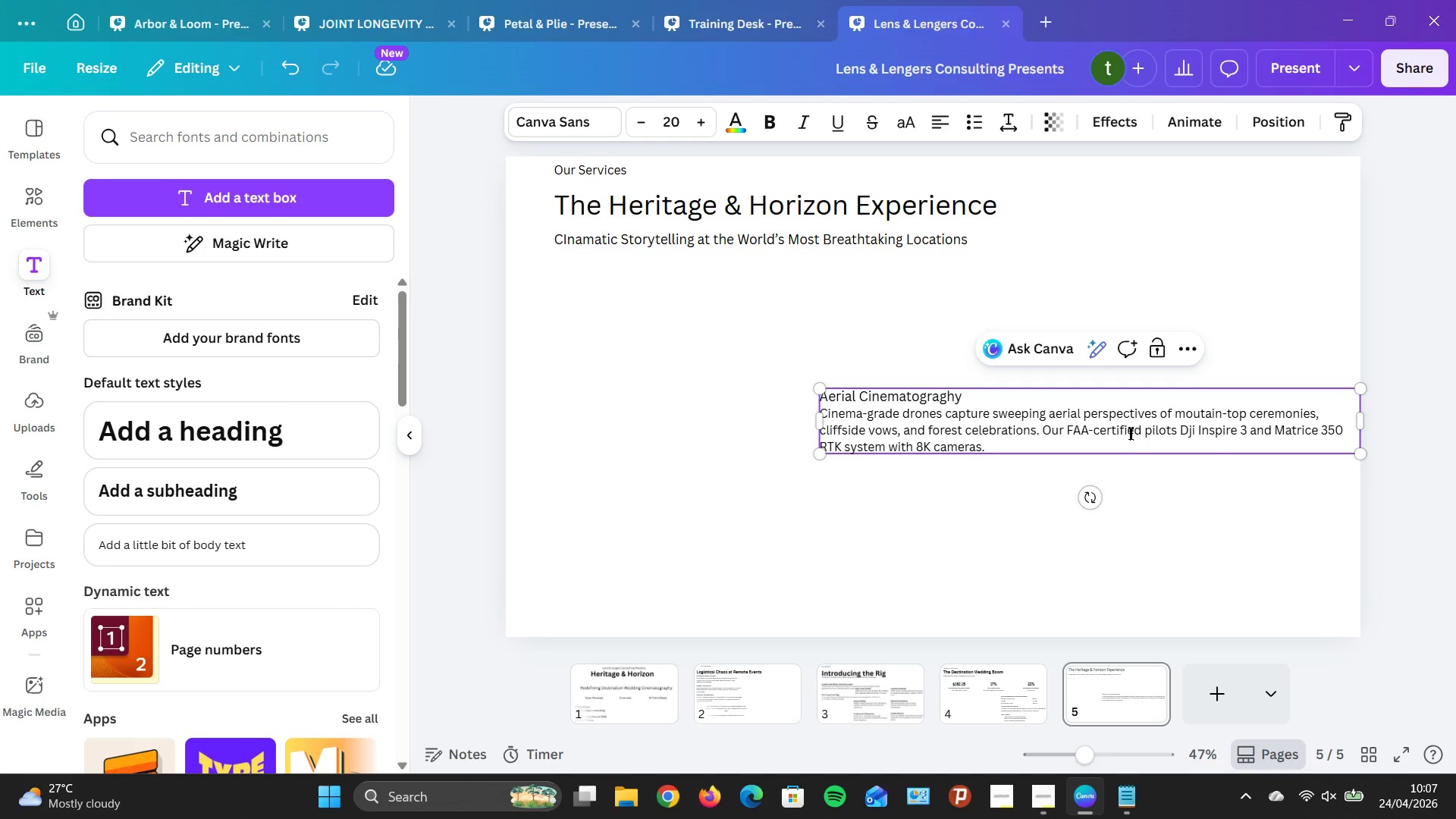 
wait(11.16)
 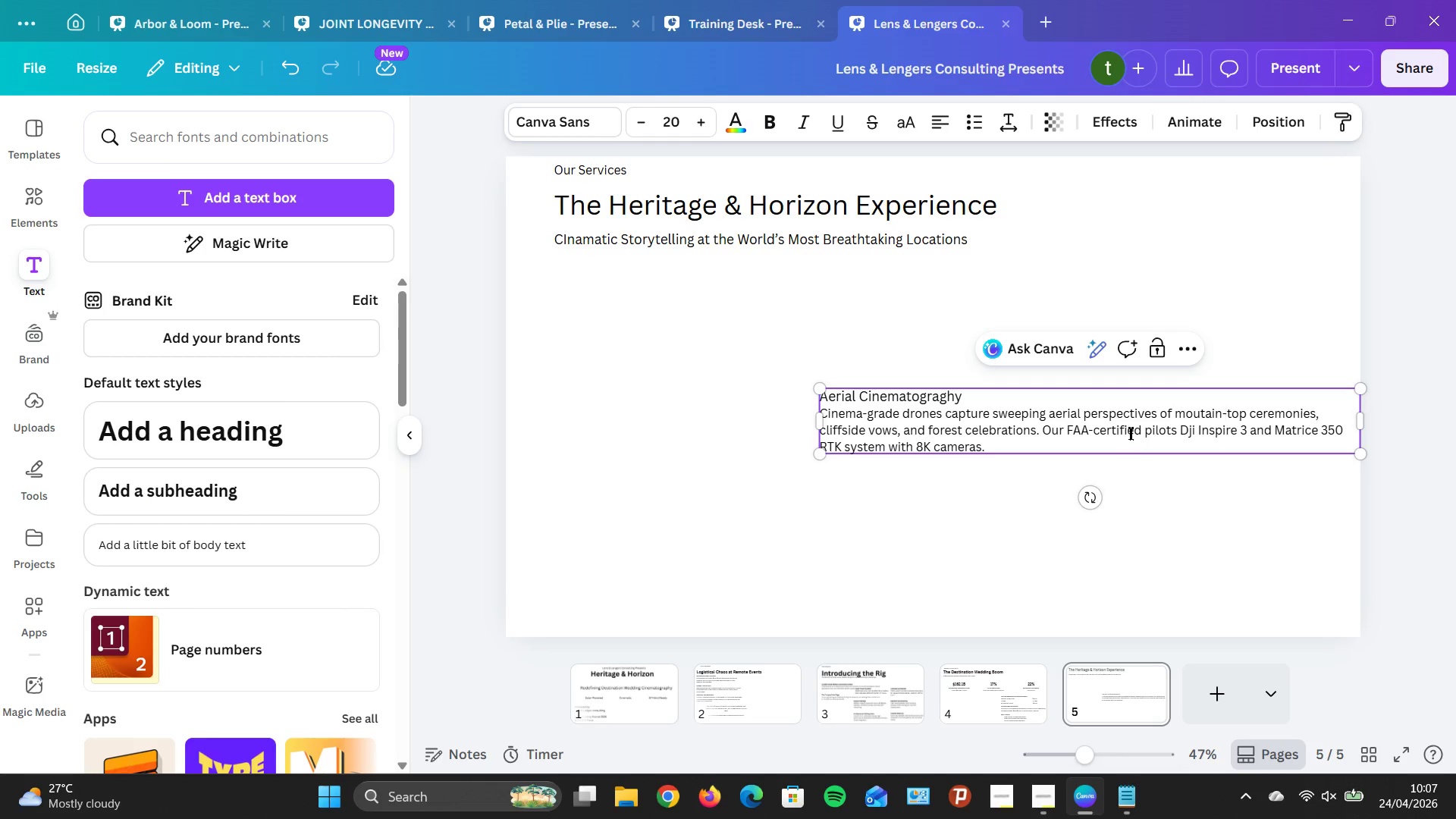 
left_click([1179, 431])
 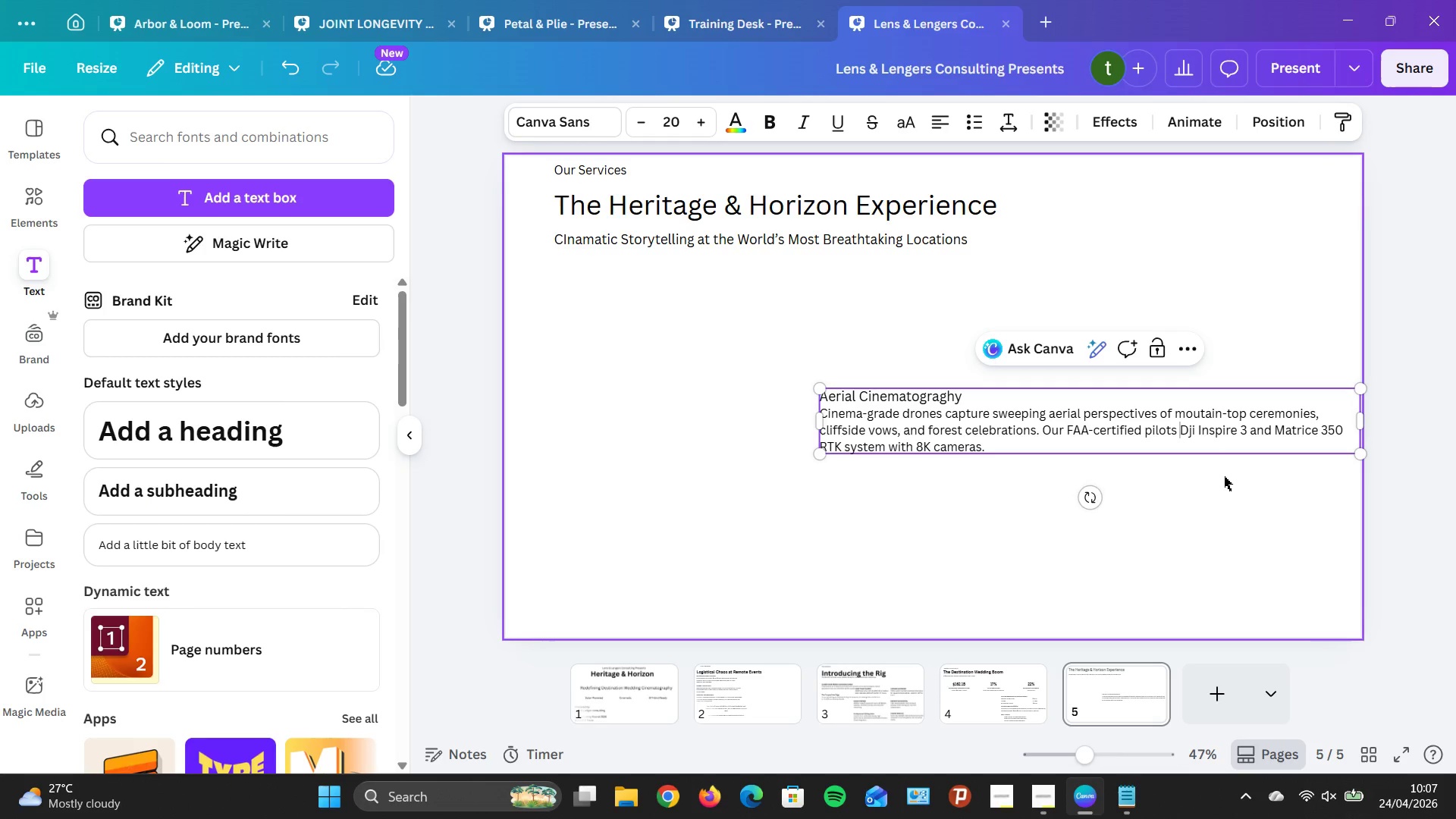 
type(oP)
key(Backspace)
type(prate )
 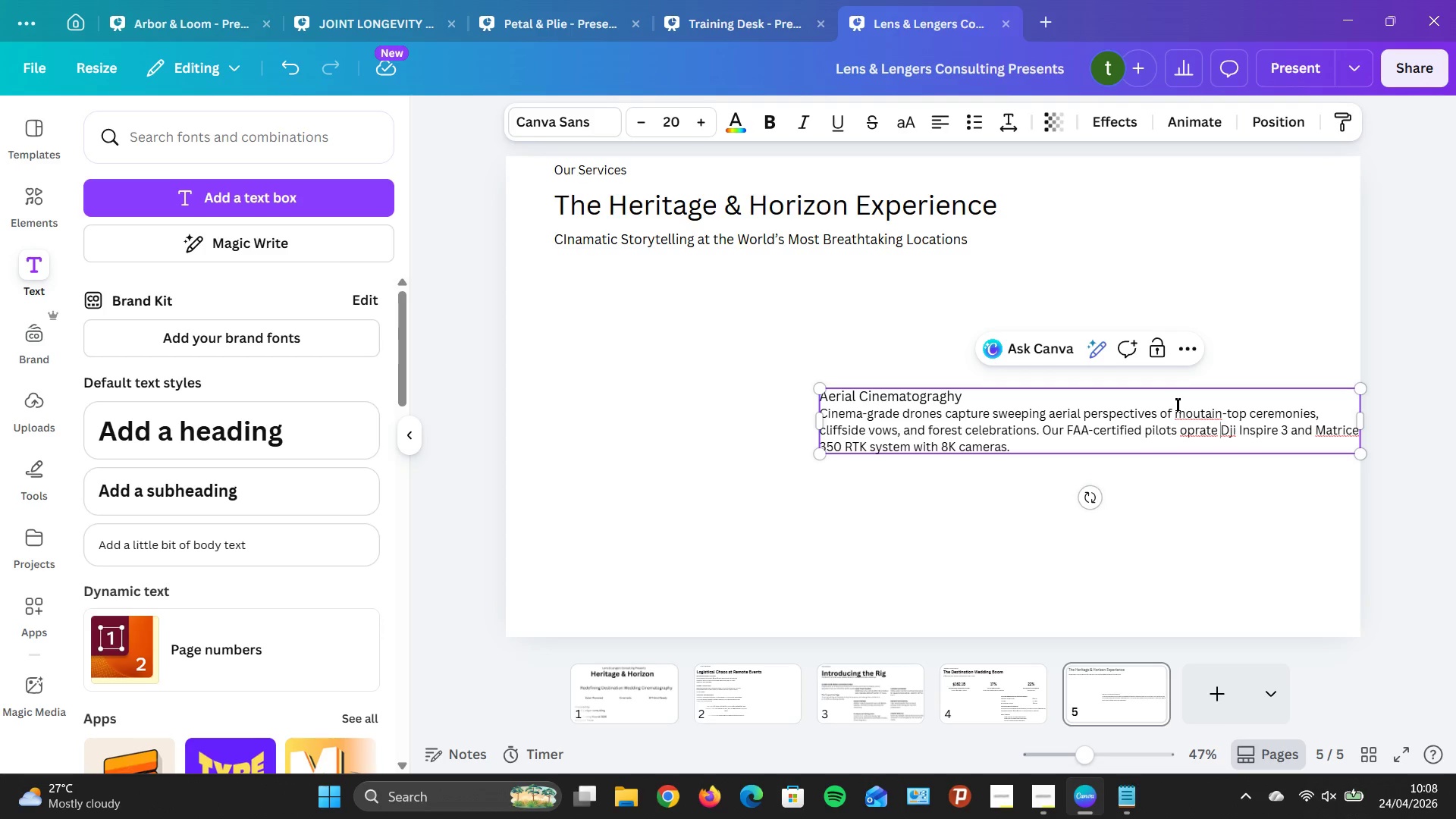 
wait(6.17)
 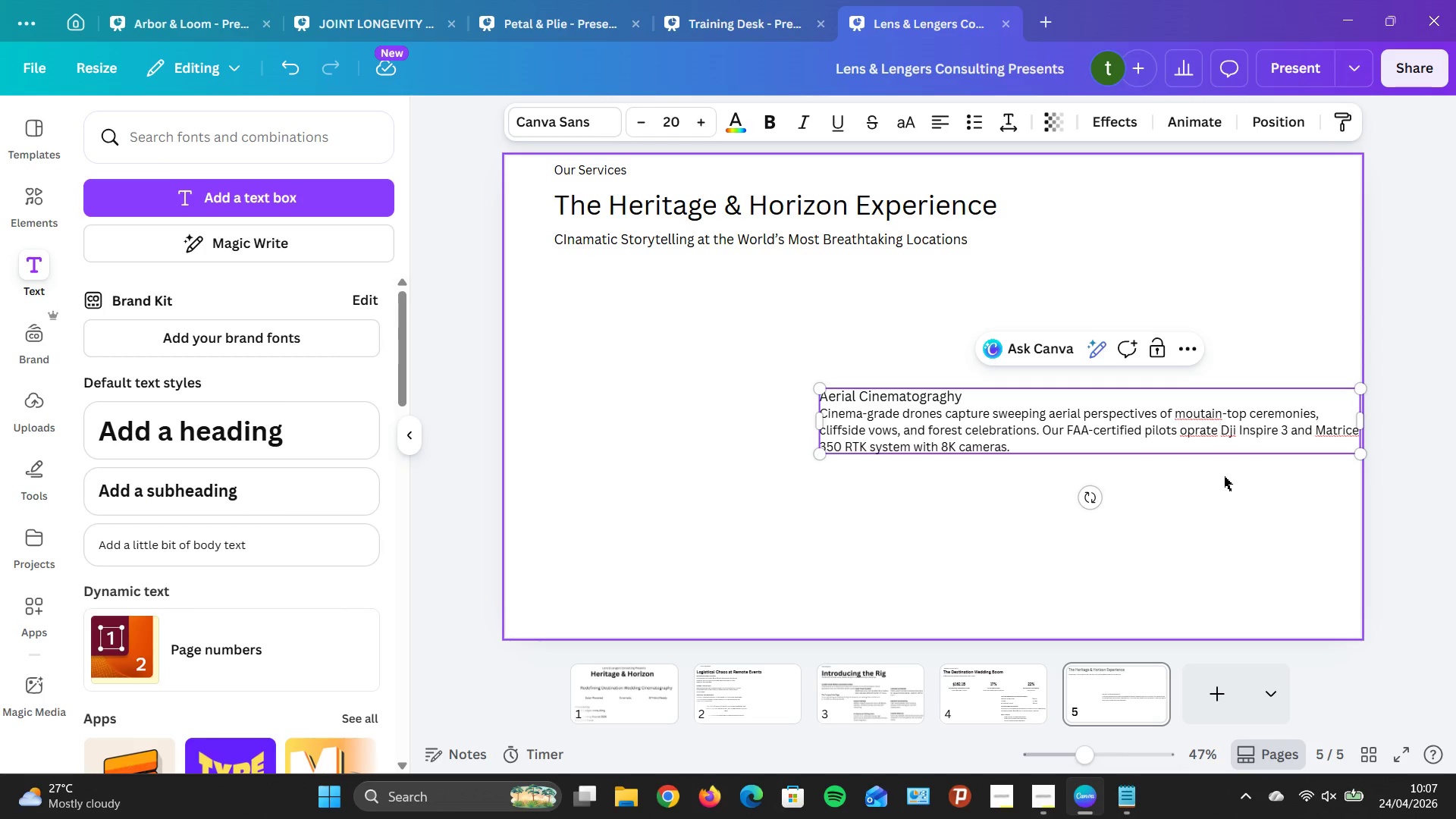 
left_click([1197, 410])
 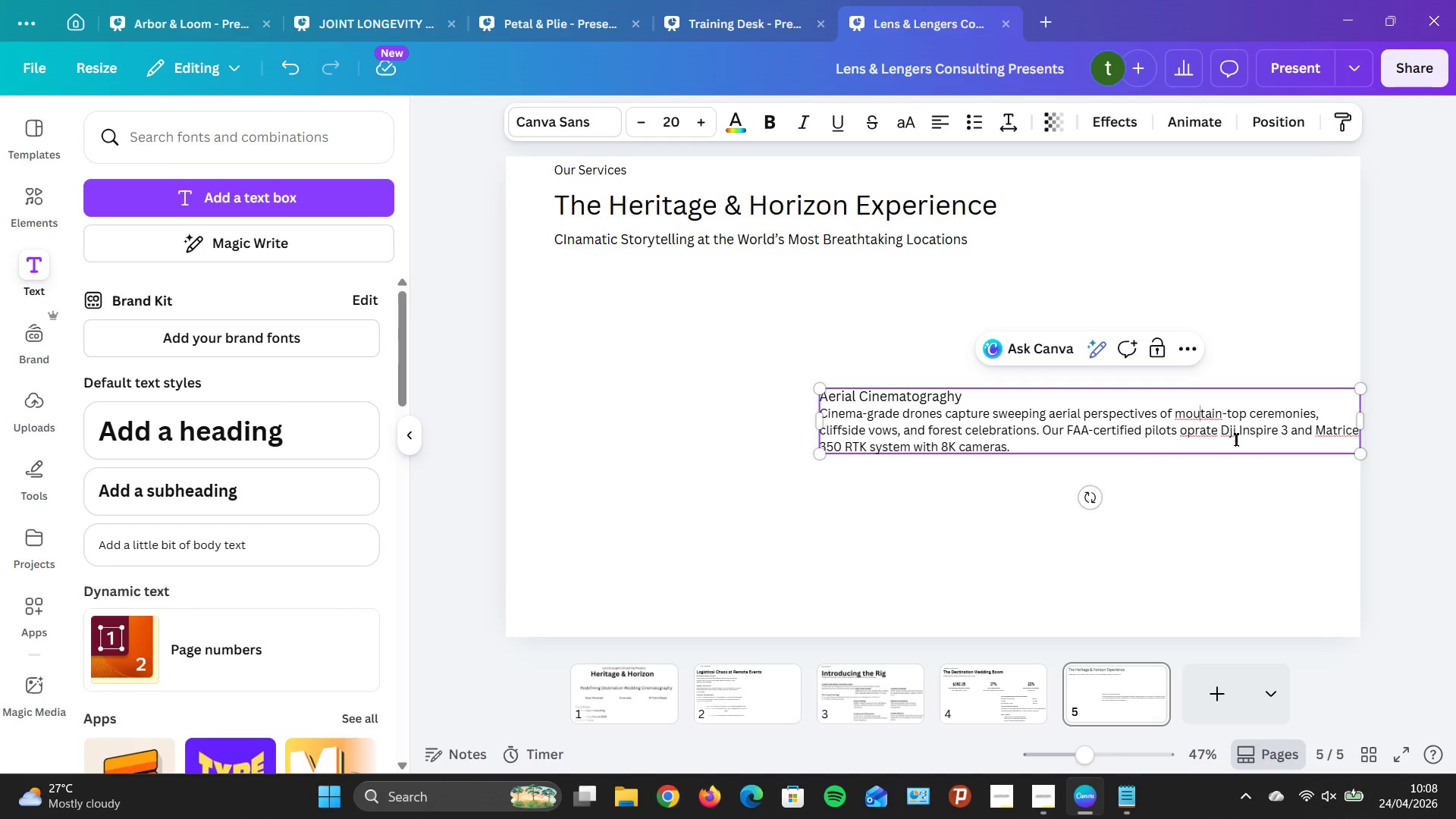 
key(N)
 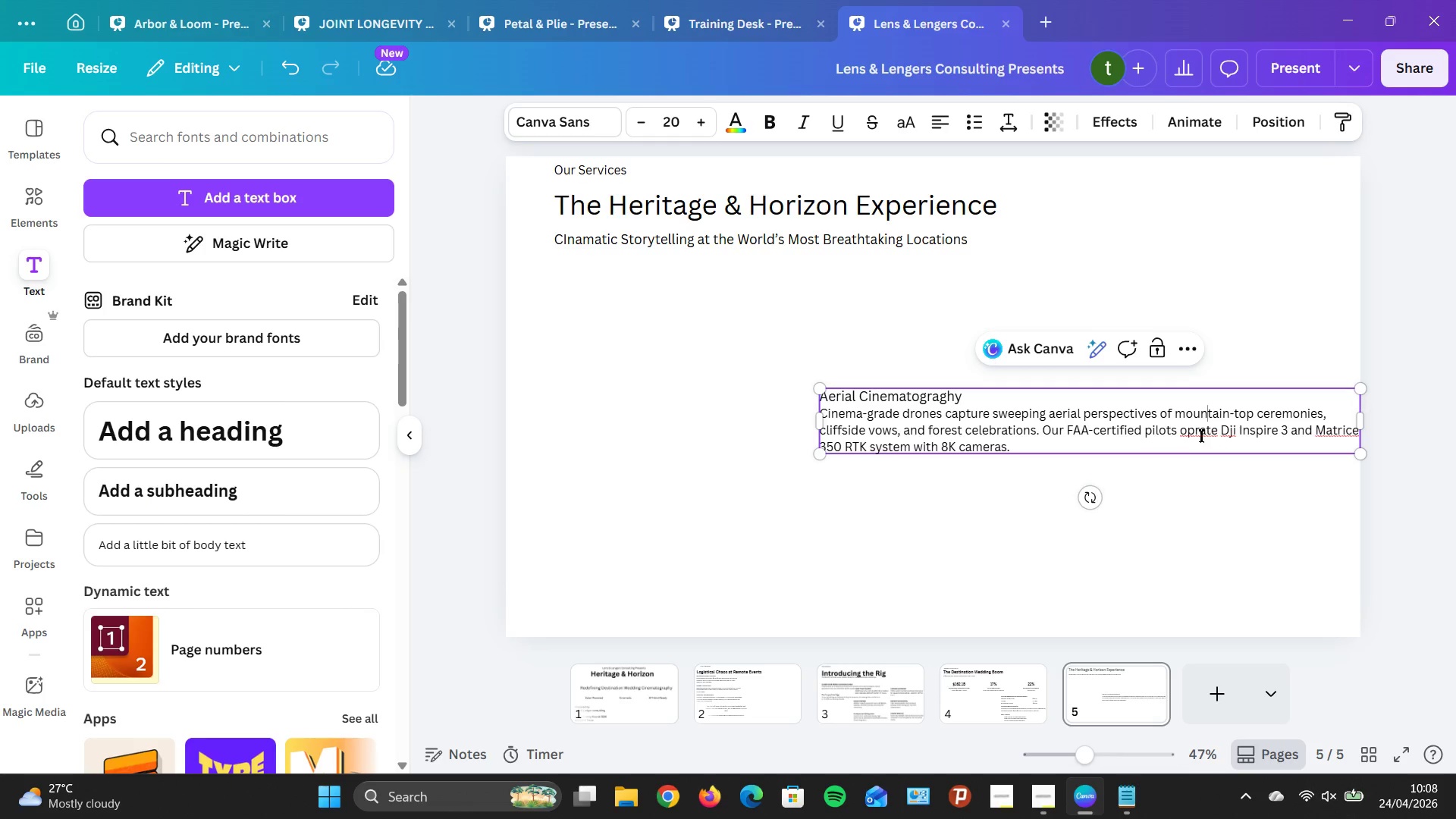 
left_click([1200, 435])
 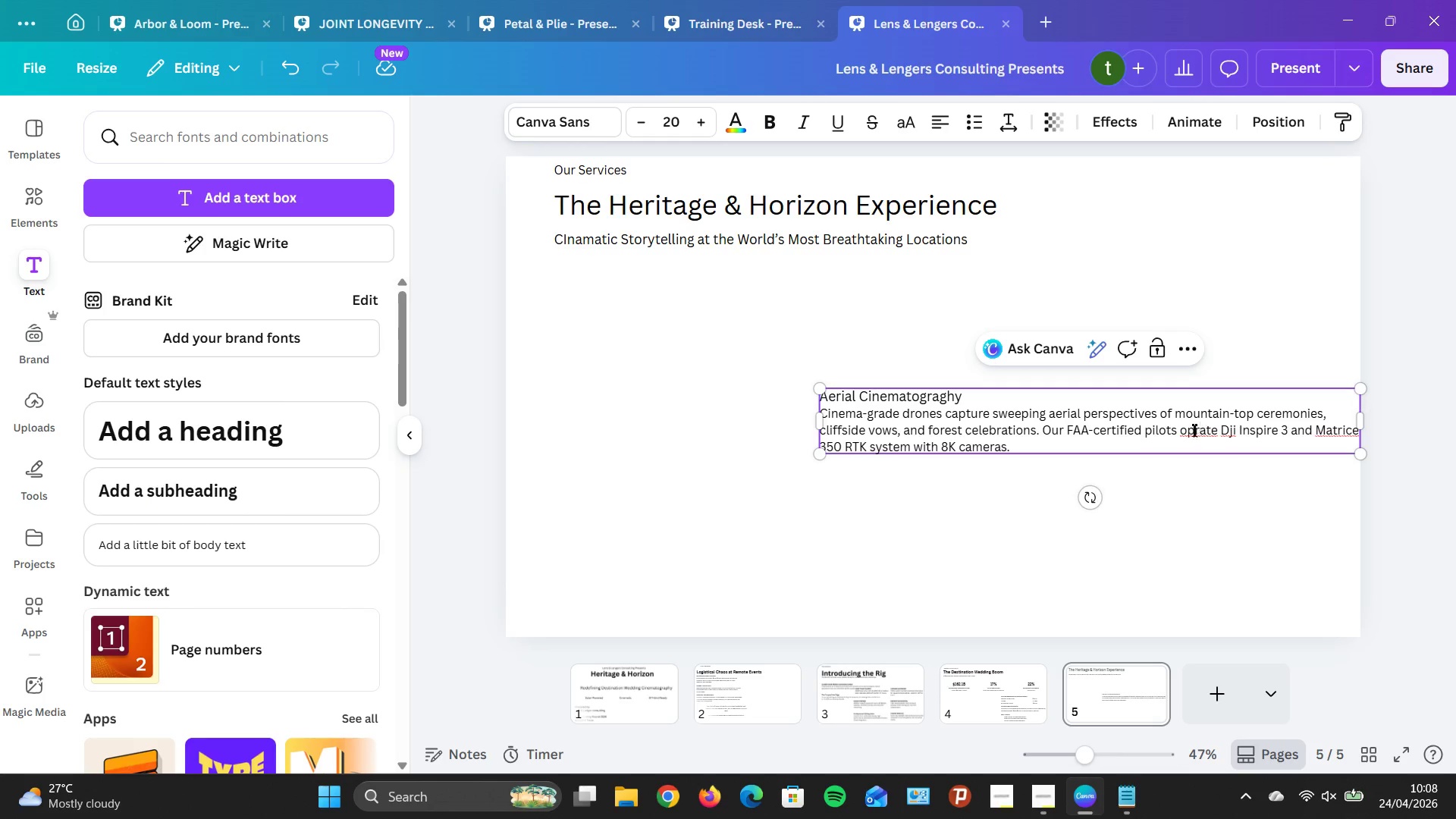 
left_click([1189, 430])
 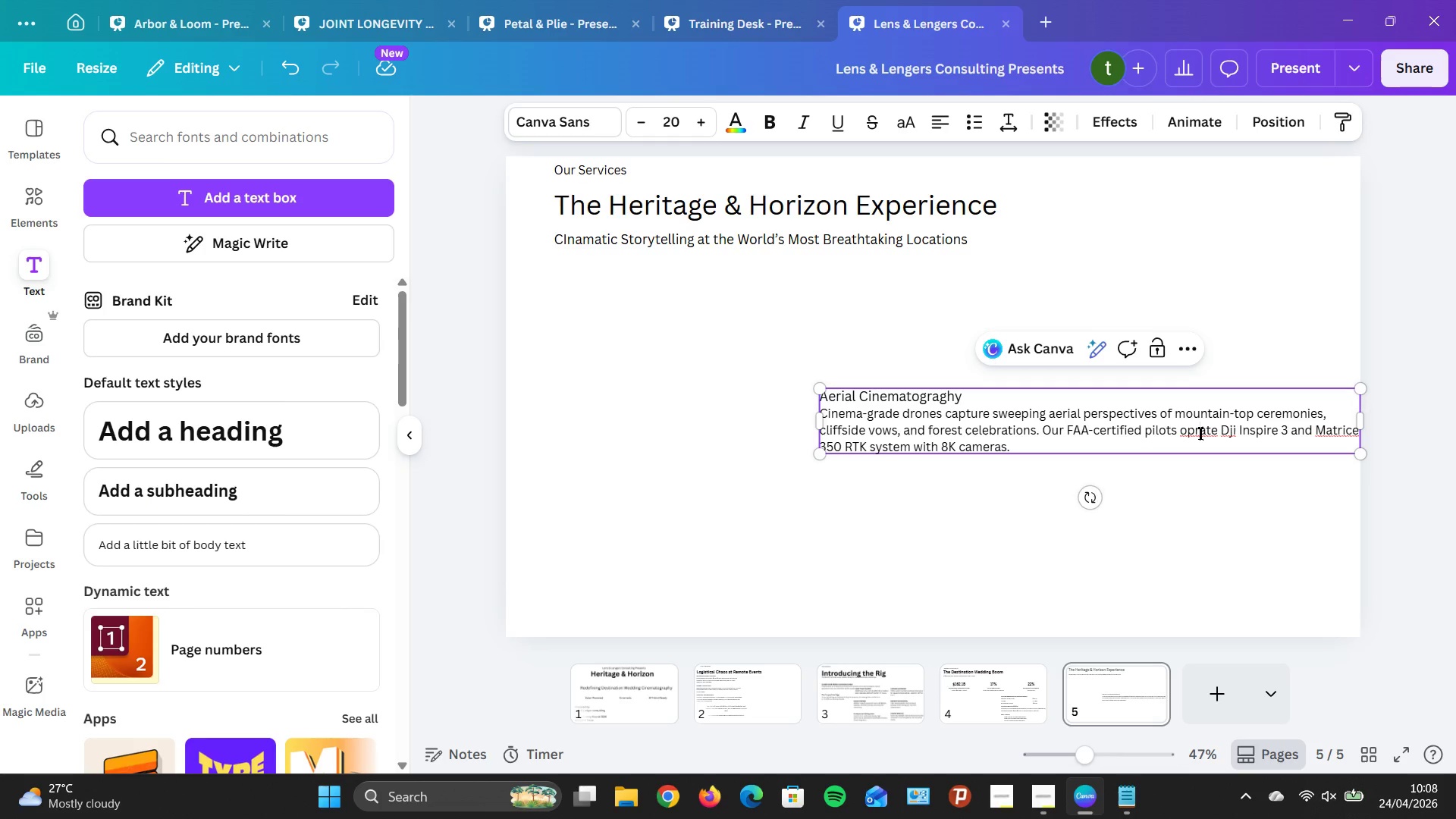 
key(E)
 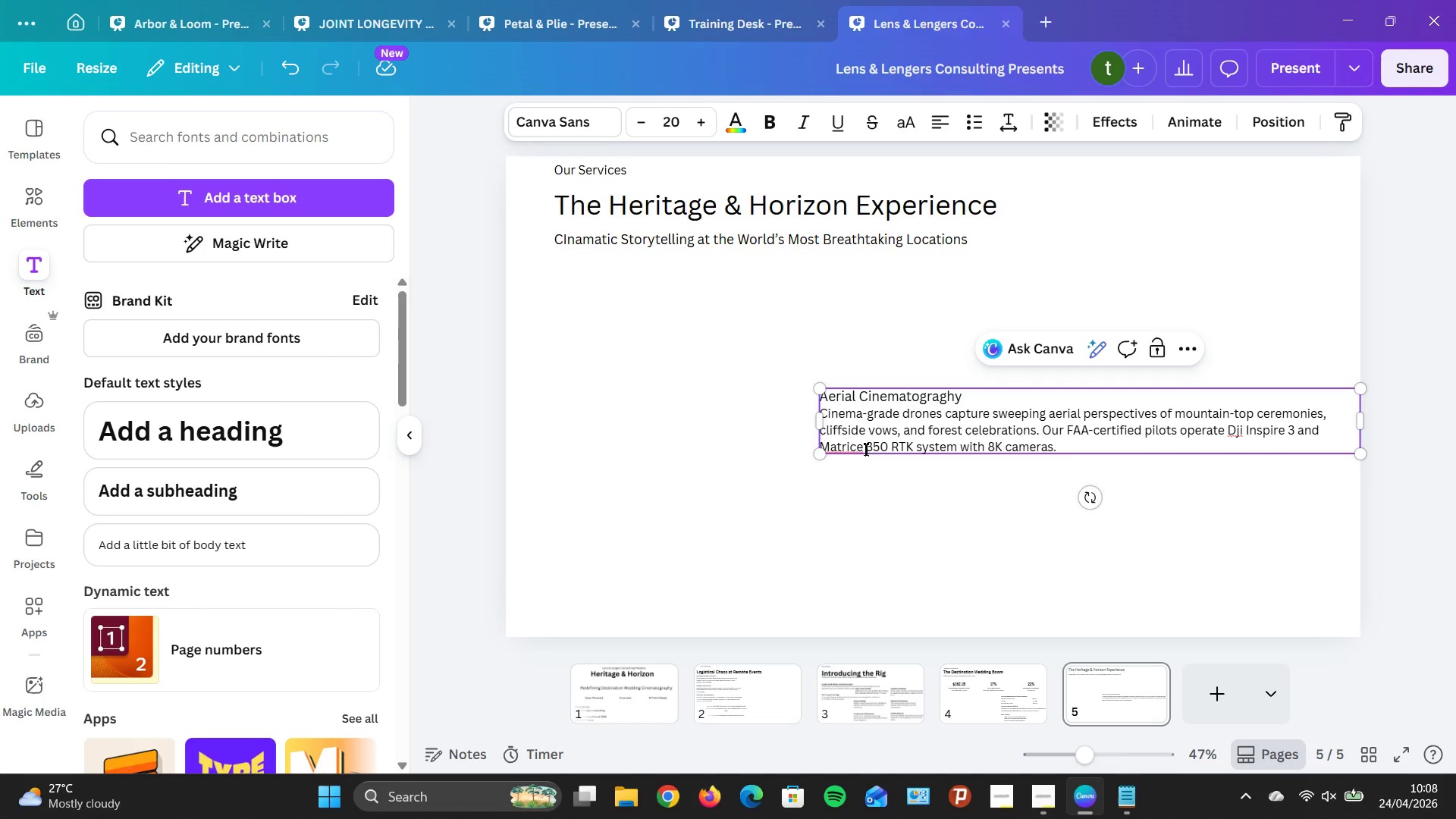 
wait(9.03)
 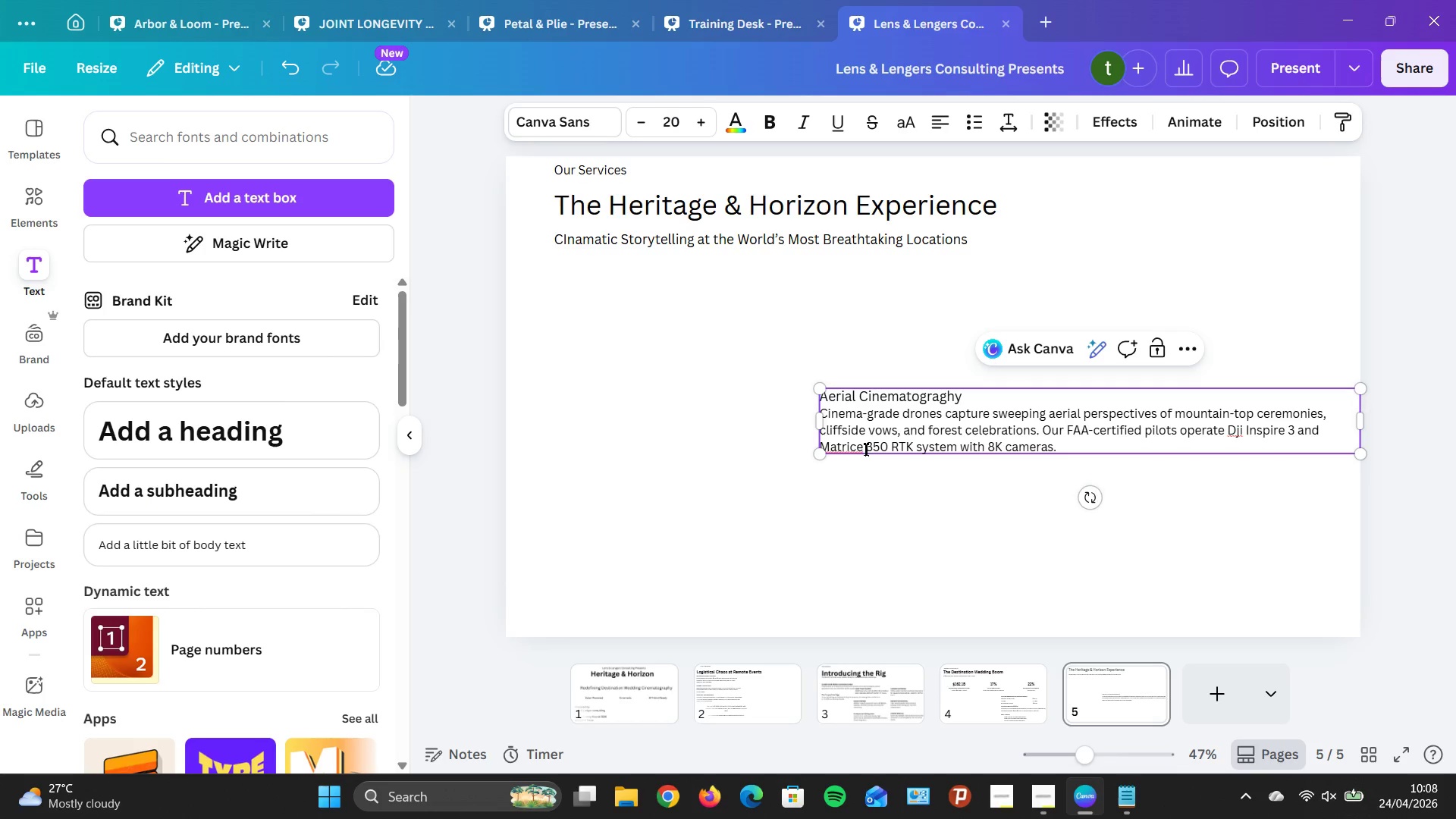 
left_click([1062, 450])
 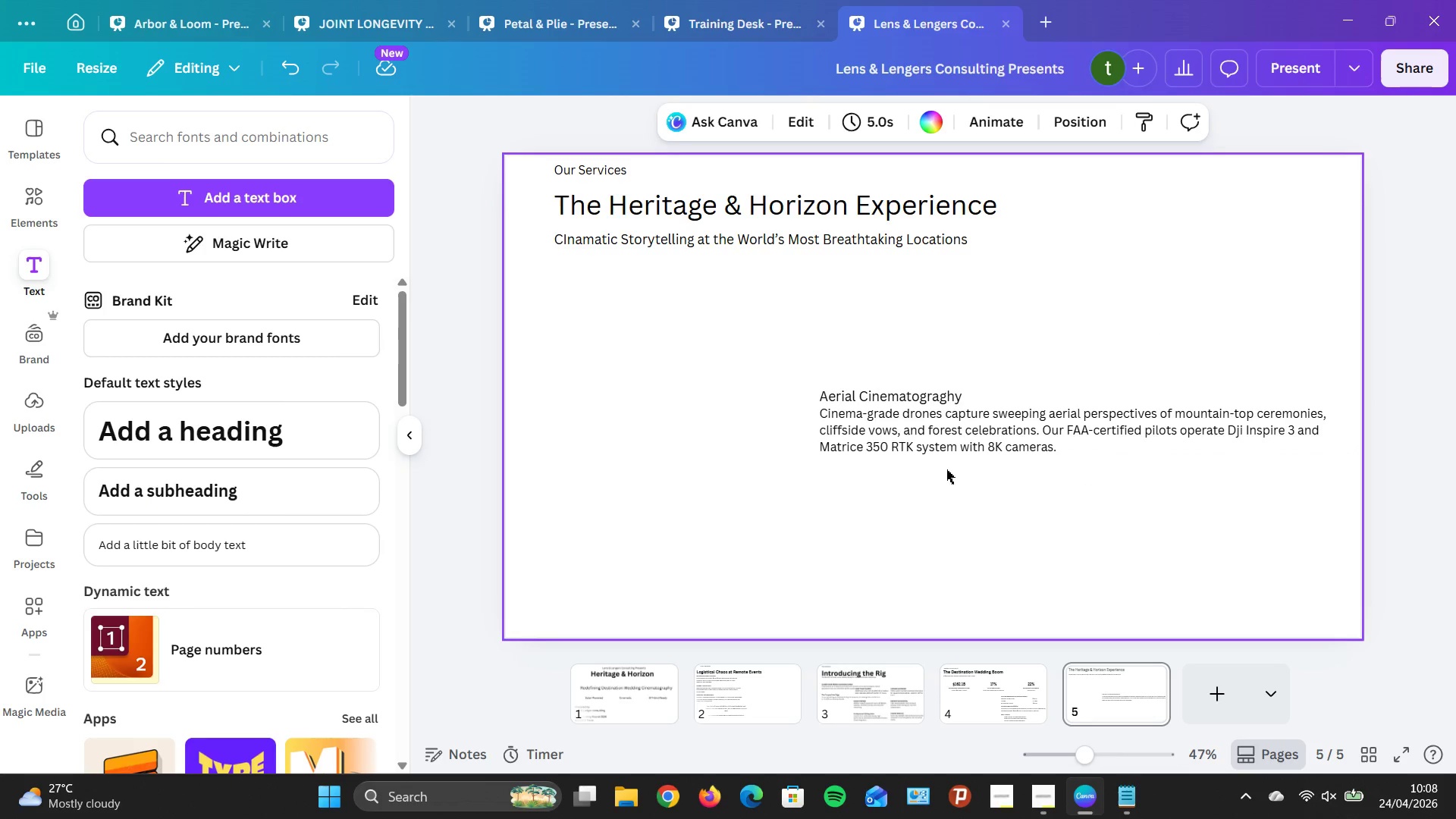 
left_click([861, 441])
 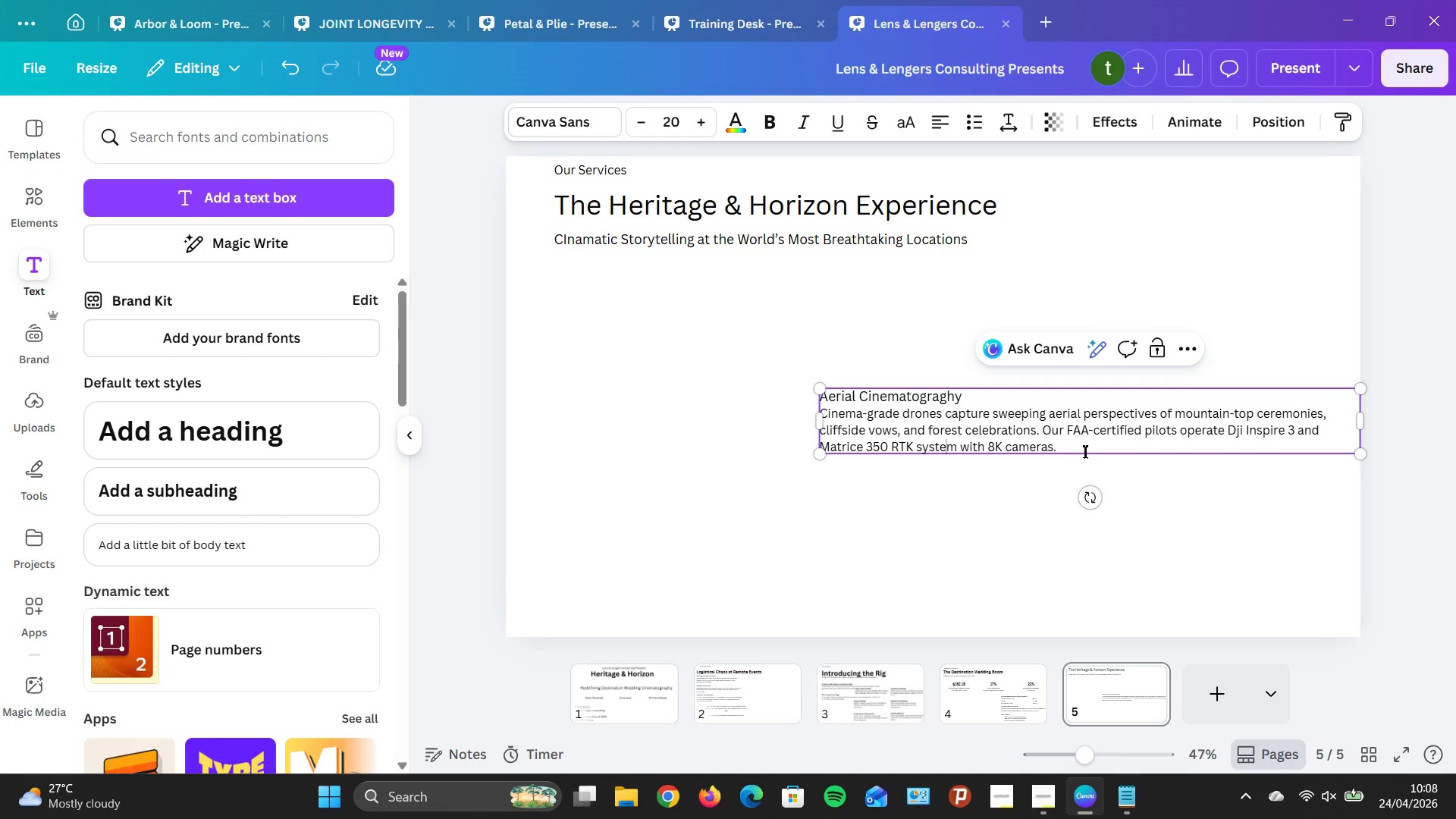 
left_click([1049, 448])
 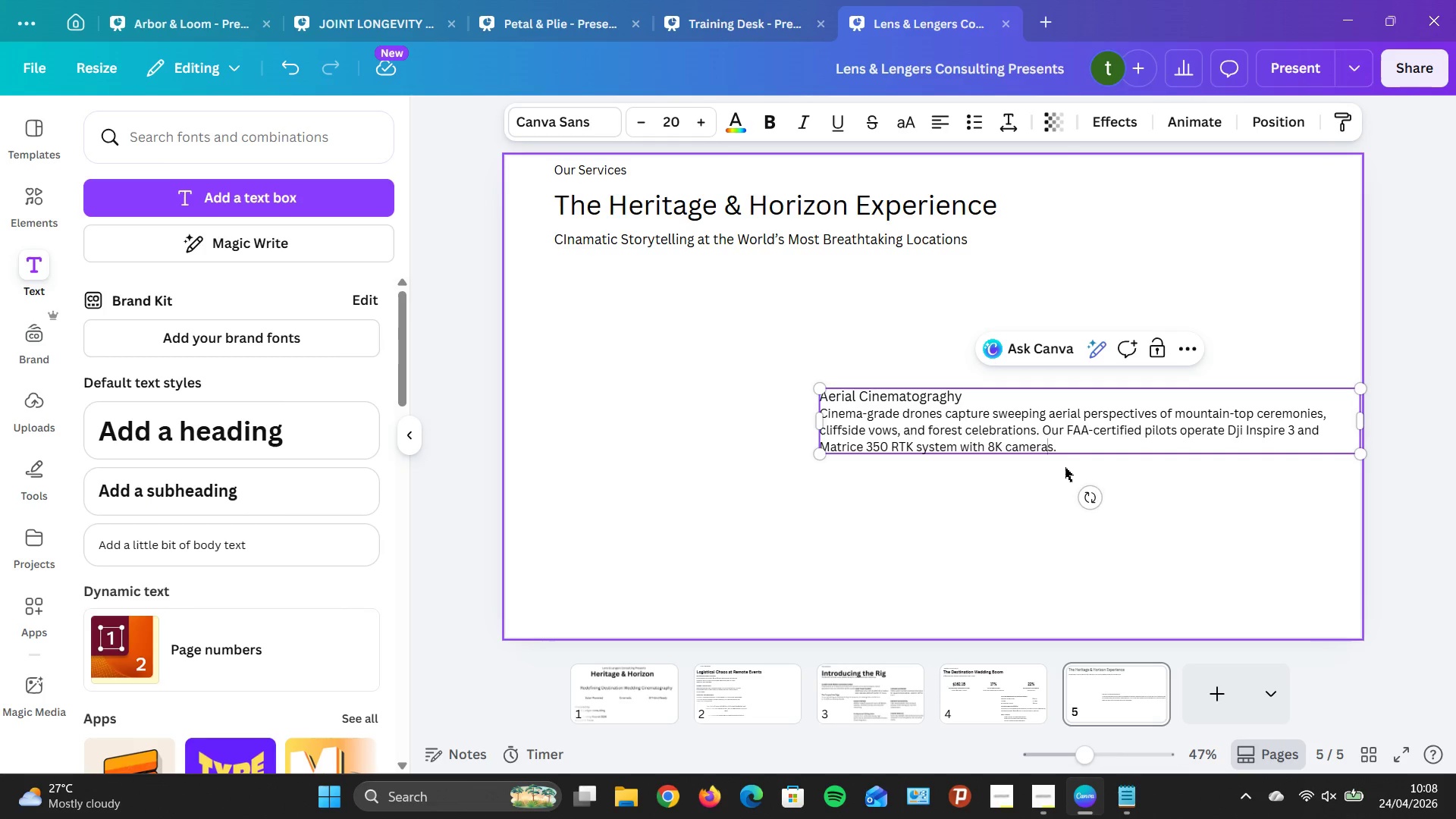 
key(Backspace)
 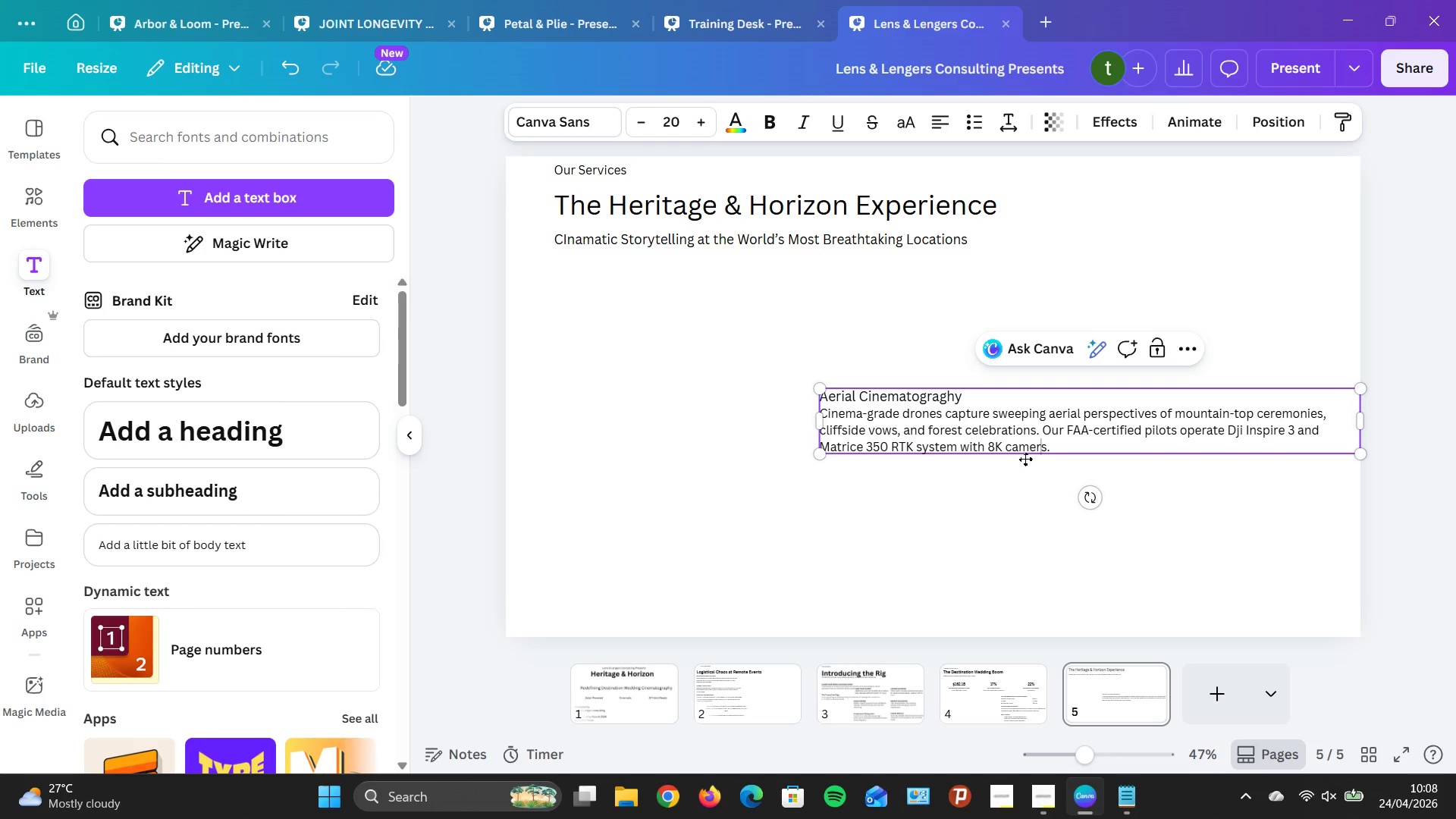 
key(CapsLock)
 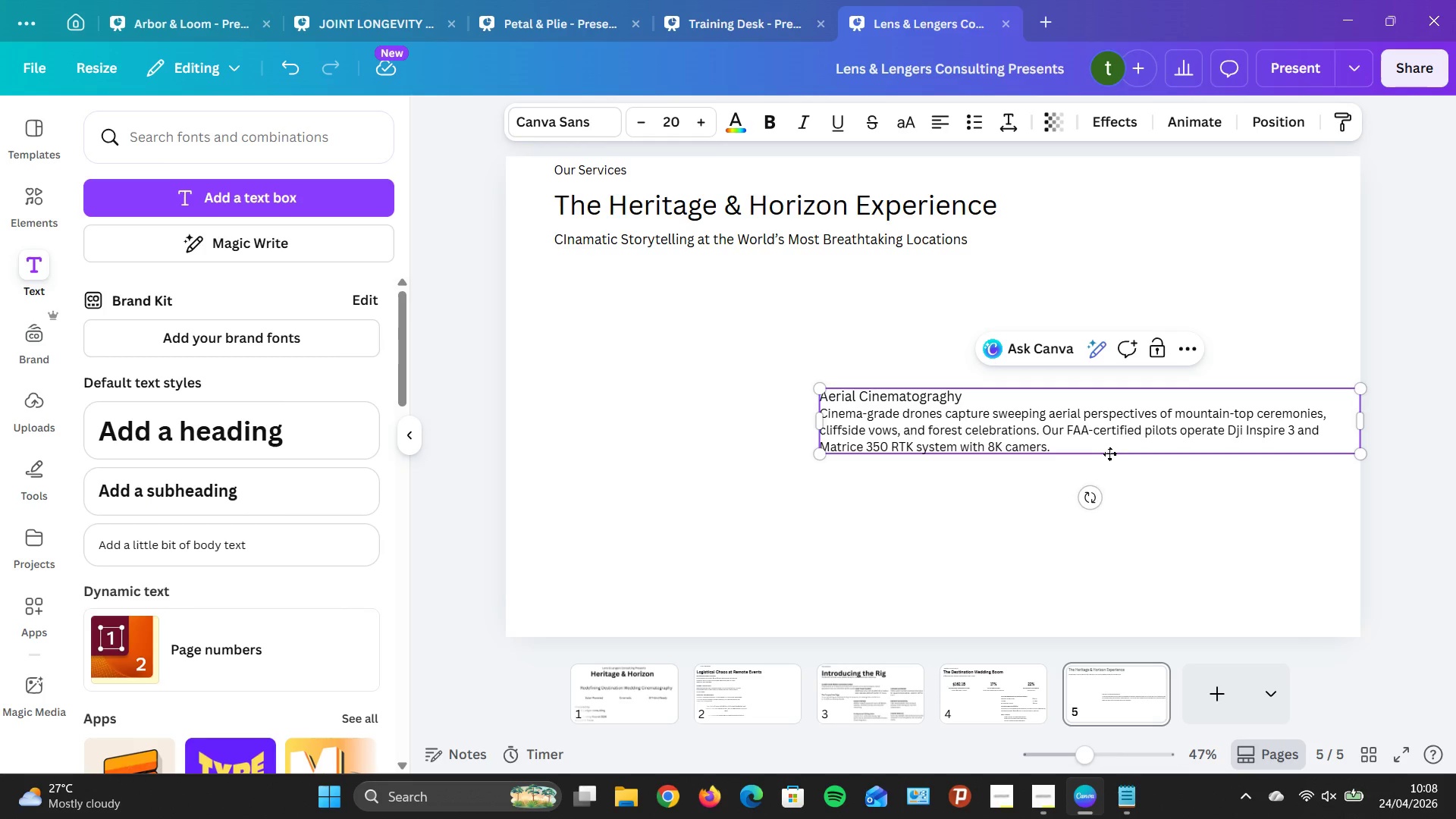 
key(CapsLock)
 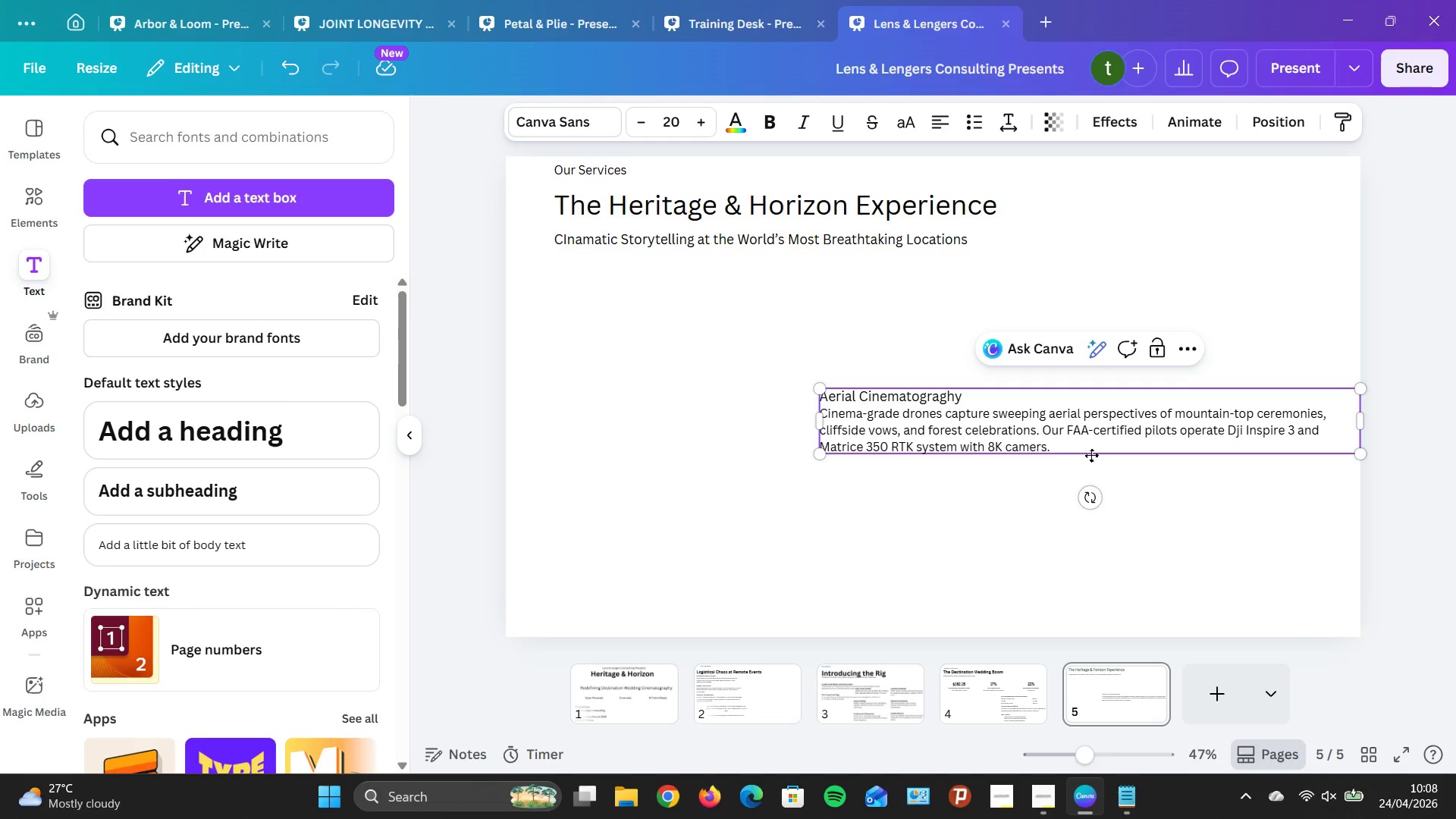 
key(W)
 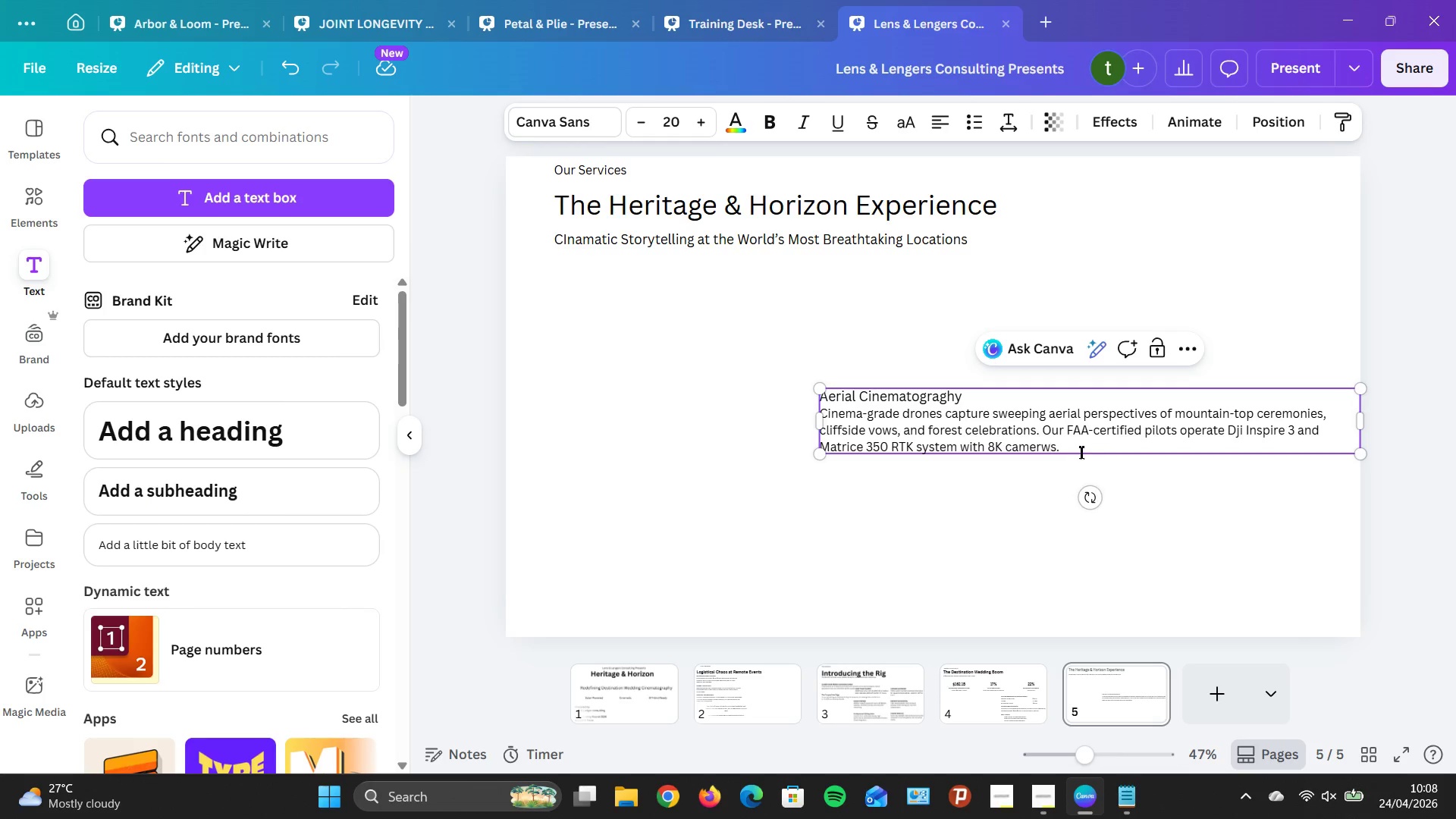 
left_click([1081, 450])
 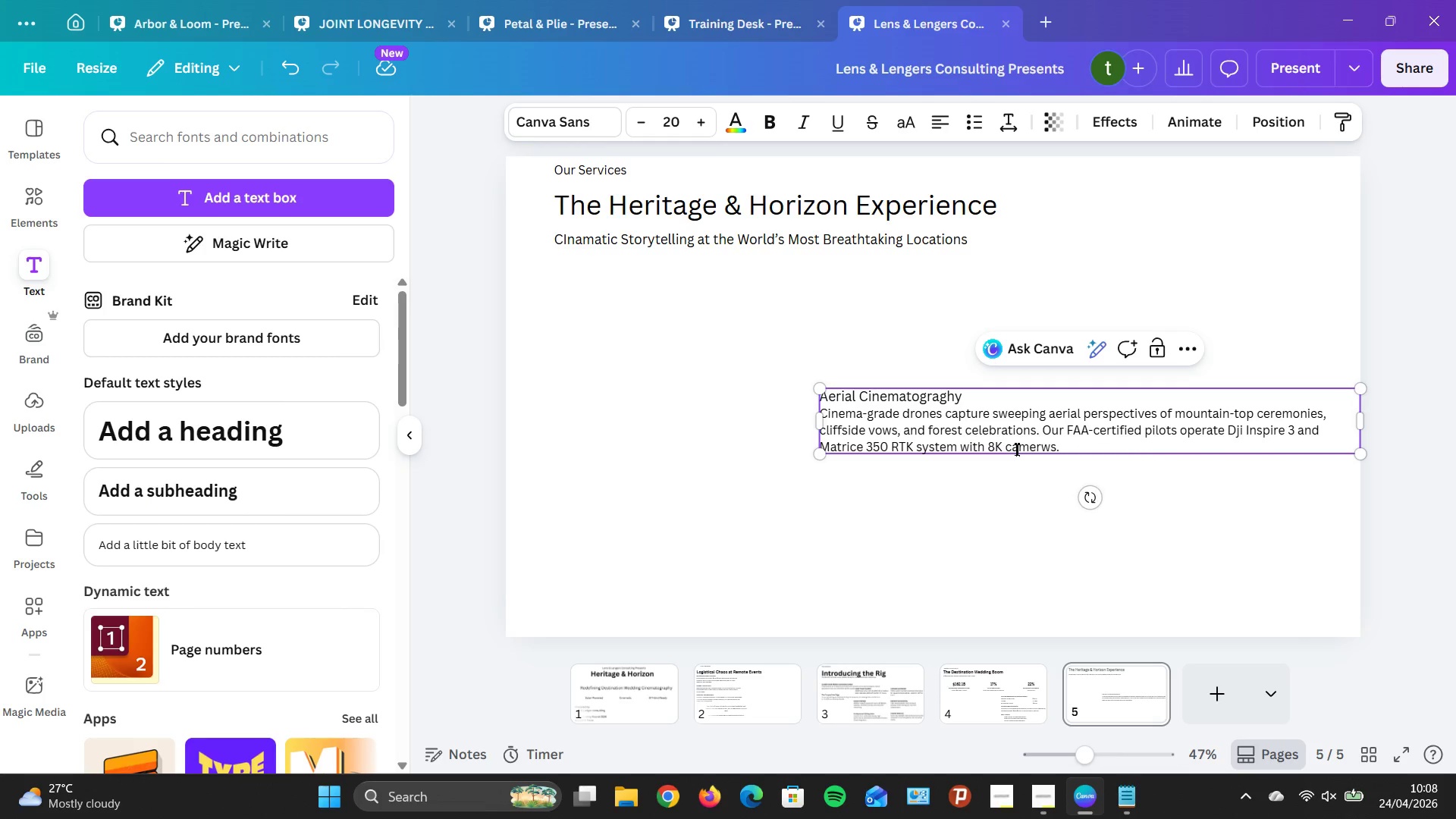 
left_click([1016, 449])
 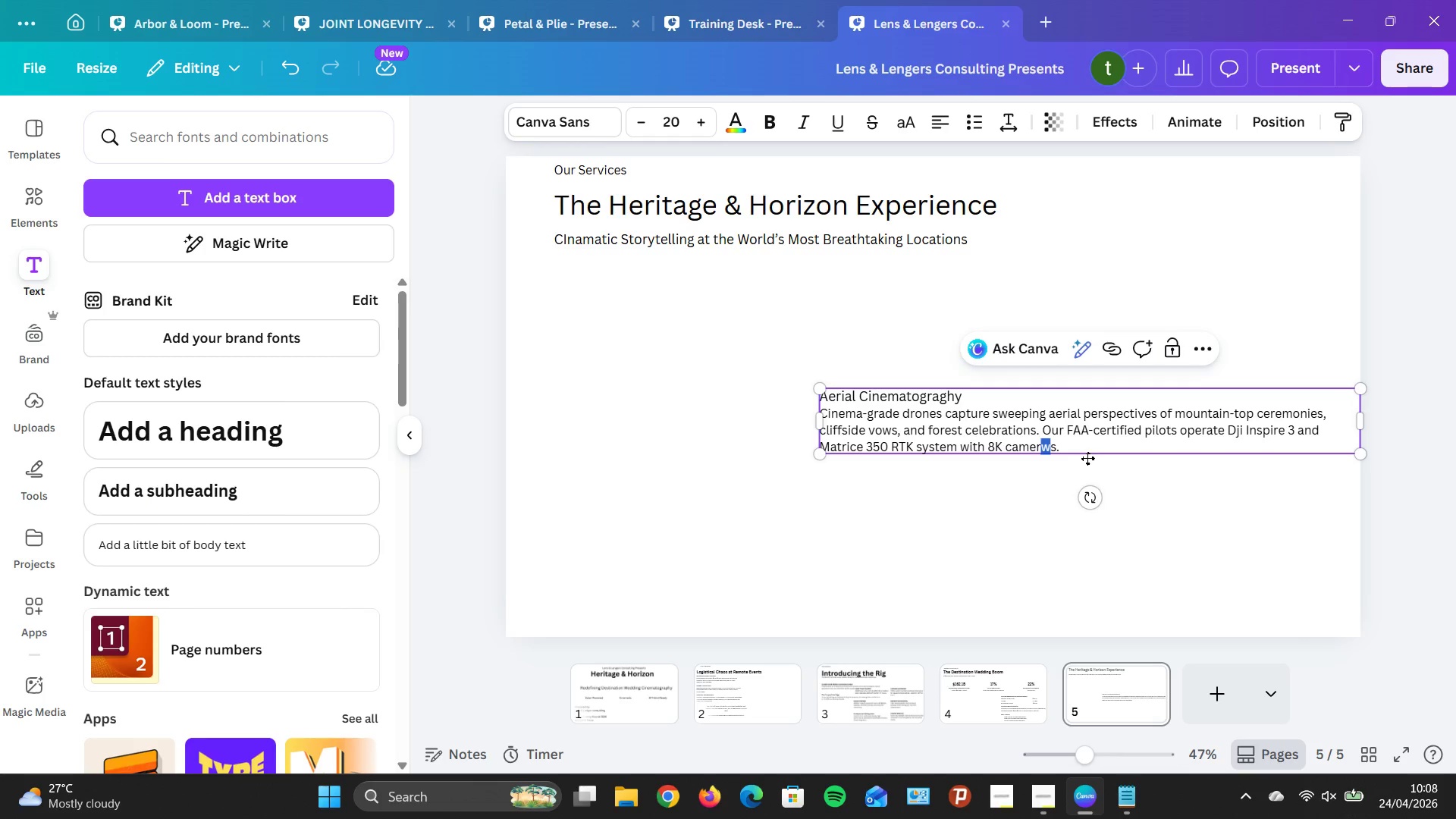 
key(Backspace)
 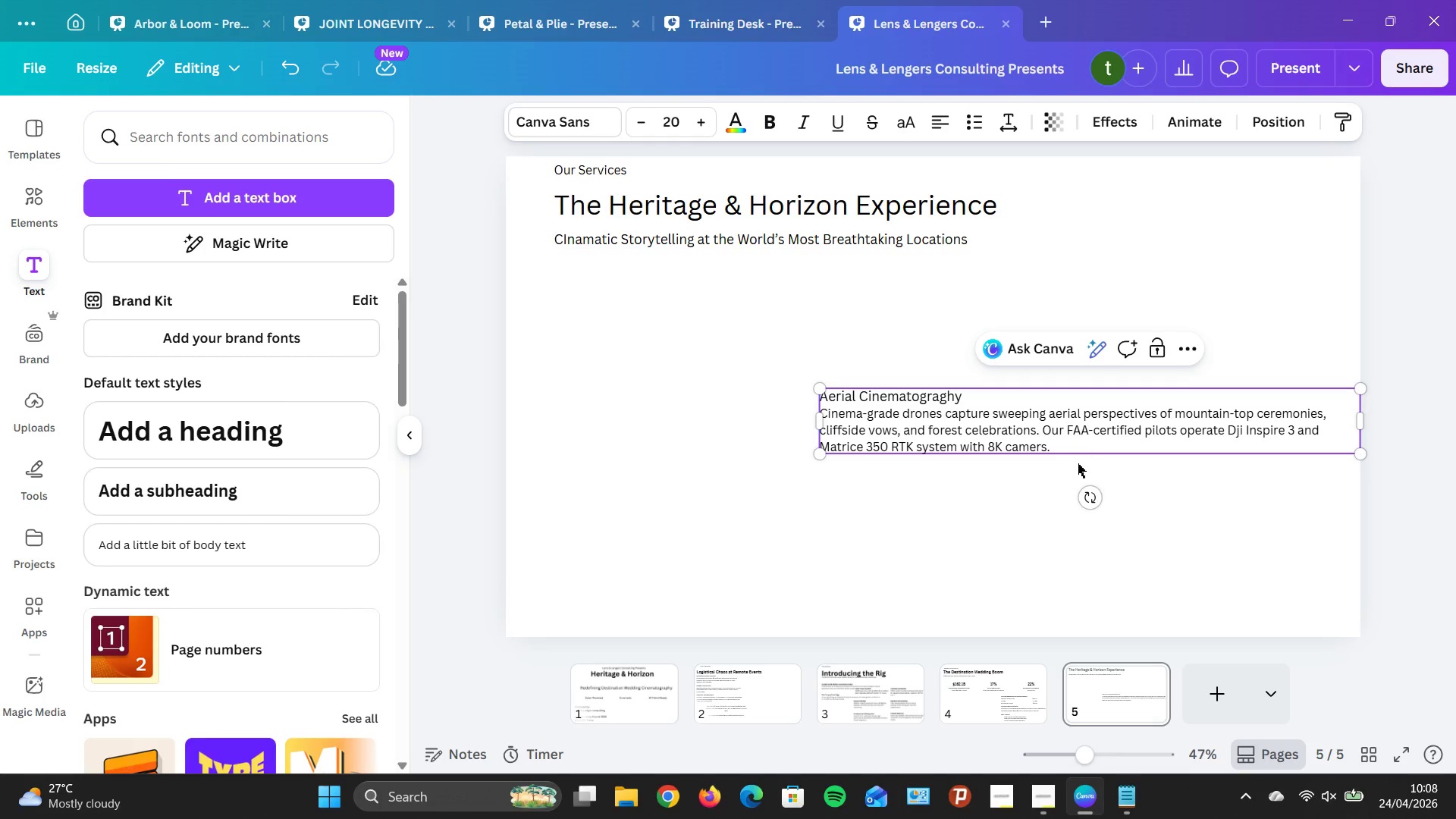 
key(Control+Z)
 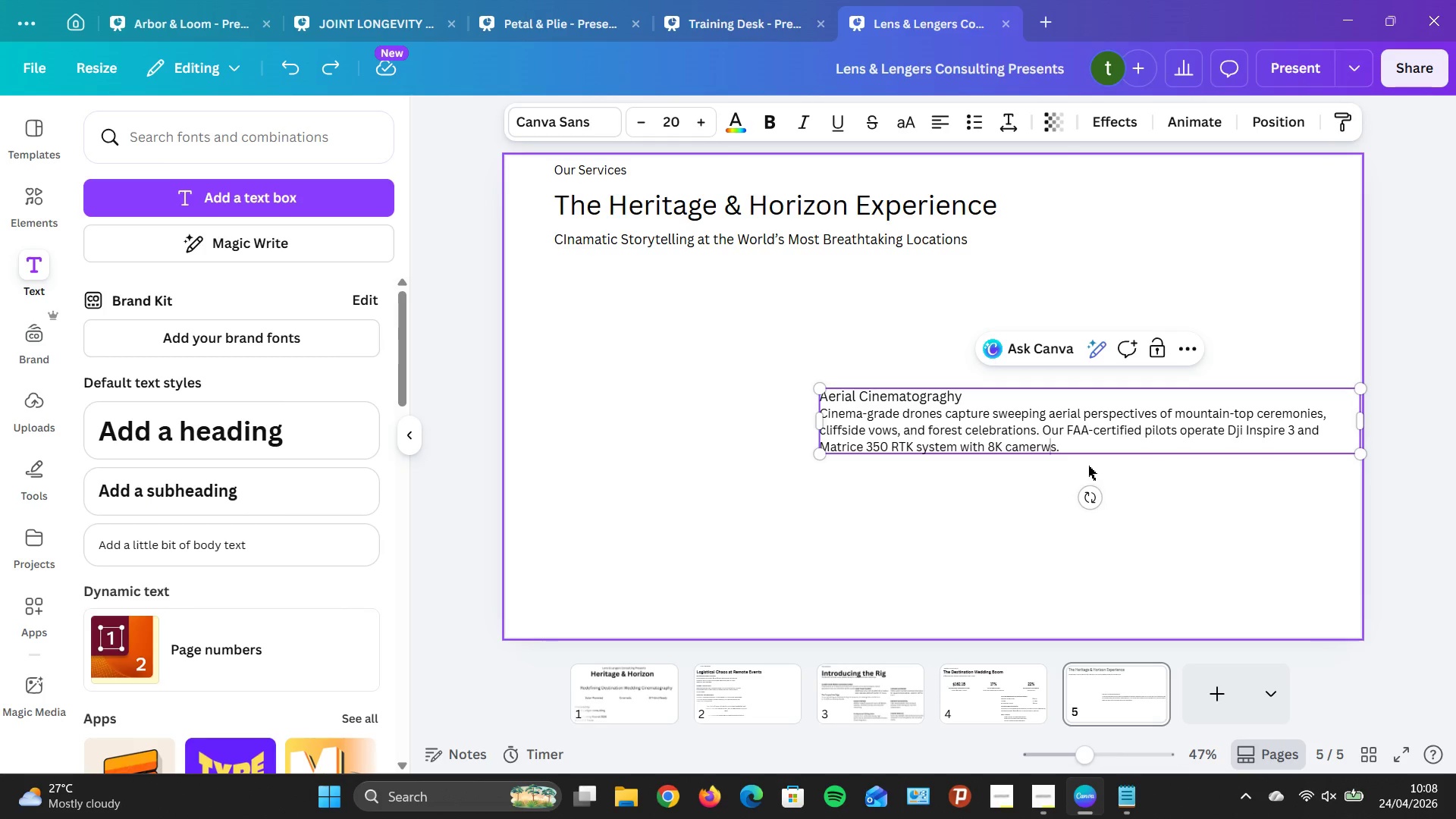 
key(Control+Z)
 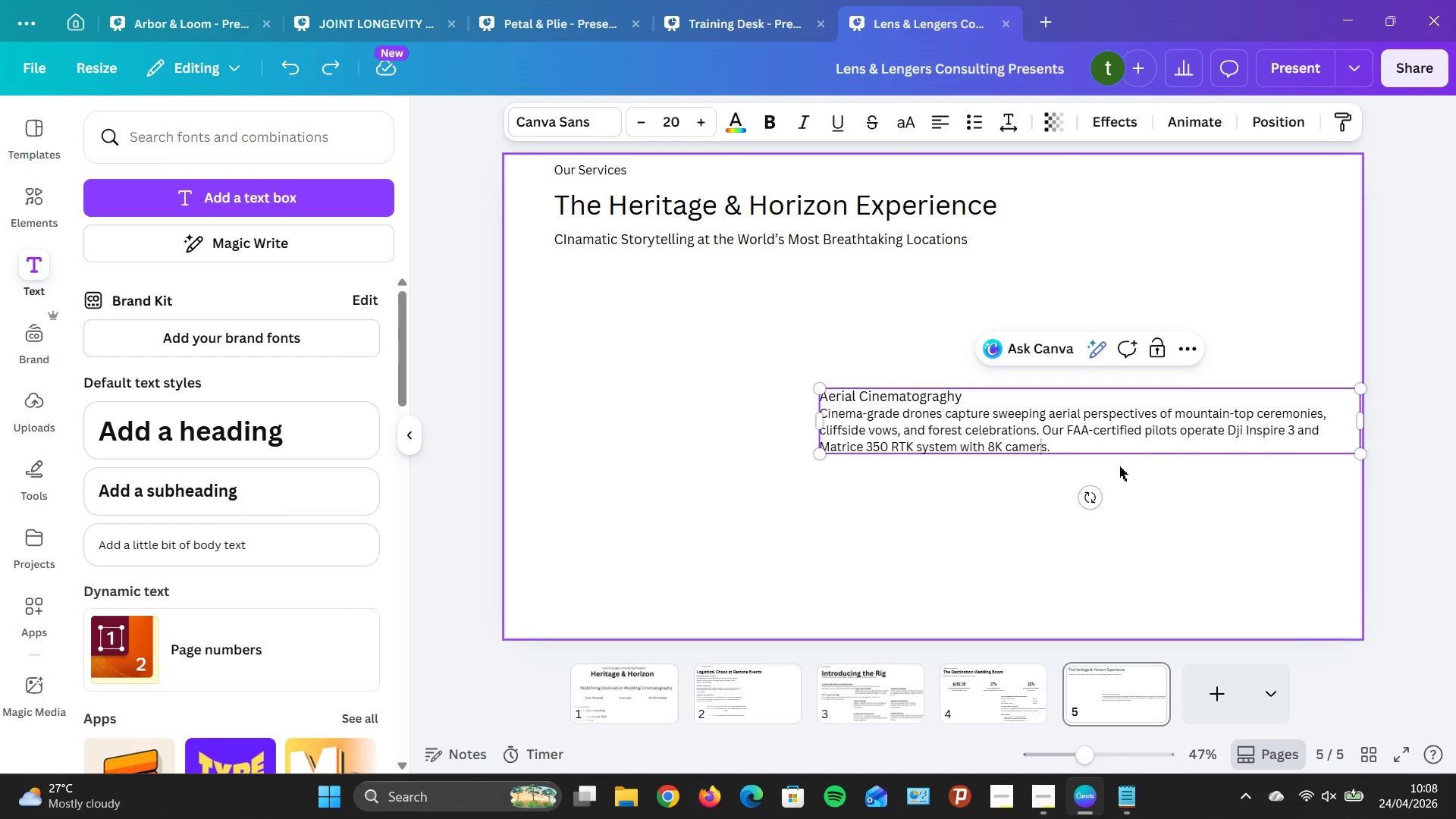 
key(Control+Z)
 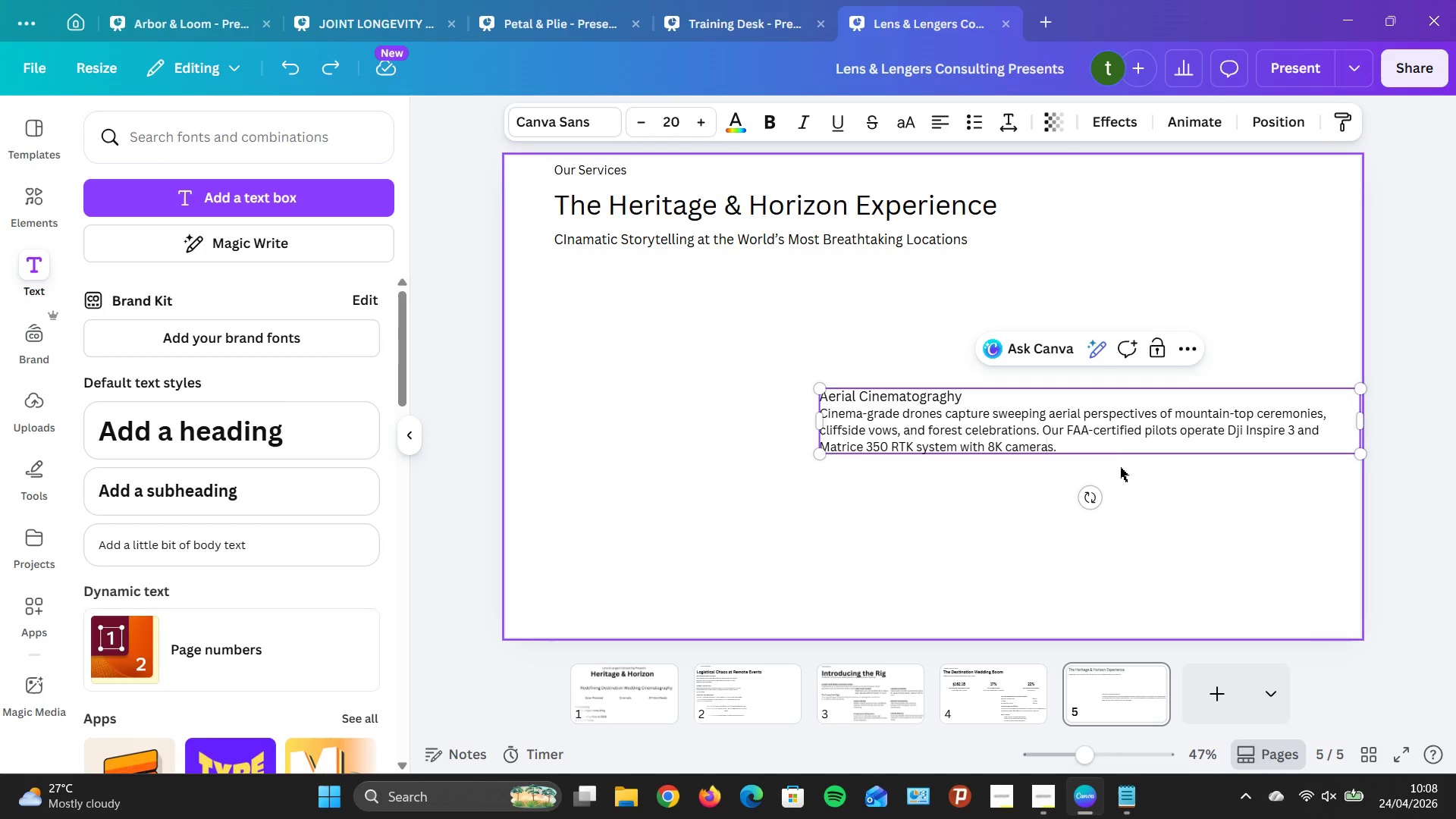 
left_click([1120, 469])
 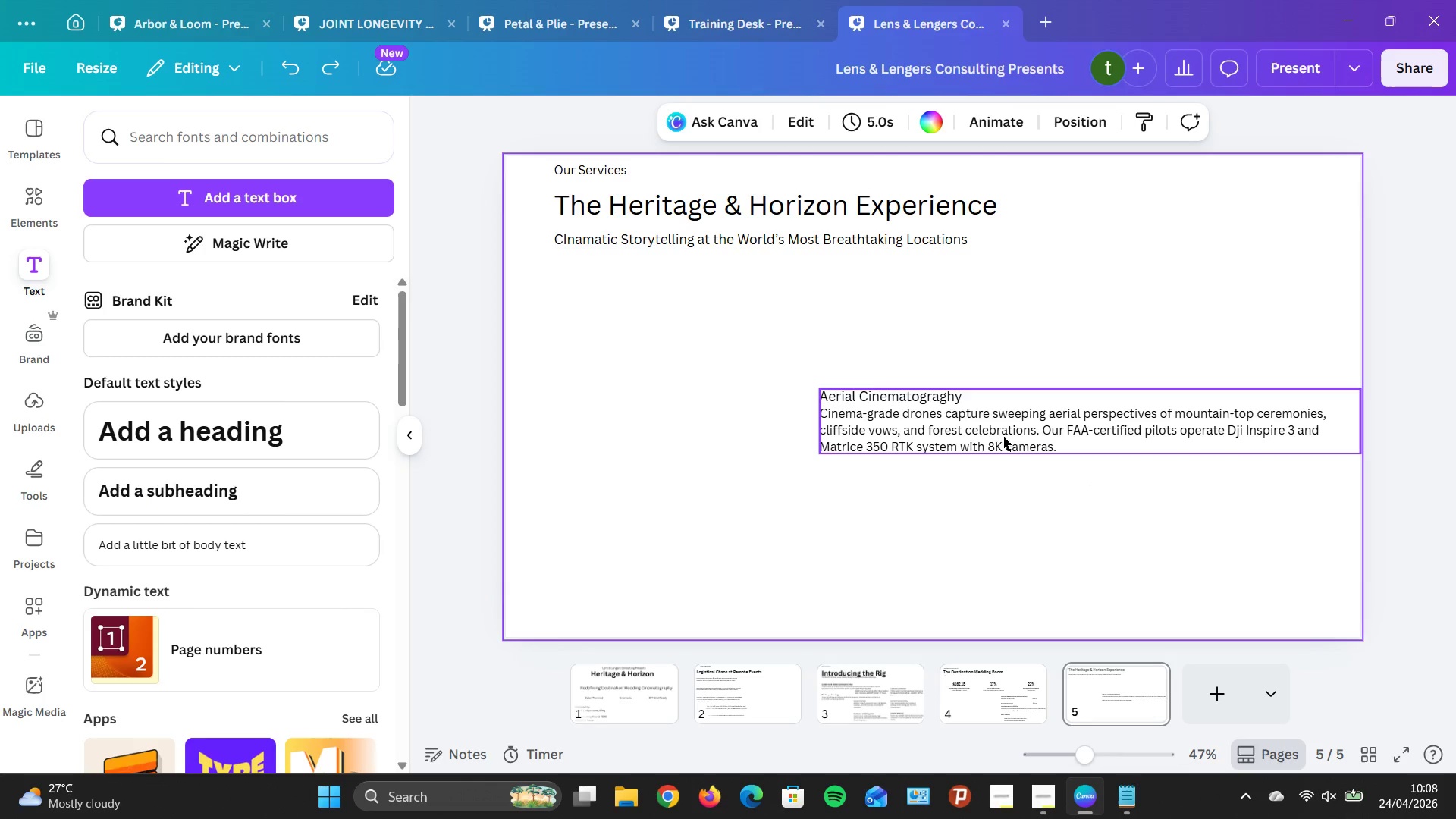 
left_click([1068, 435])
 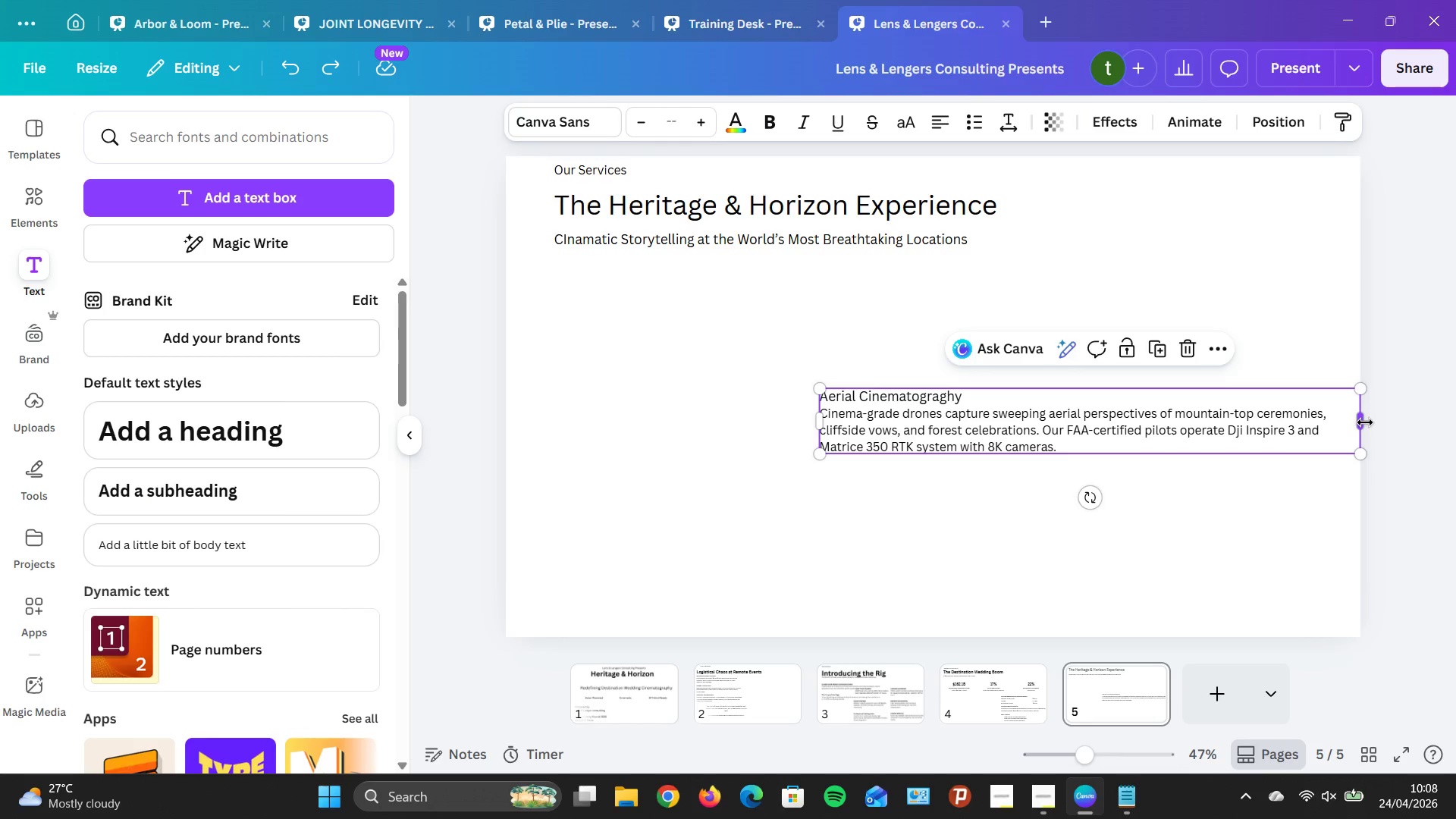 
left_click_drag(start_coordinate=[1365, 422], to_coordinate=[1272, 426])
 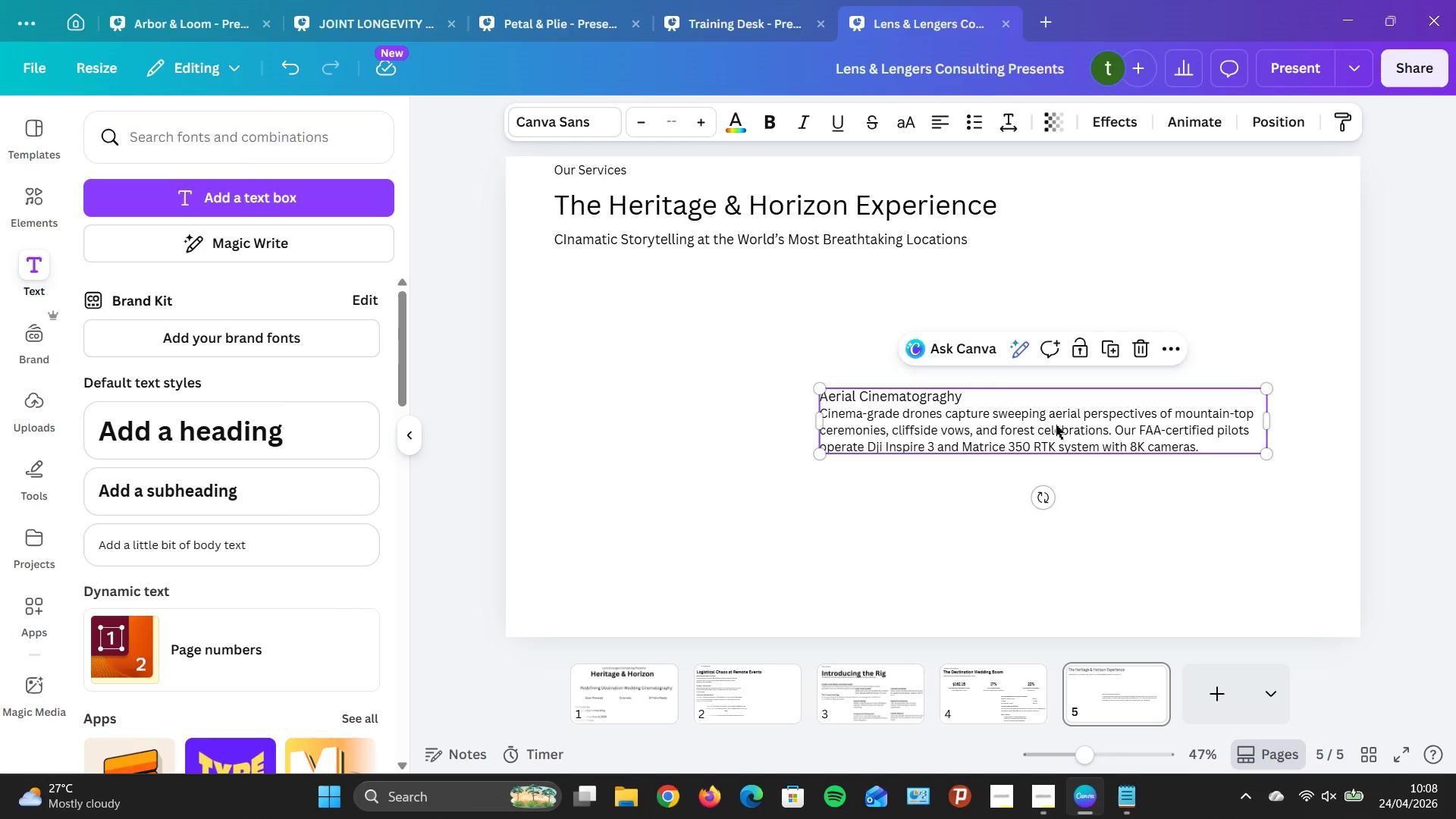 
left_click_drag(start_coordinate=[1056, 425], to_coordinate=[896, 417])
 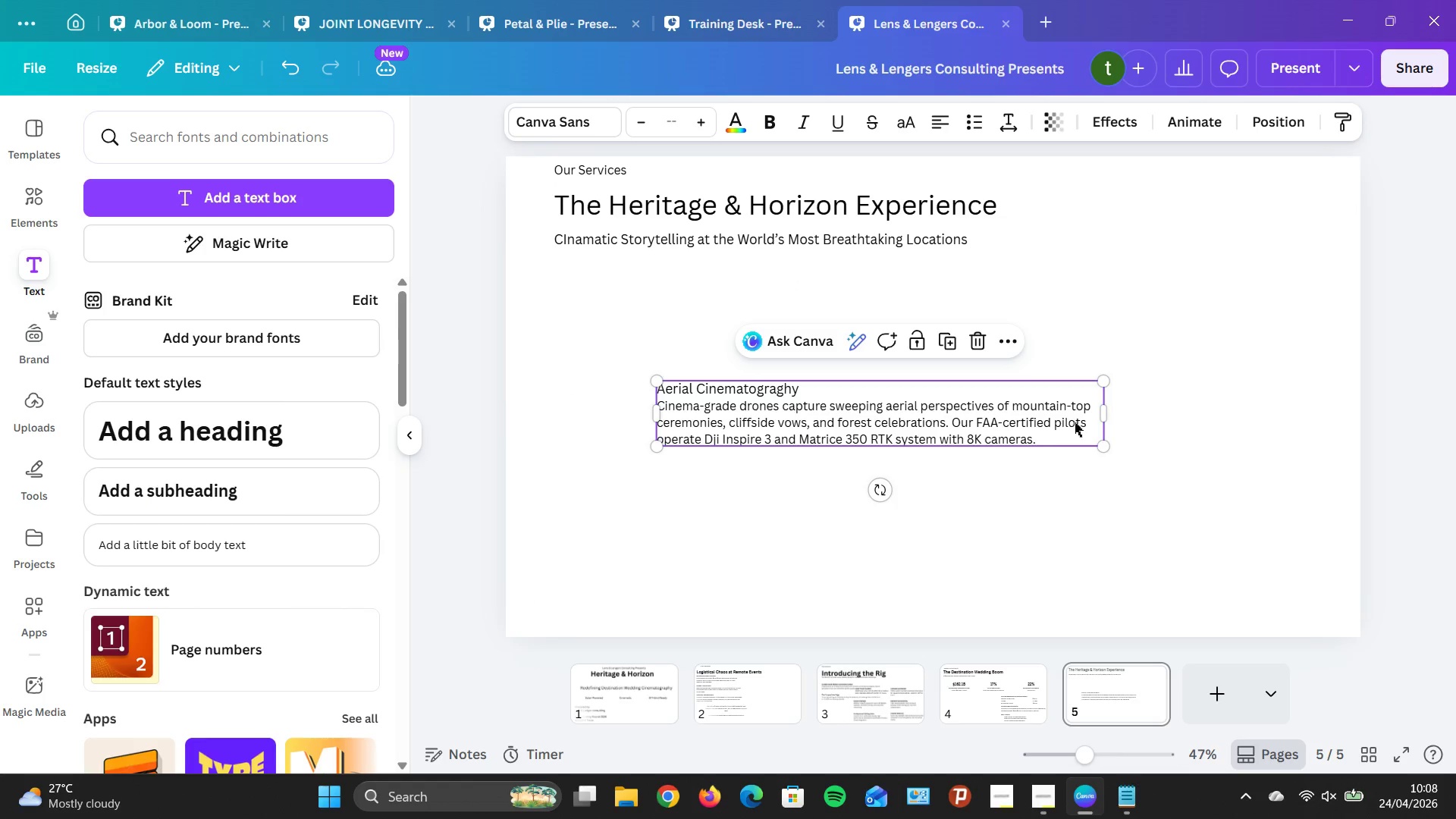 
left_click_drag(start_coordinate=[1072, 420], to_coordinate=[1068, 419])
 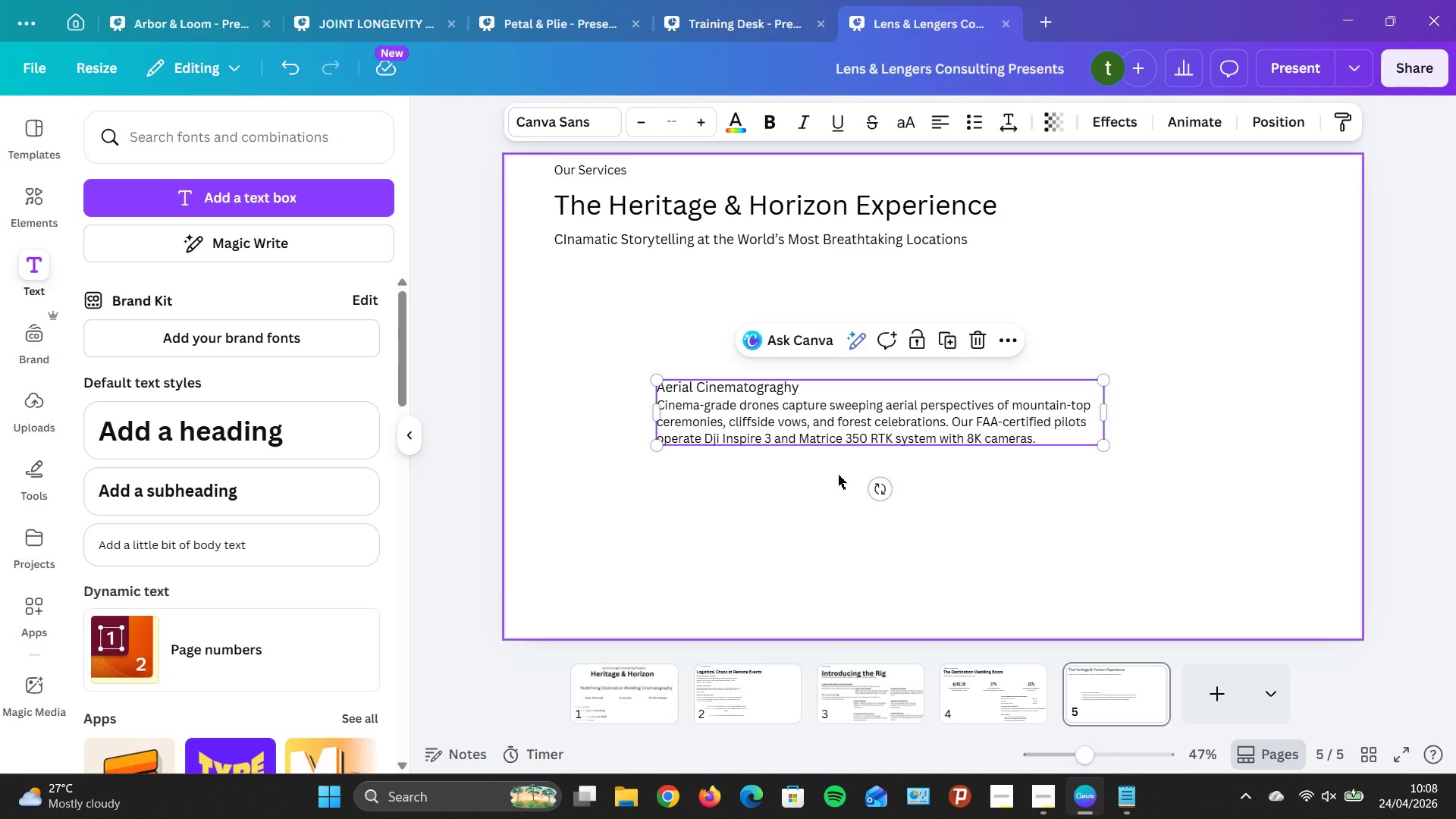 
wait(7.97)
 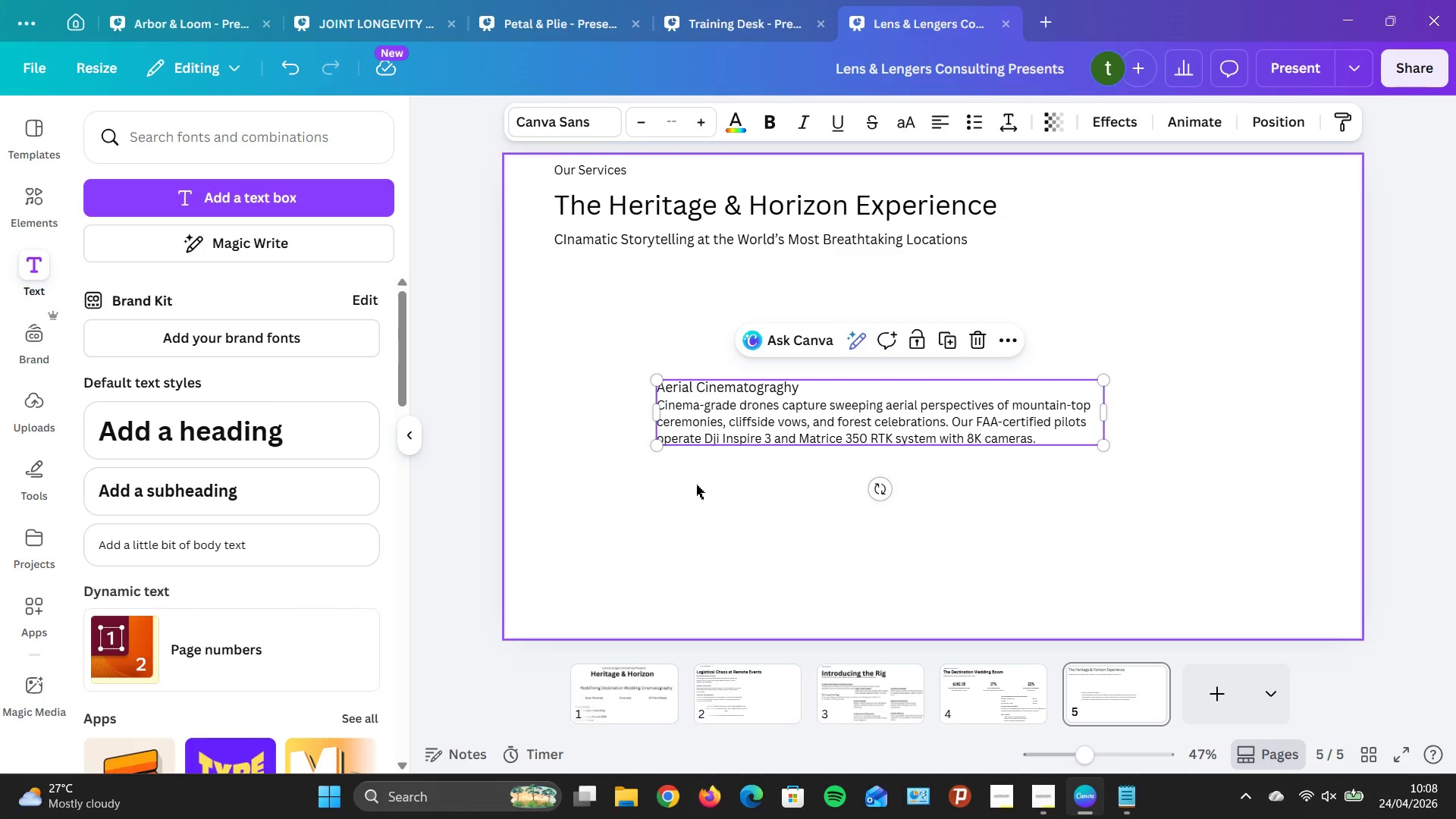 
left_click_drag(start_coordinate=[1106, 423], to_coordinate=[1258, 419])
 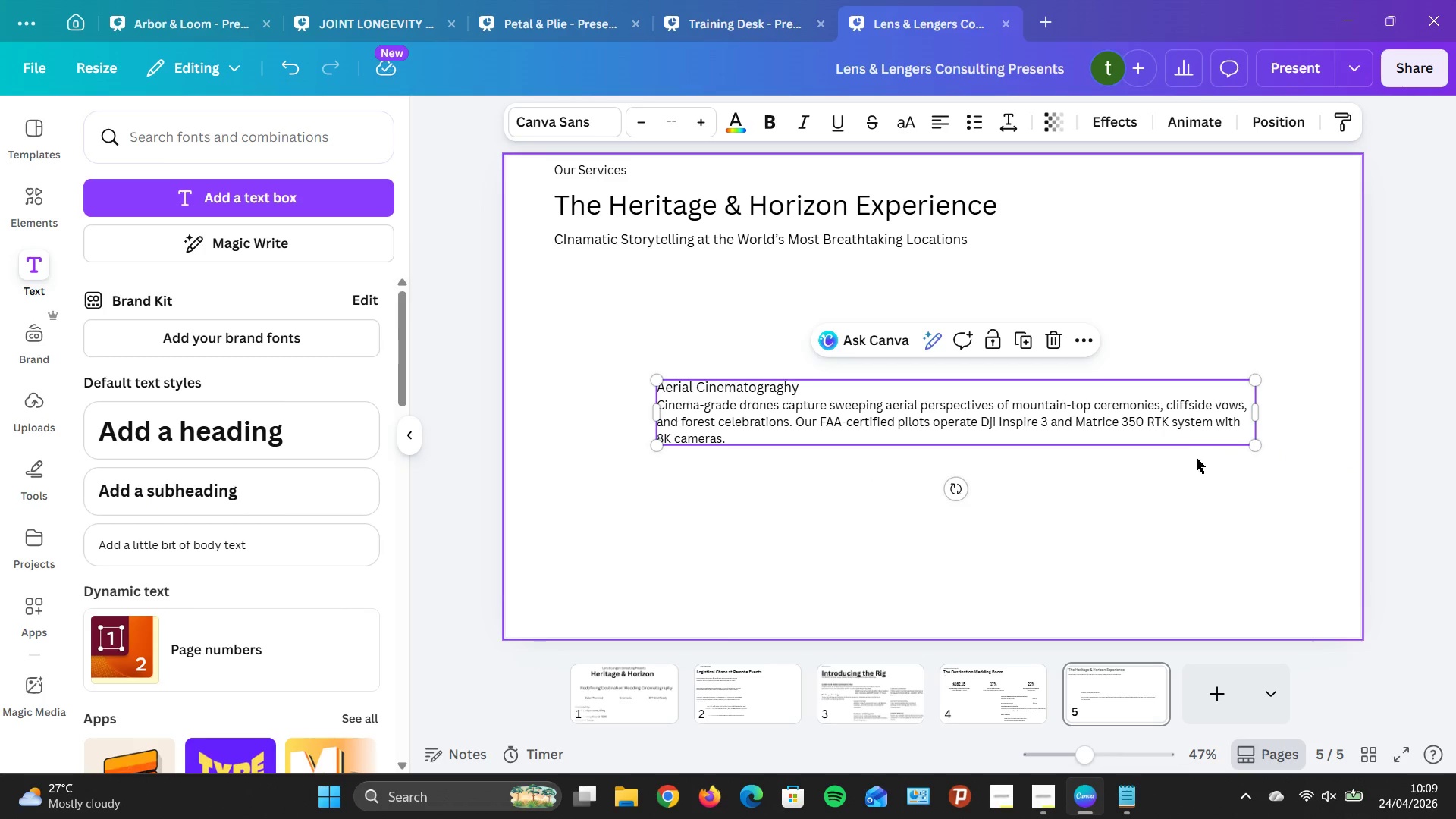 
left_click([1258, 419])
 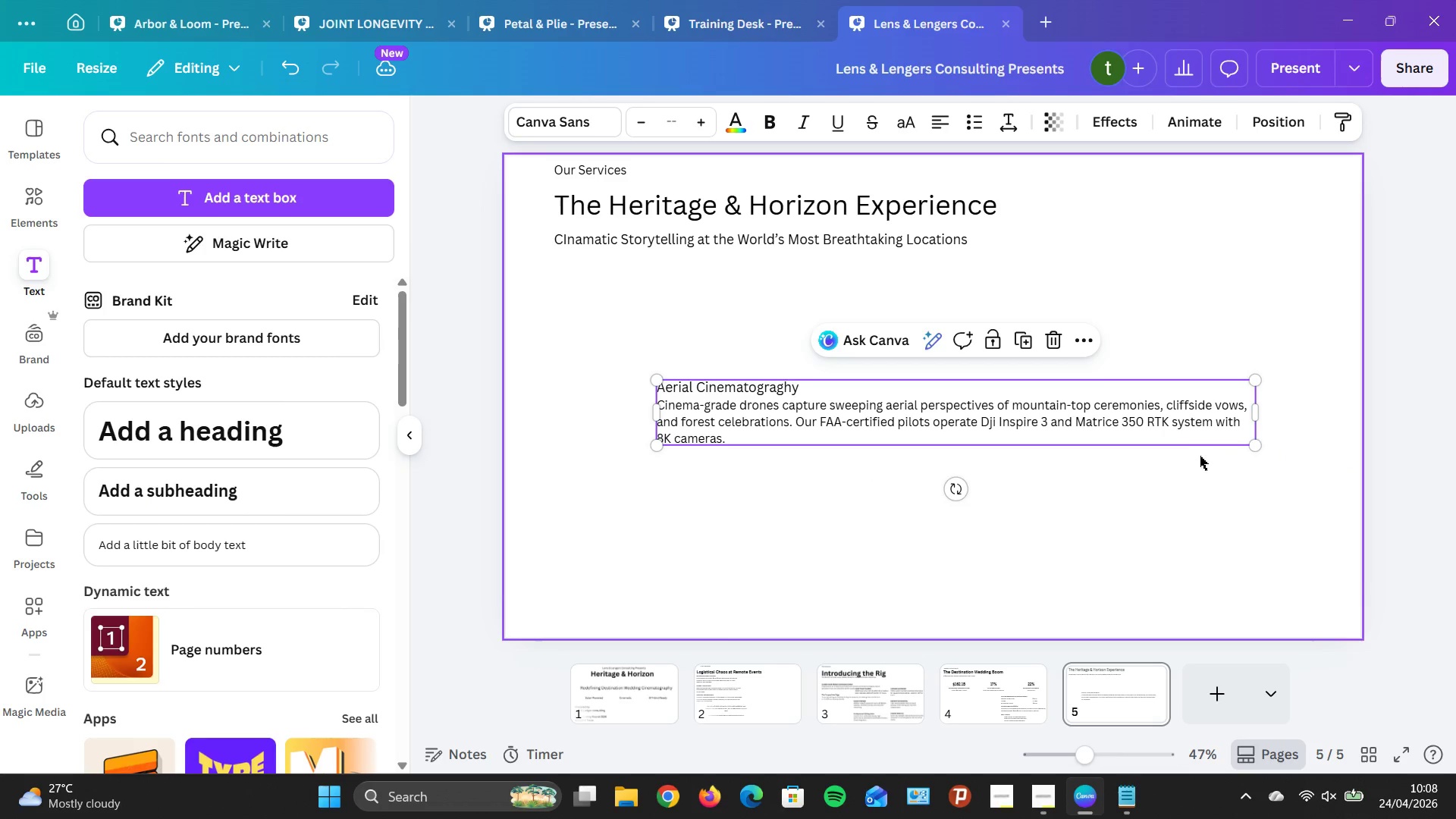 
left_click([1197, 459])
 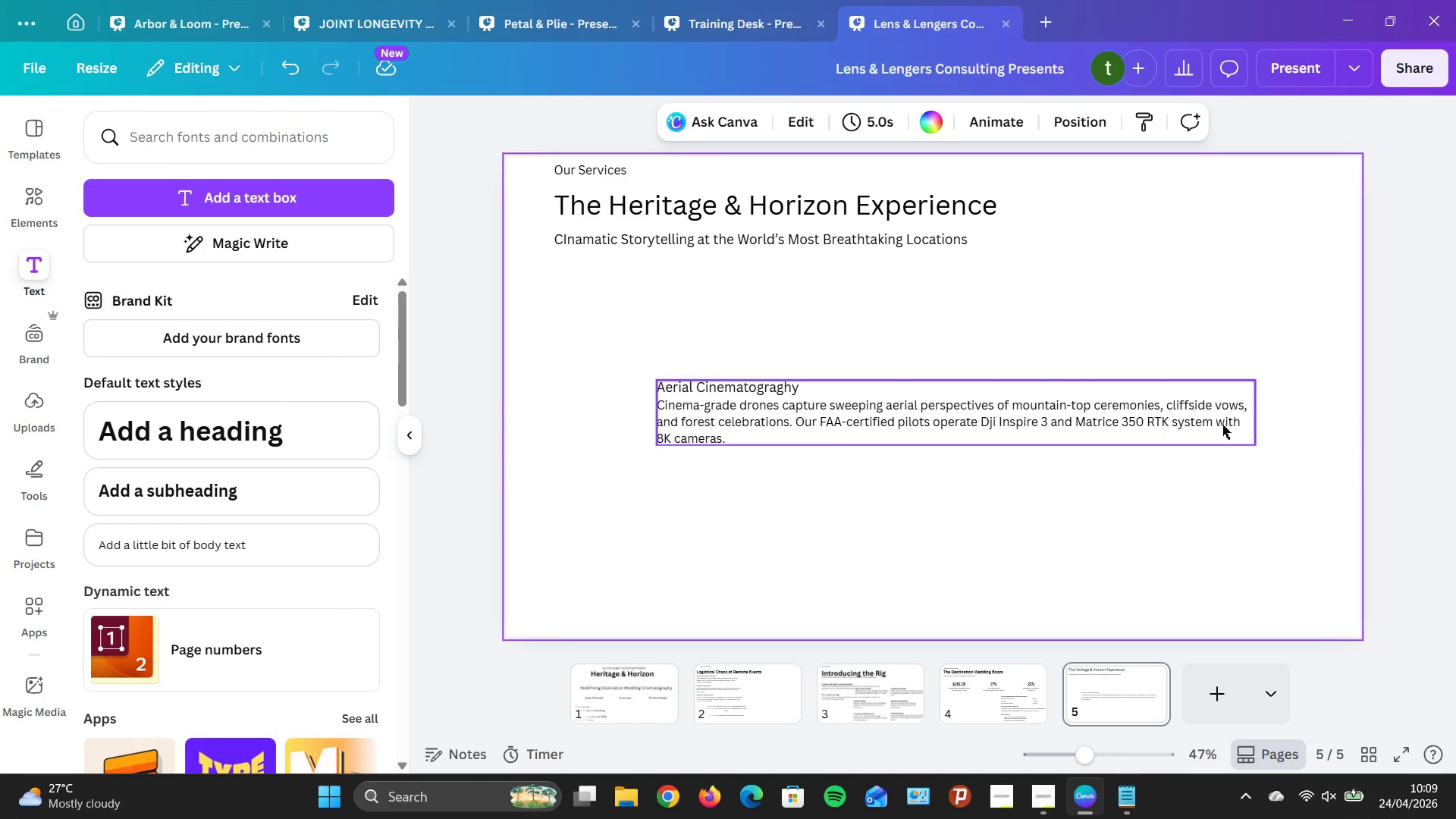 
left_click([1250, 404])
 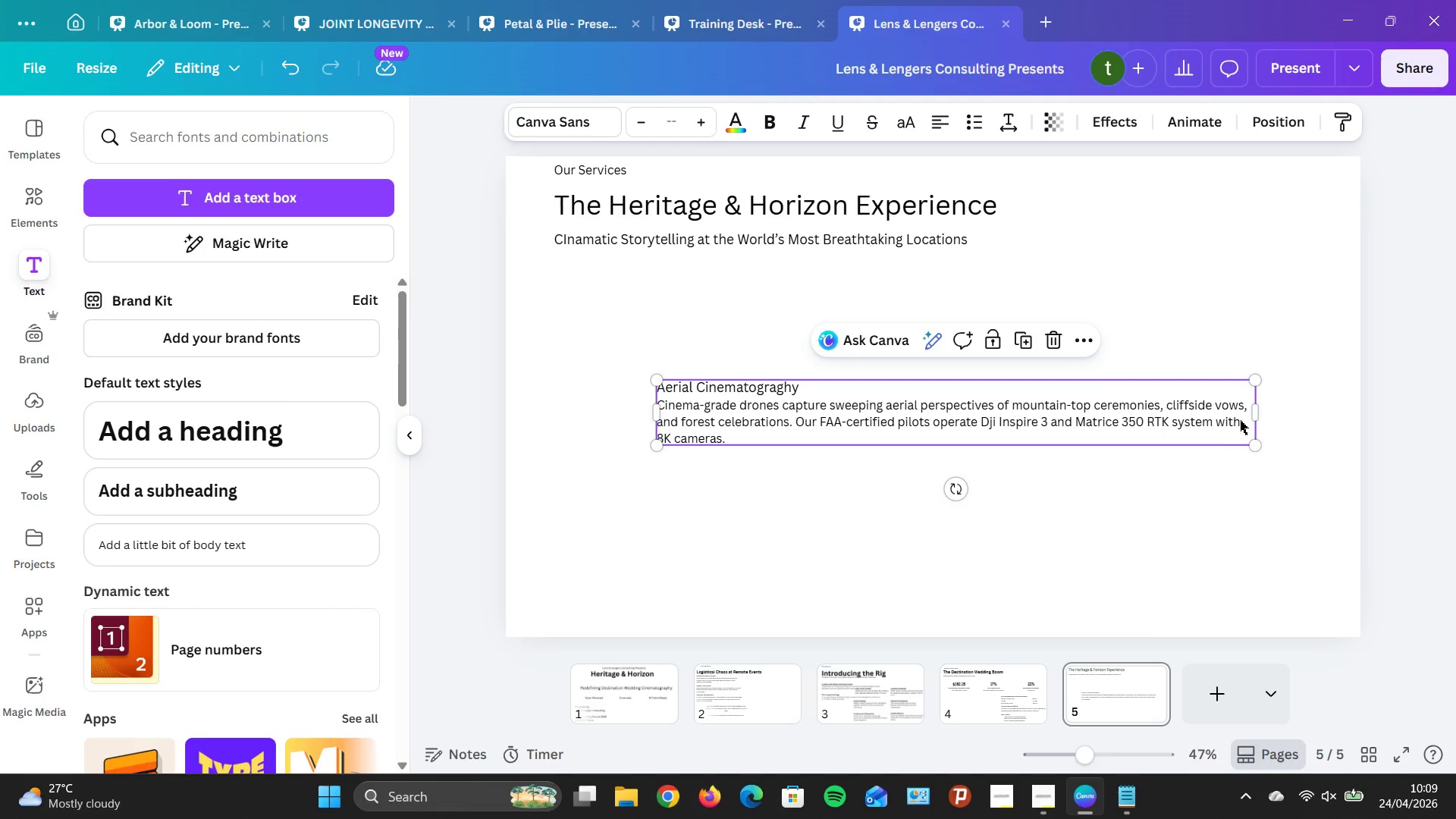 
left_click([1254, 413])
 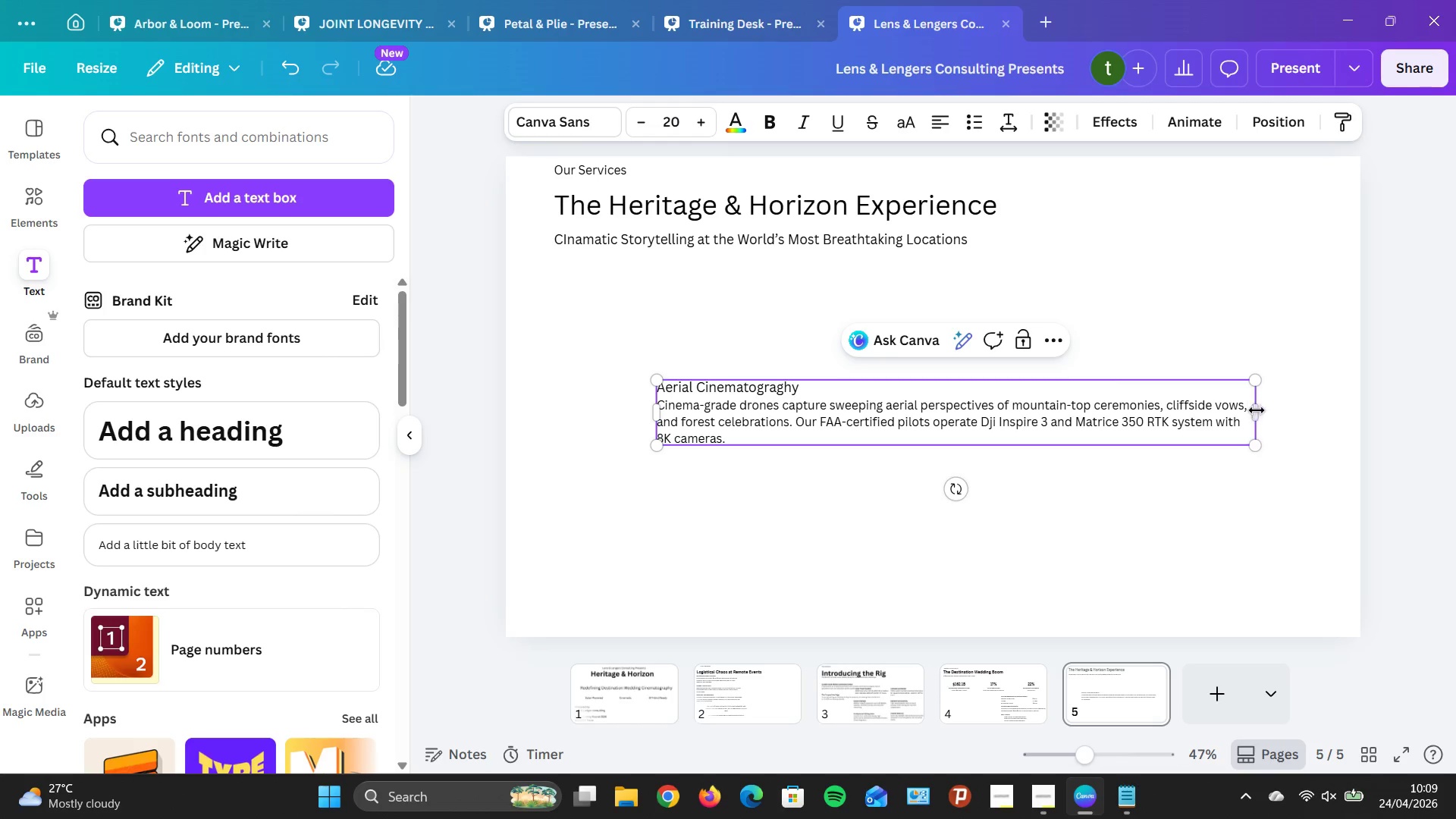 
left_click_drag(start_coordinate=[1257, 410], to_coordinate=[1221, 421])
 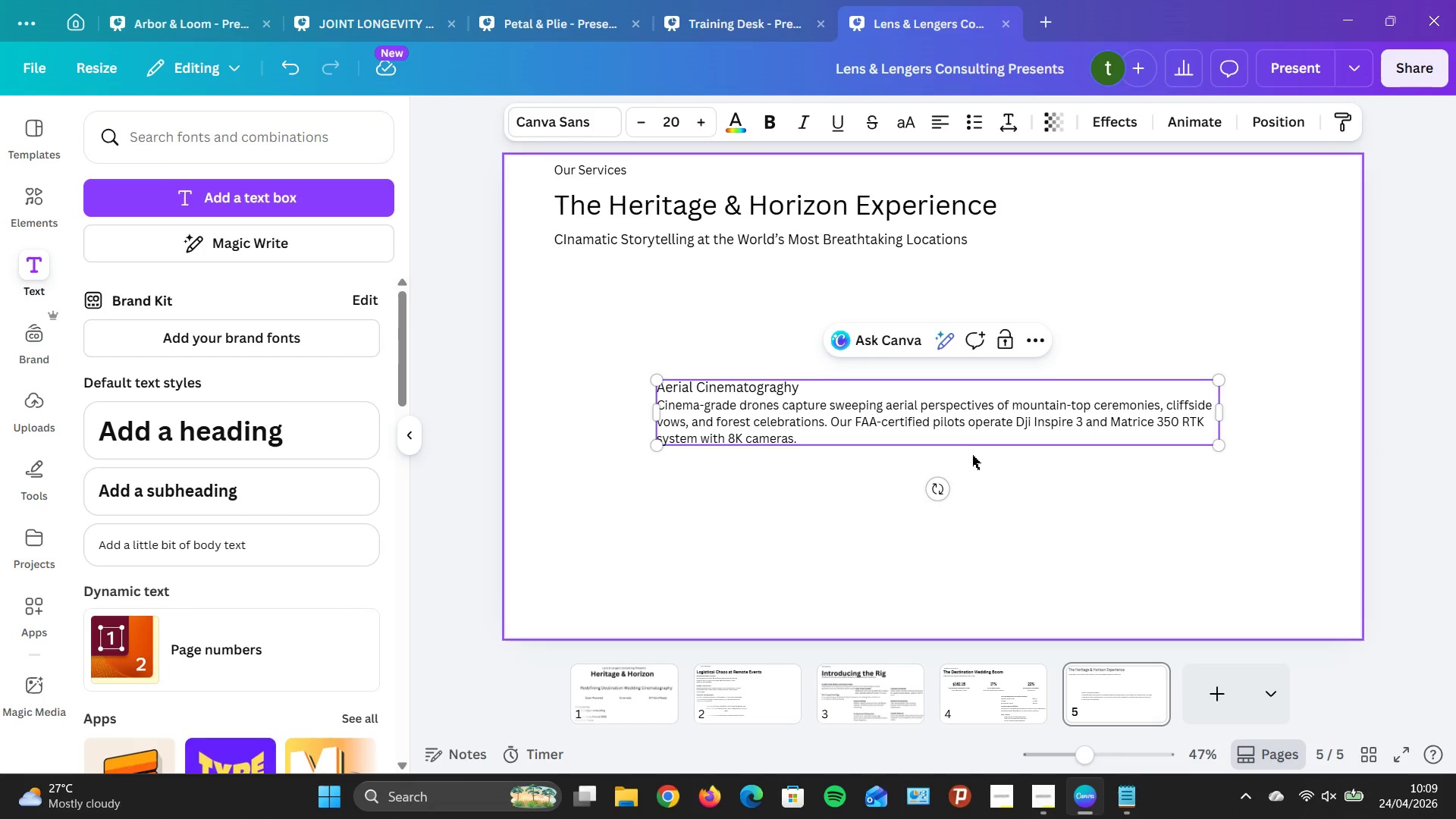 
left_click([972, 456])
 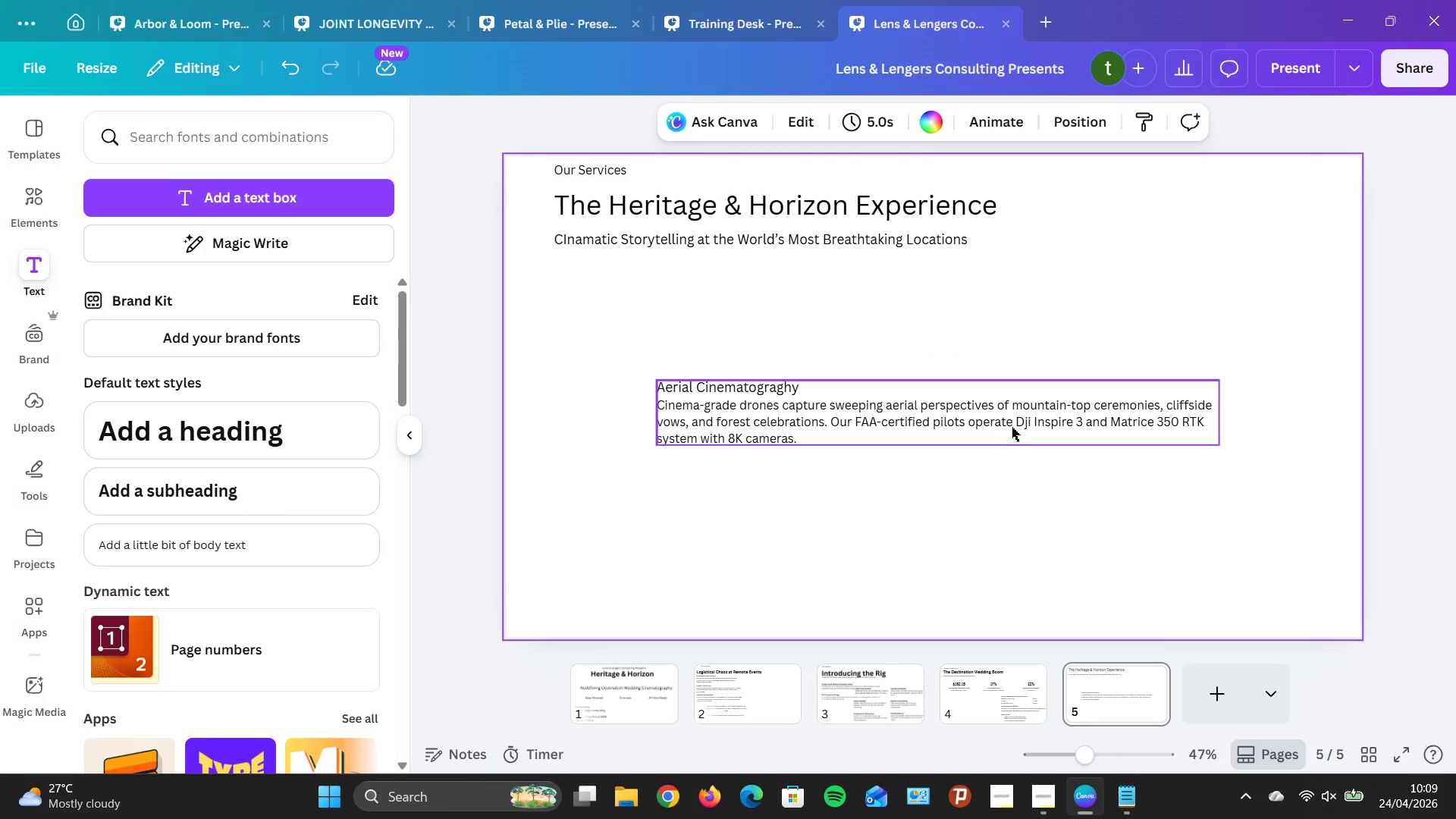 
left_click_drag(start_coordinate=[1000, 425], to_coordinate=[902, 363])
 